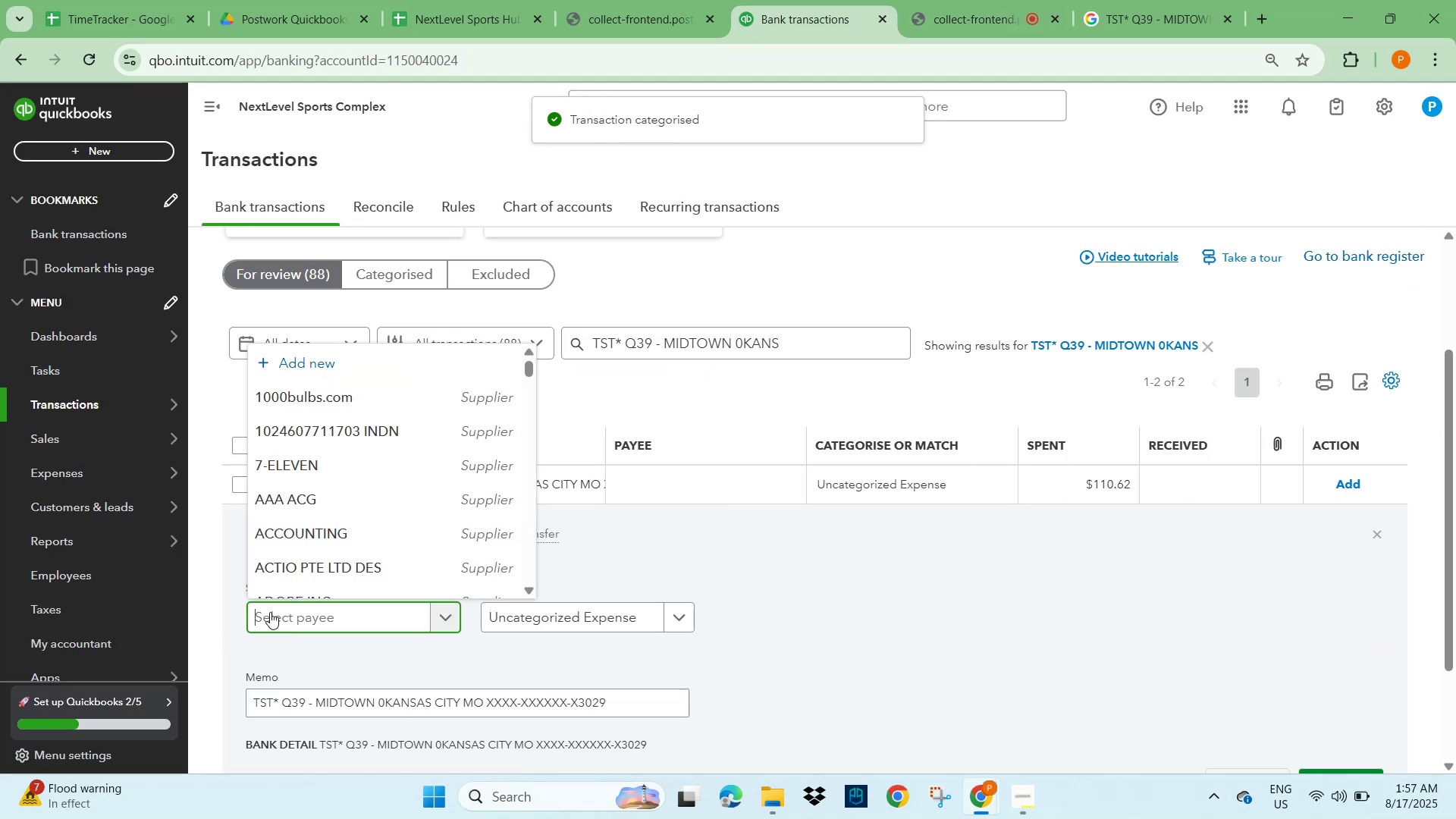 
type(tst)
 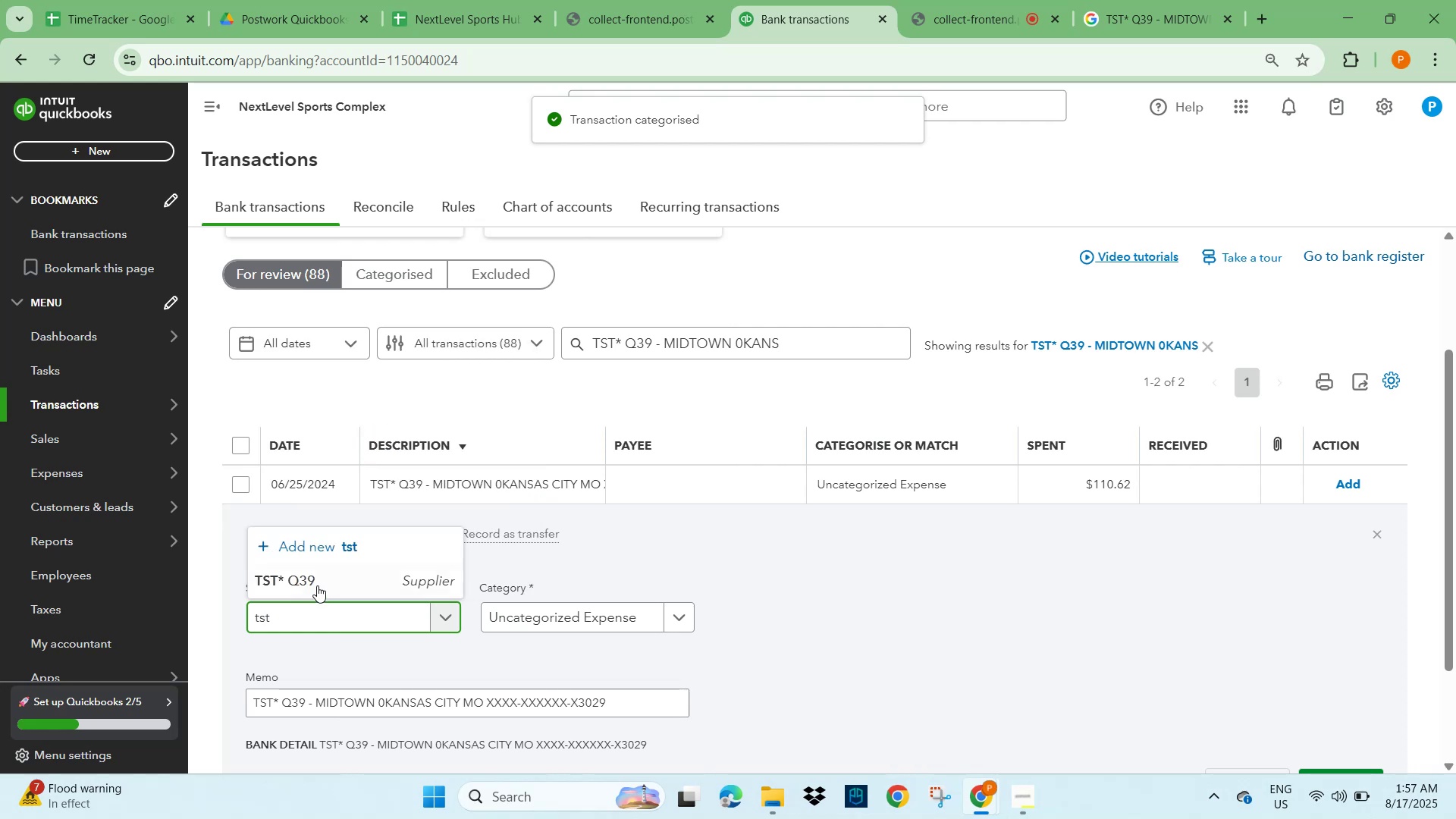 
left_click([331, 580])
 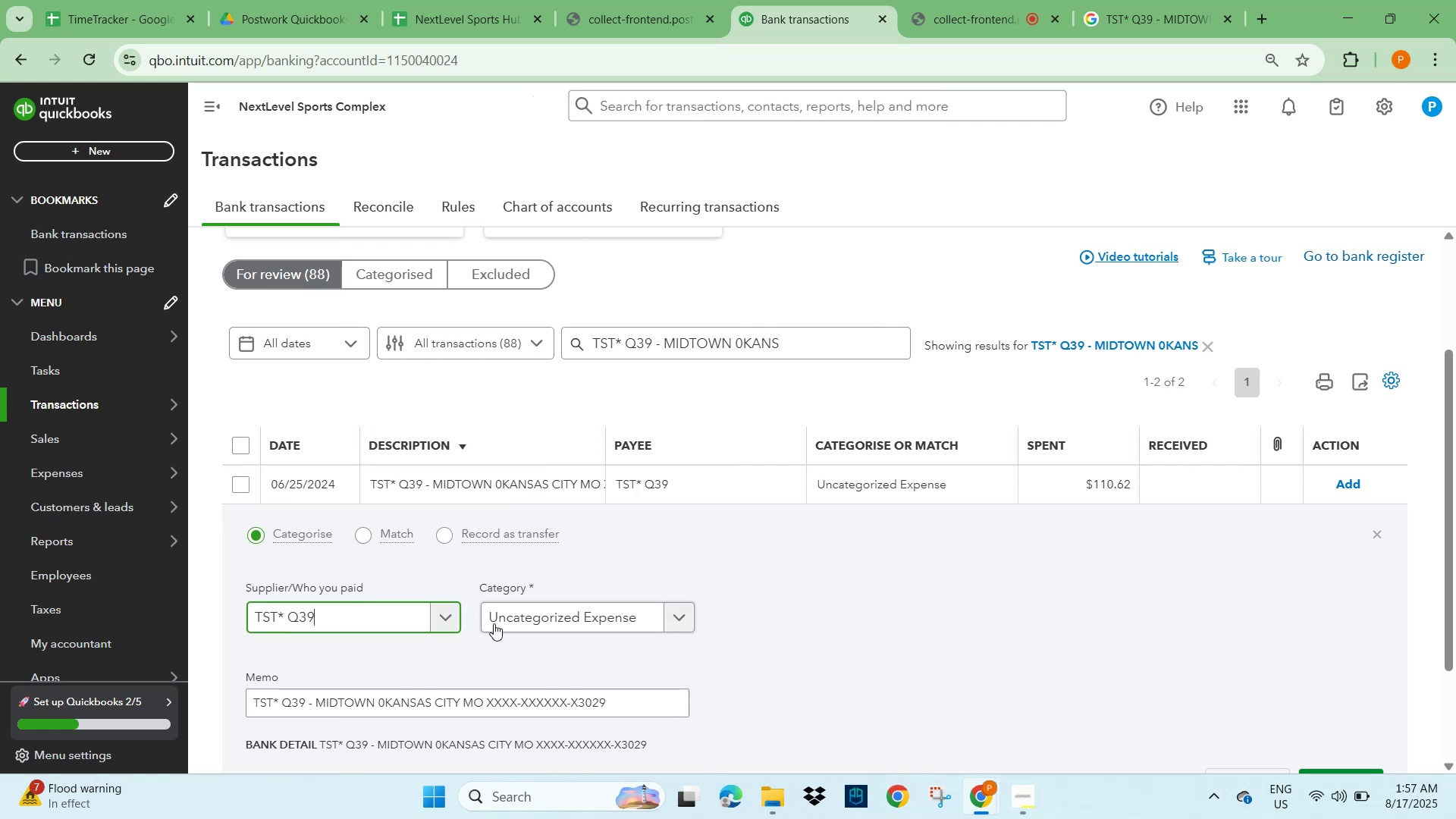 
left_click([526, 629])
 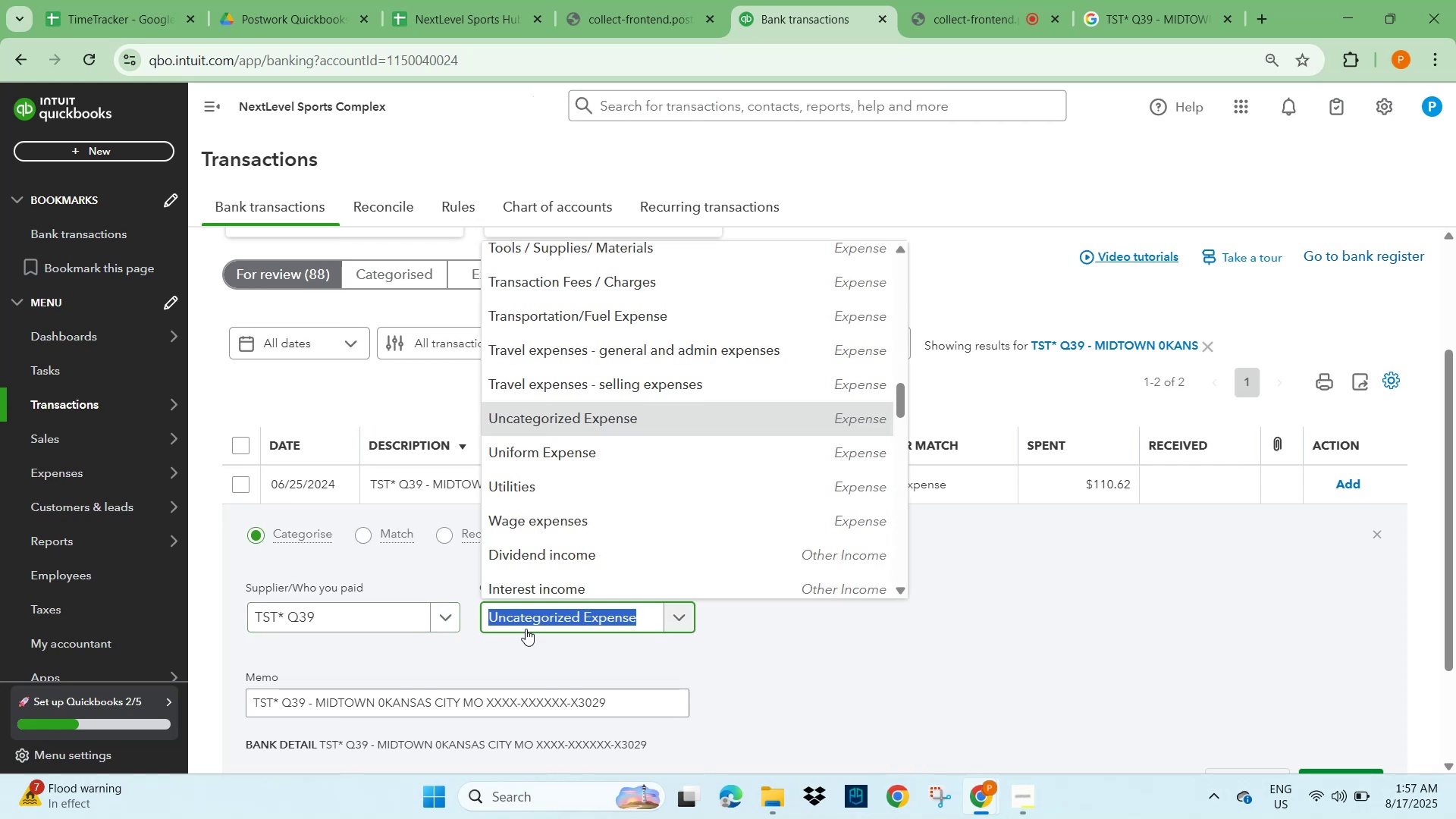 
type(meals)
 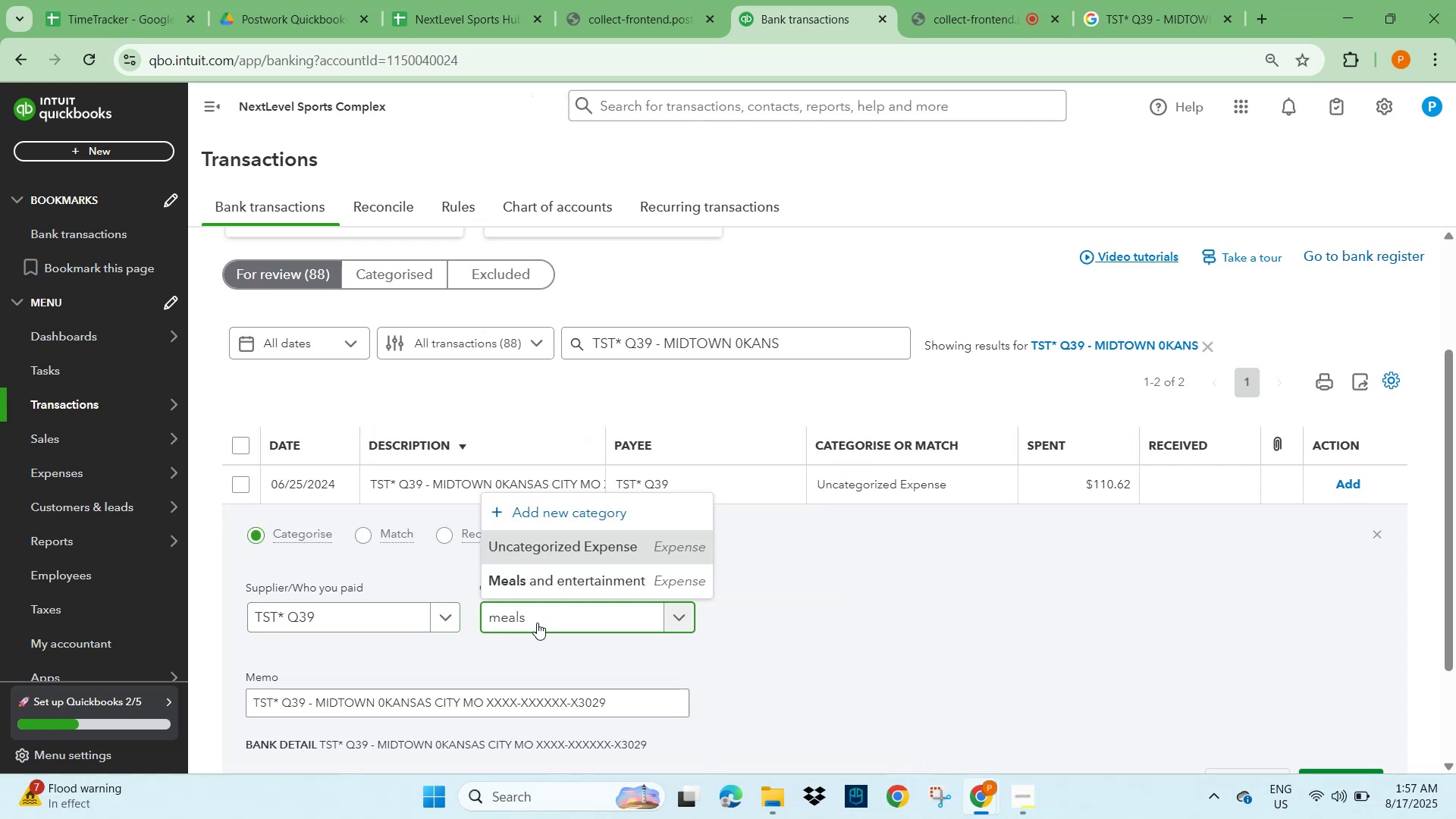 
left_click([547, 582])
 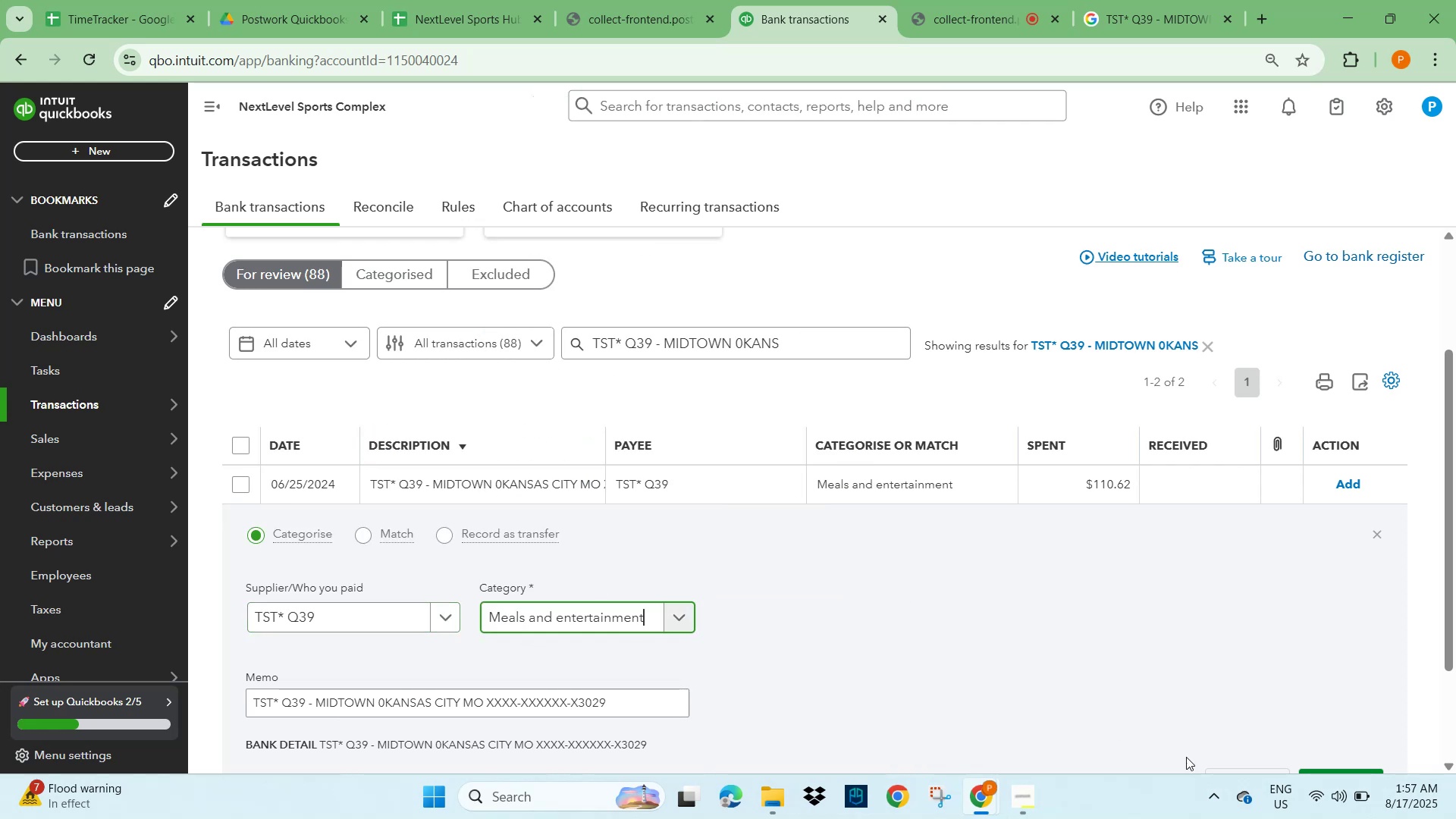 
scroll: coordinate [1300, 717], scroll_direction: down, amount: 2.0
 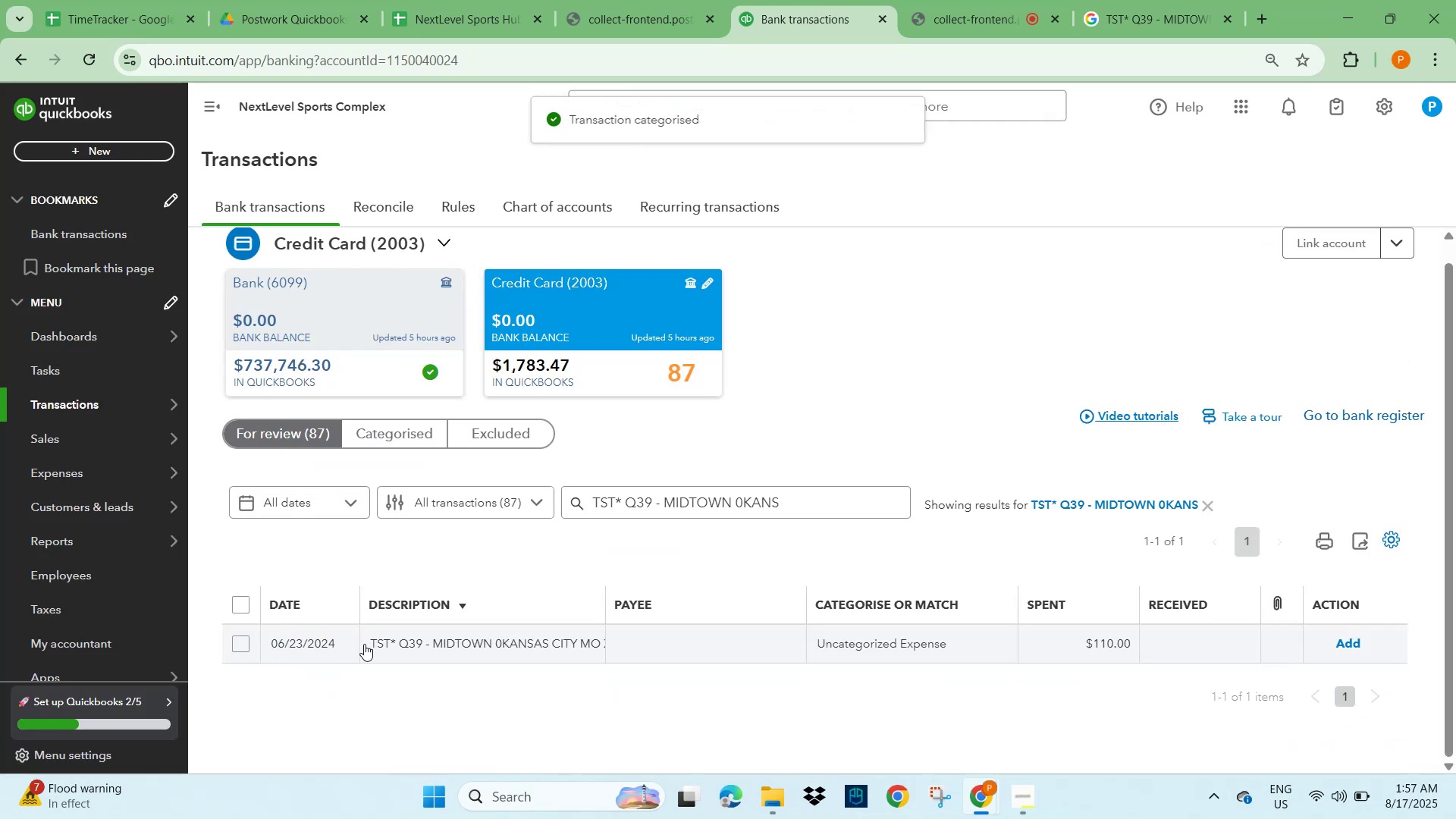 
left_click([404, 643])
 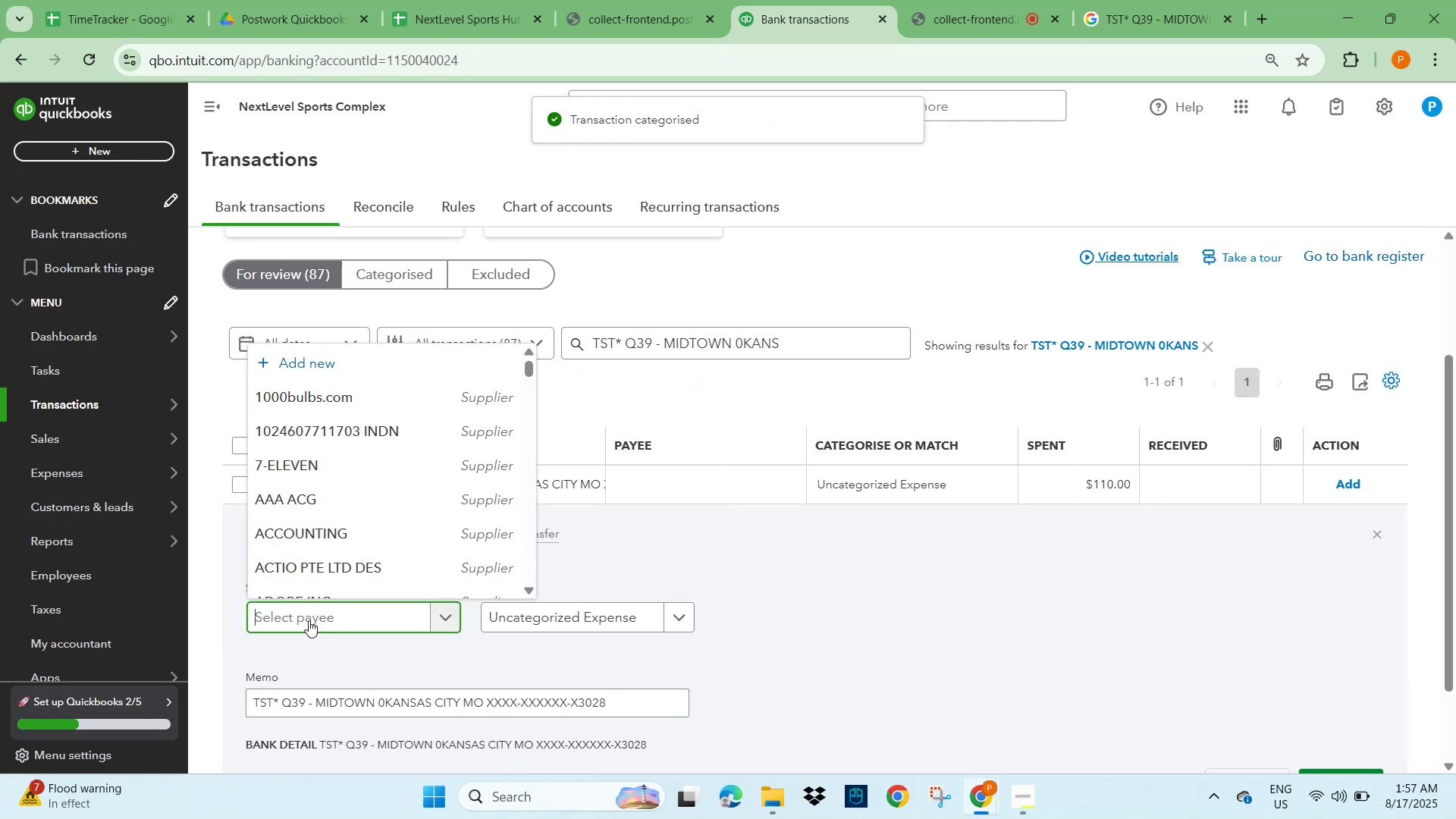 
type(tst)
 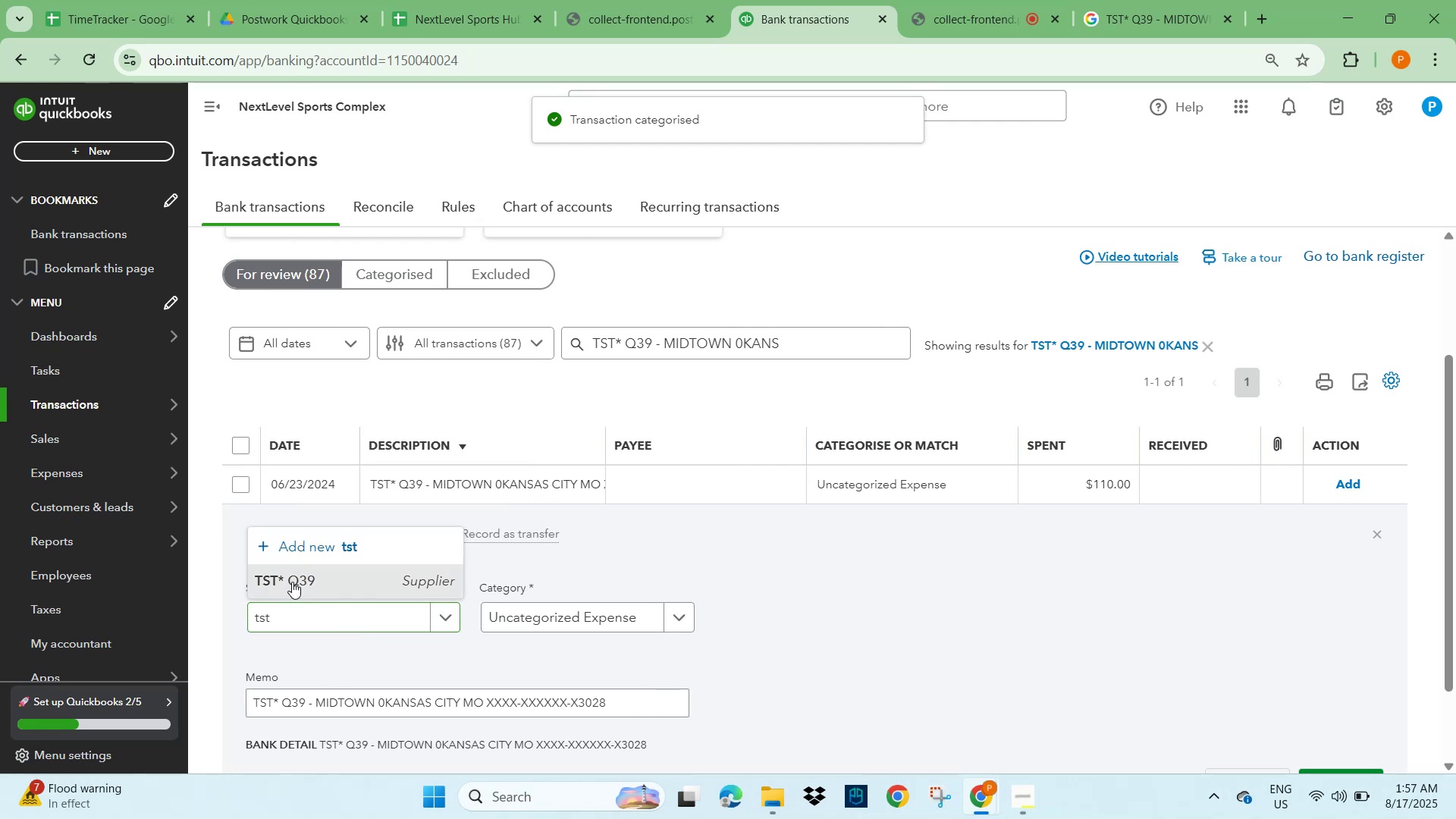 
left_click([562, 623])
 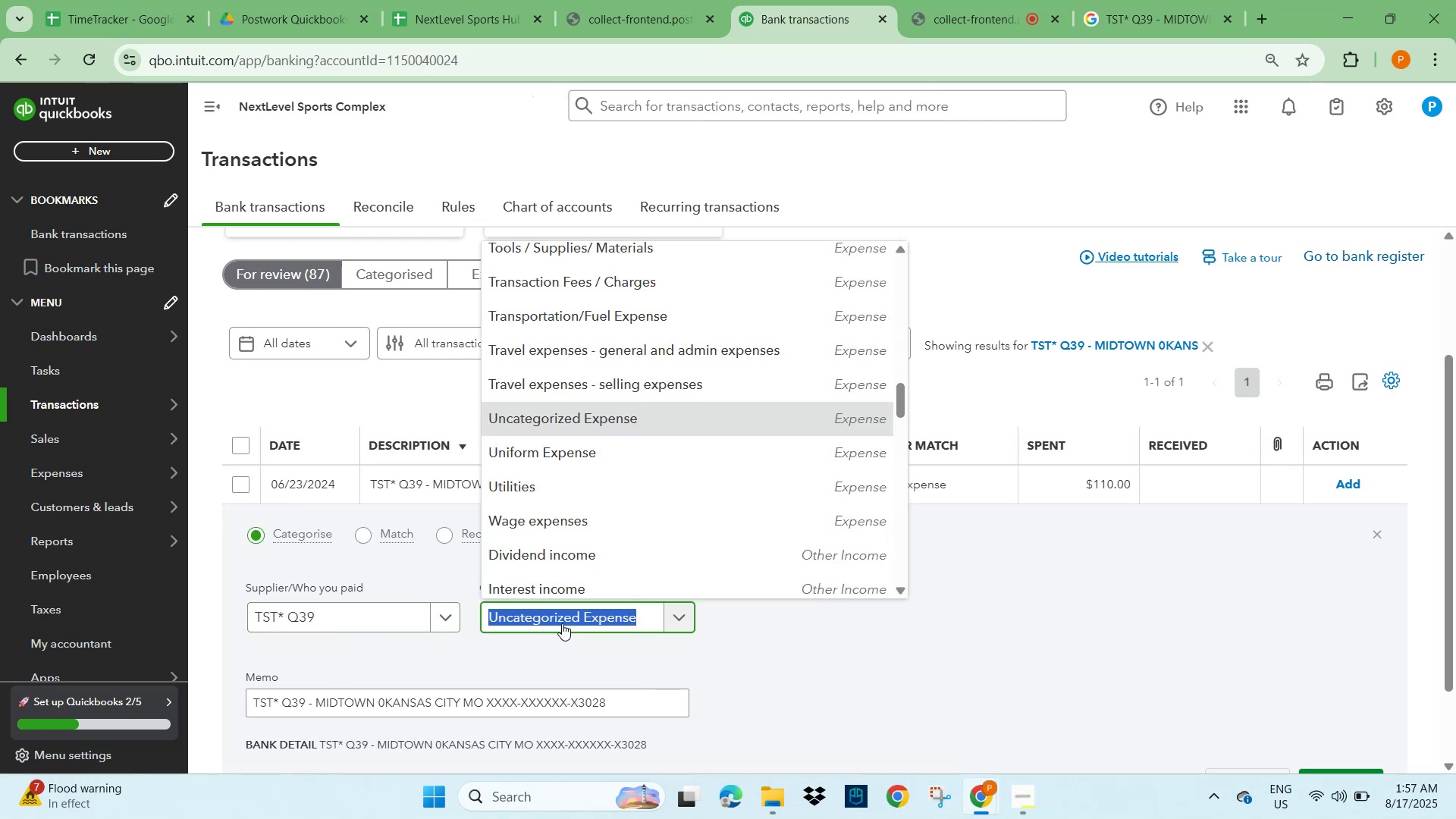 
type(meals)
 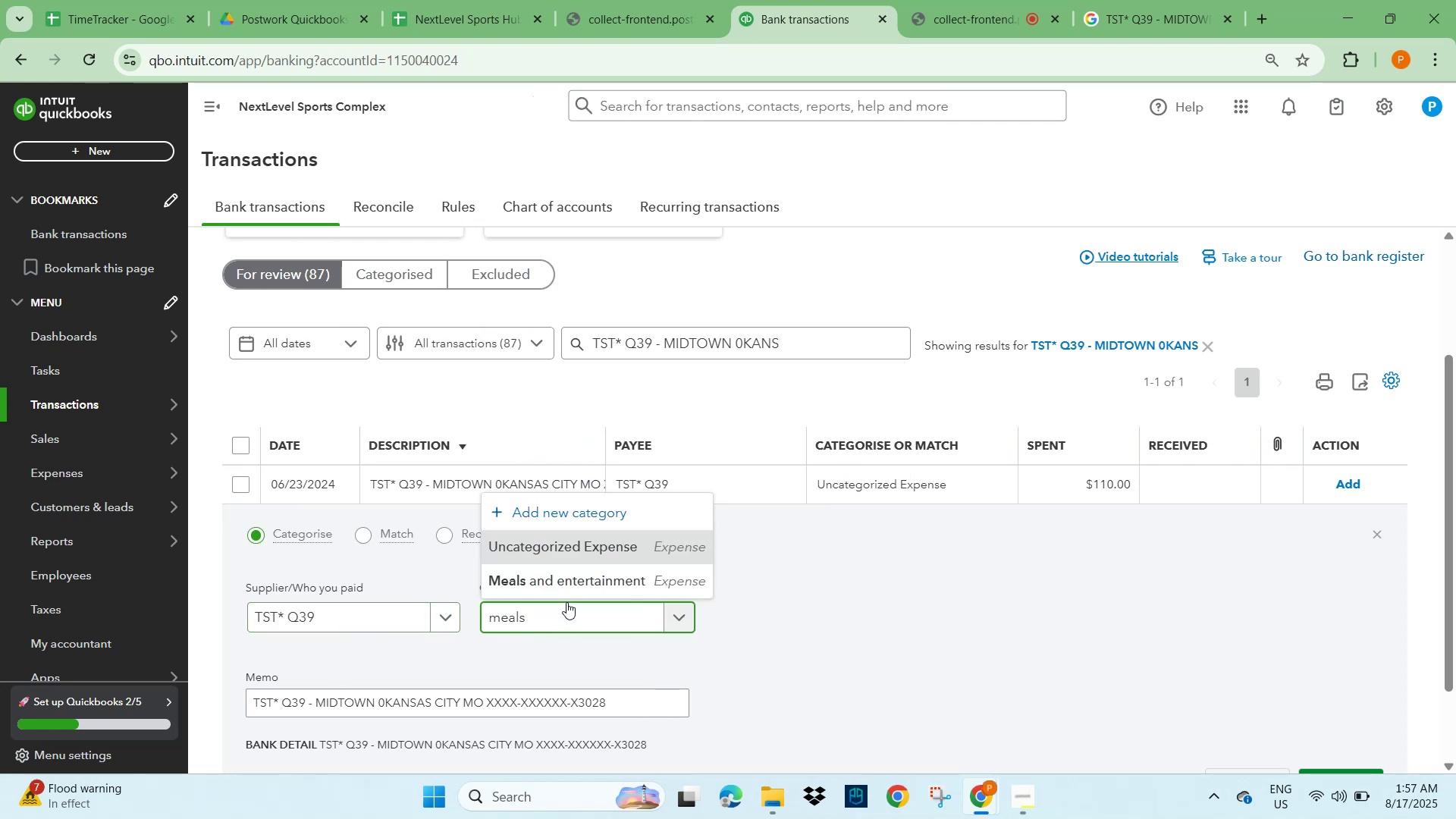 
left_click([566, 584])
 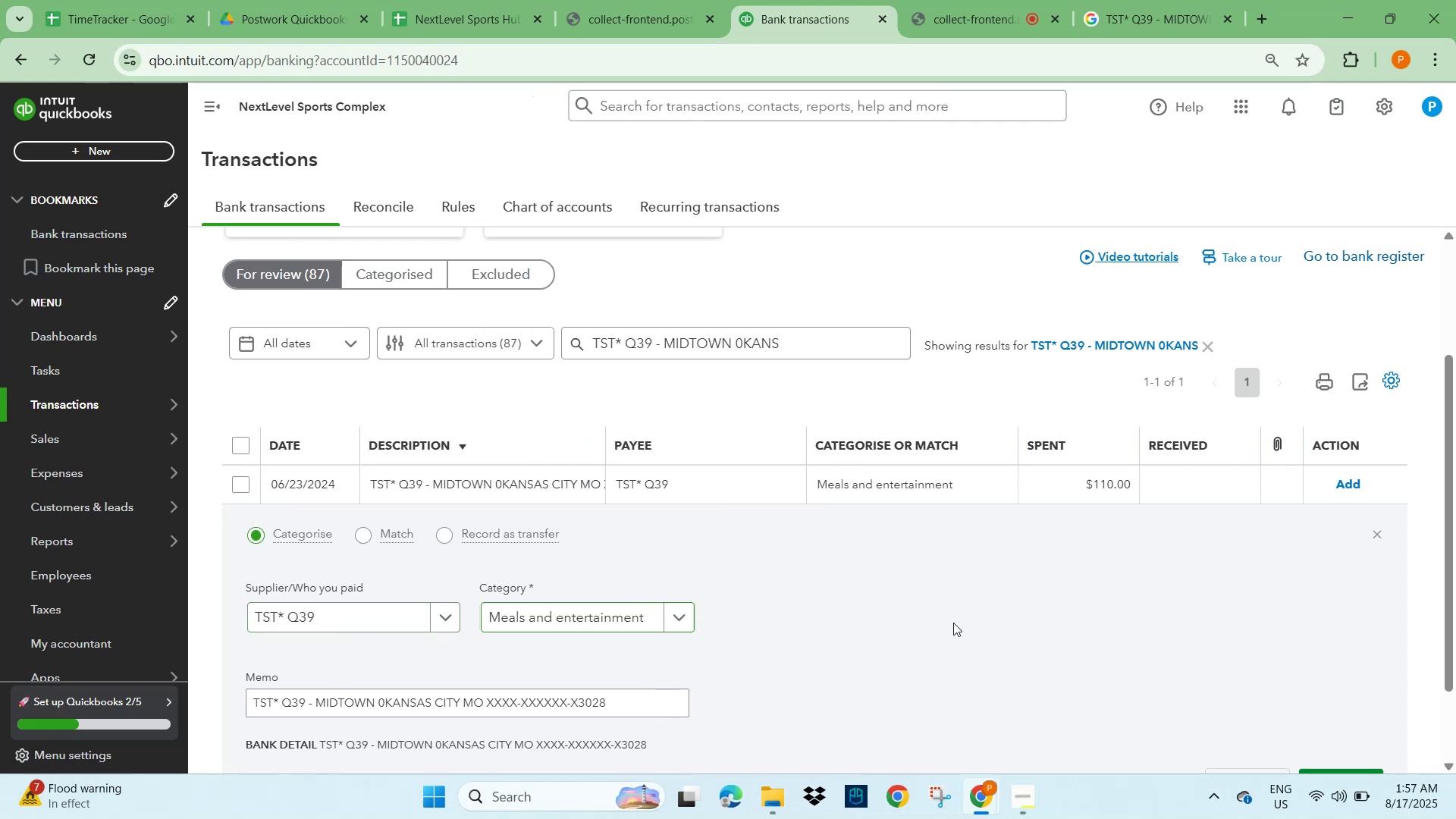 
scroll: coordinate [1090, 632], scroll_direction: down, amount: 3.0
 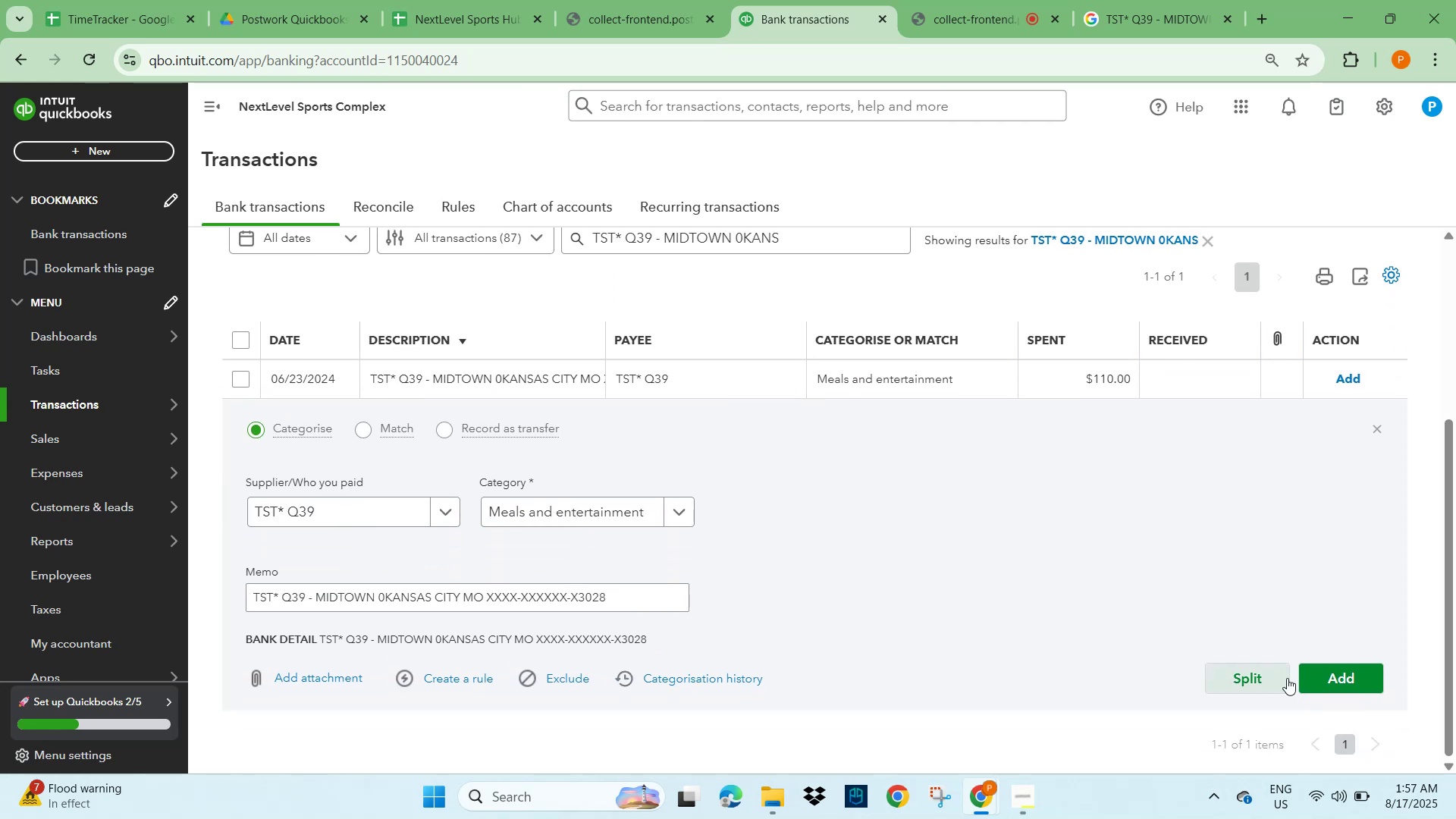 
left_click([1329, 672])
 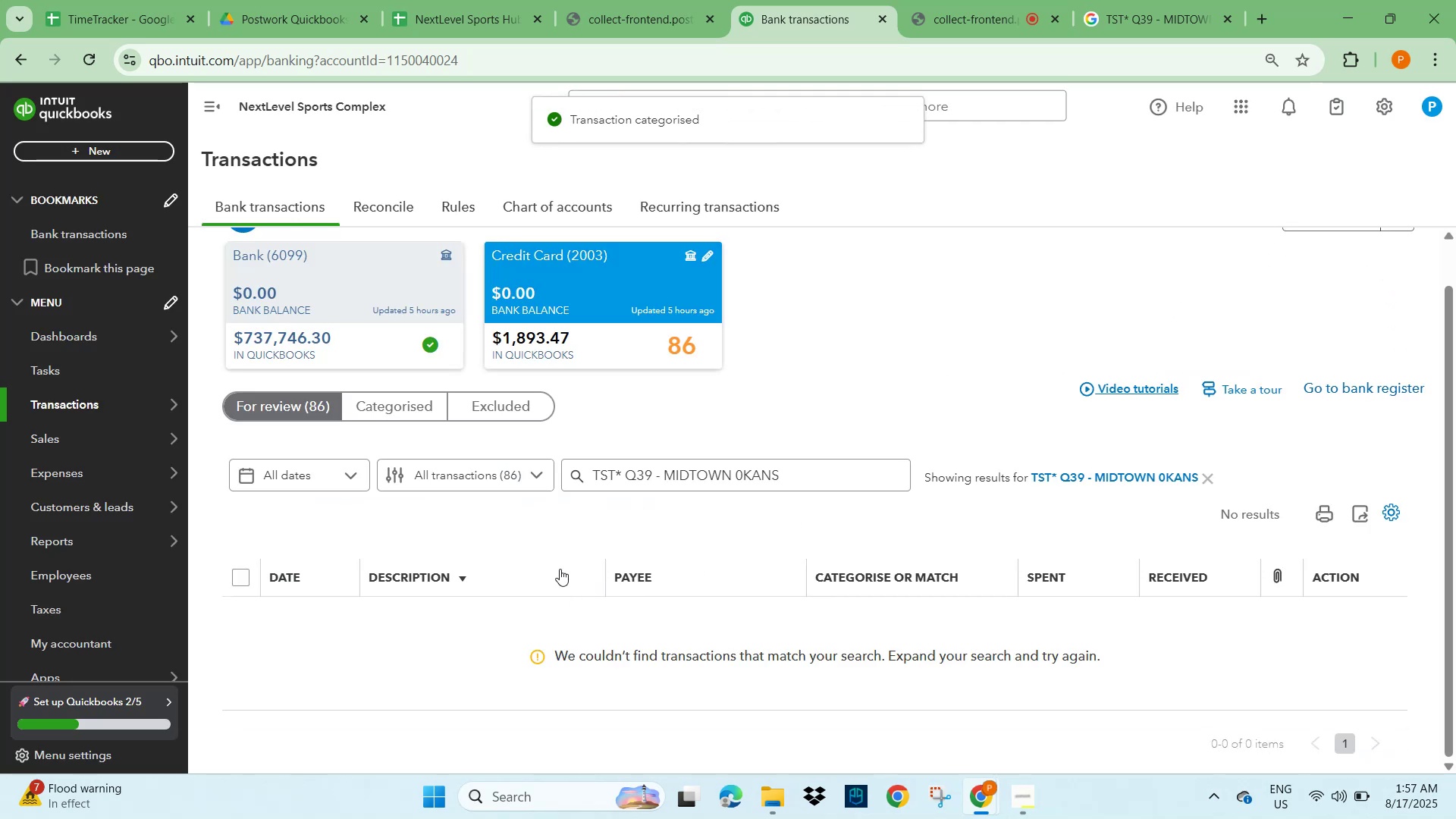 
left_click([954, 17])
 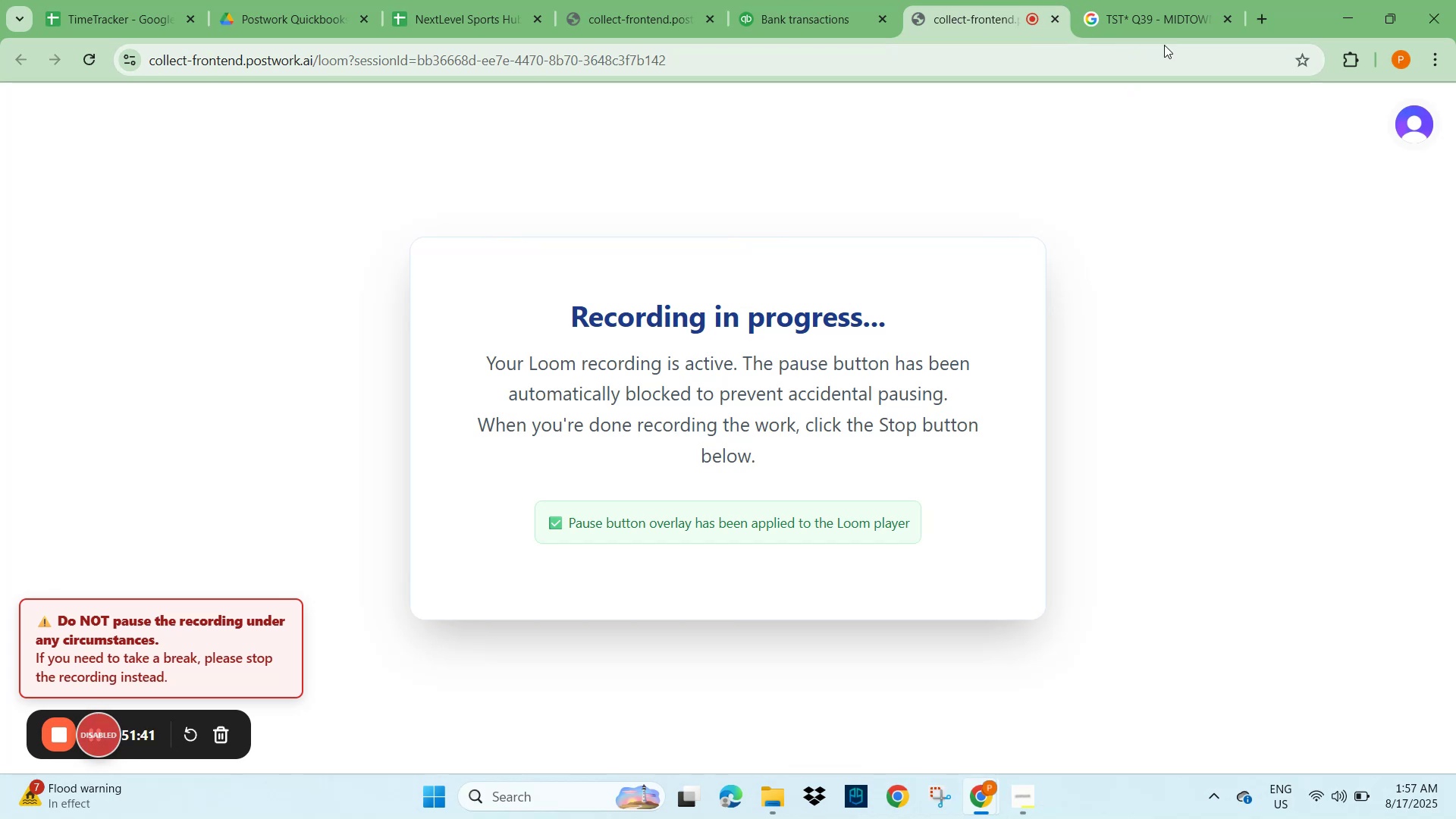 
left_click([1155, 18])
 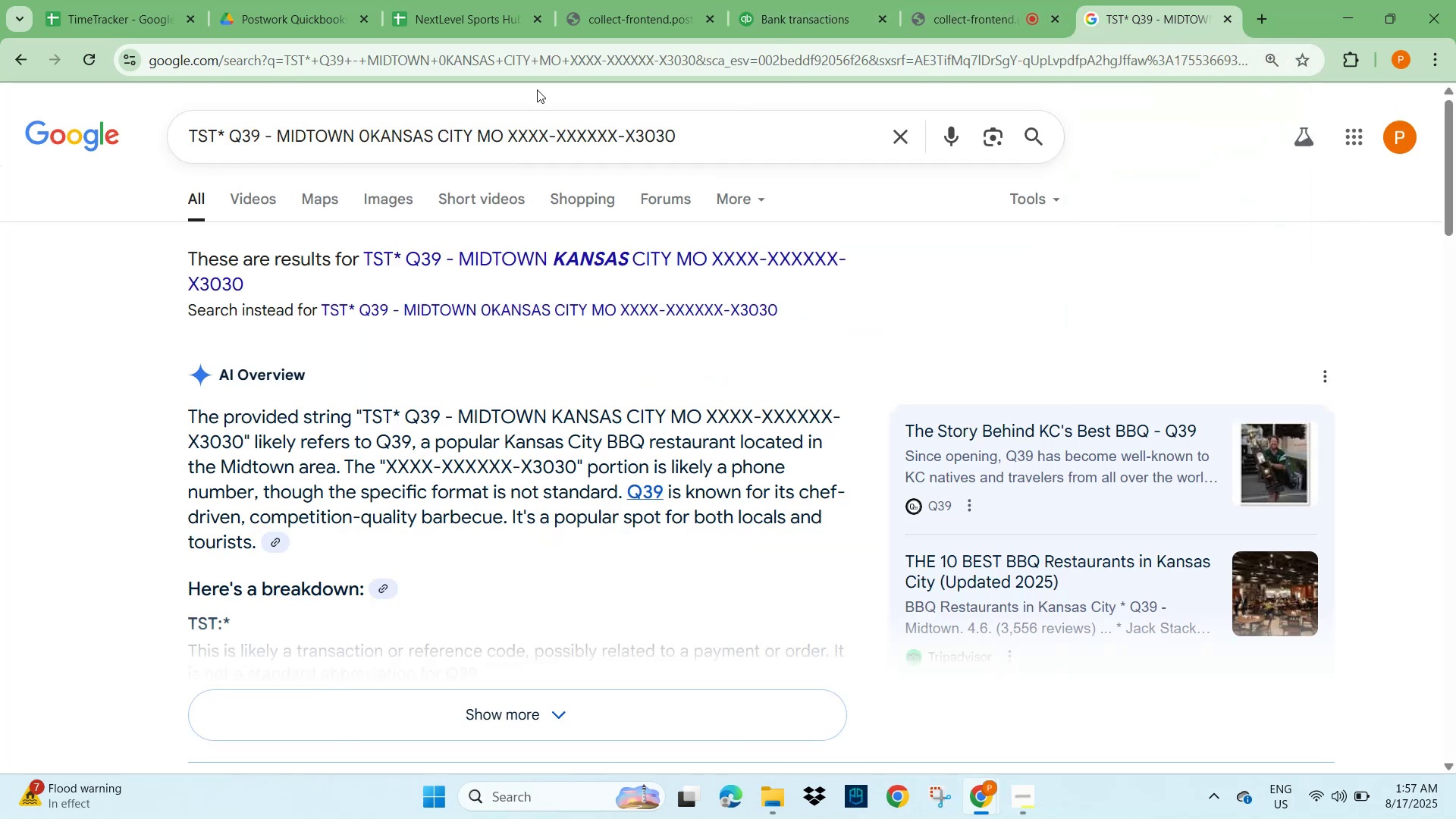 
left_click([824, 18])
 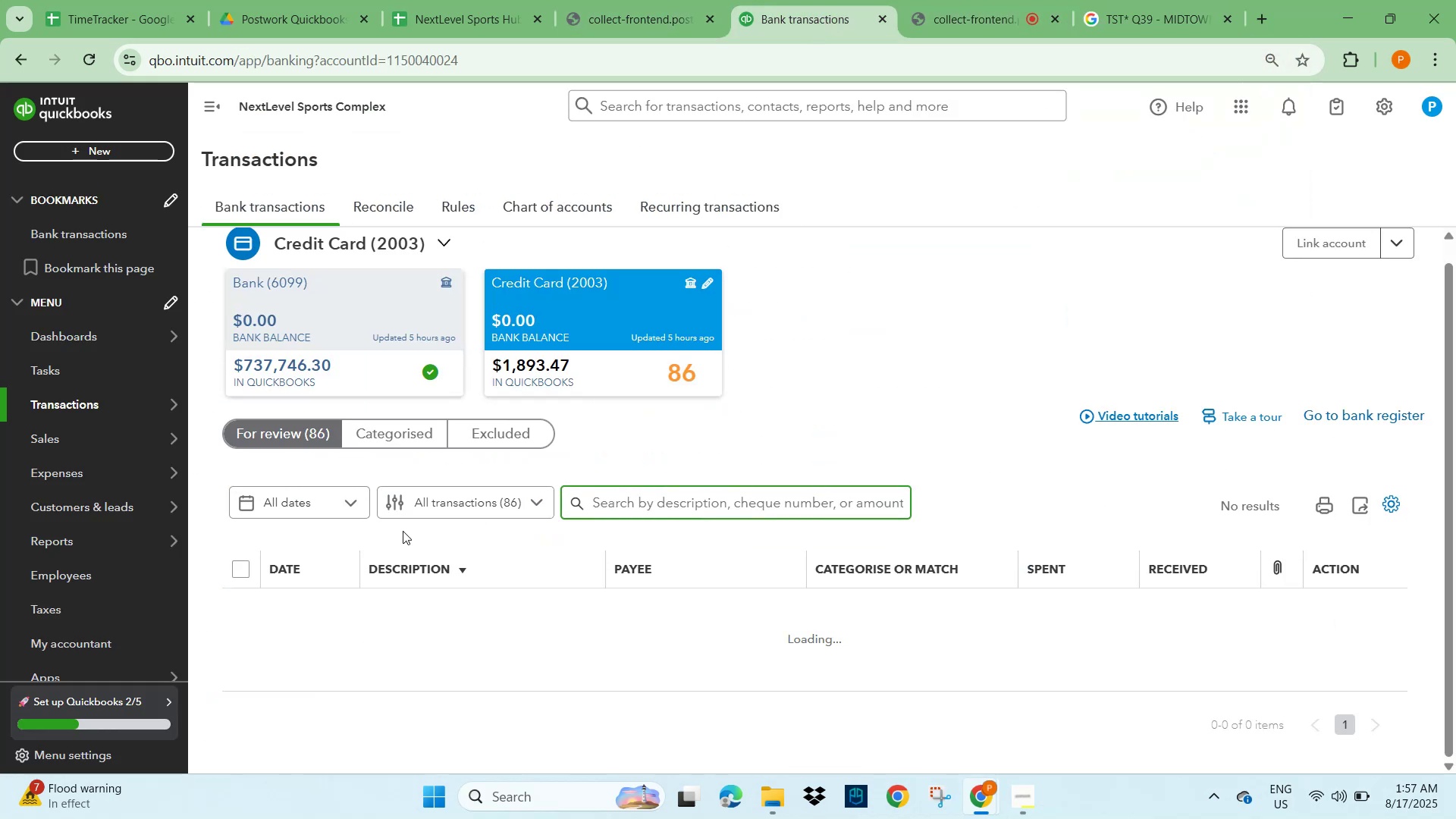 
scroll: coordinate [379, 554], scroll_direction: down, amount: 6.0
 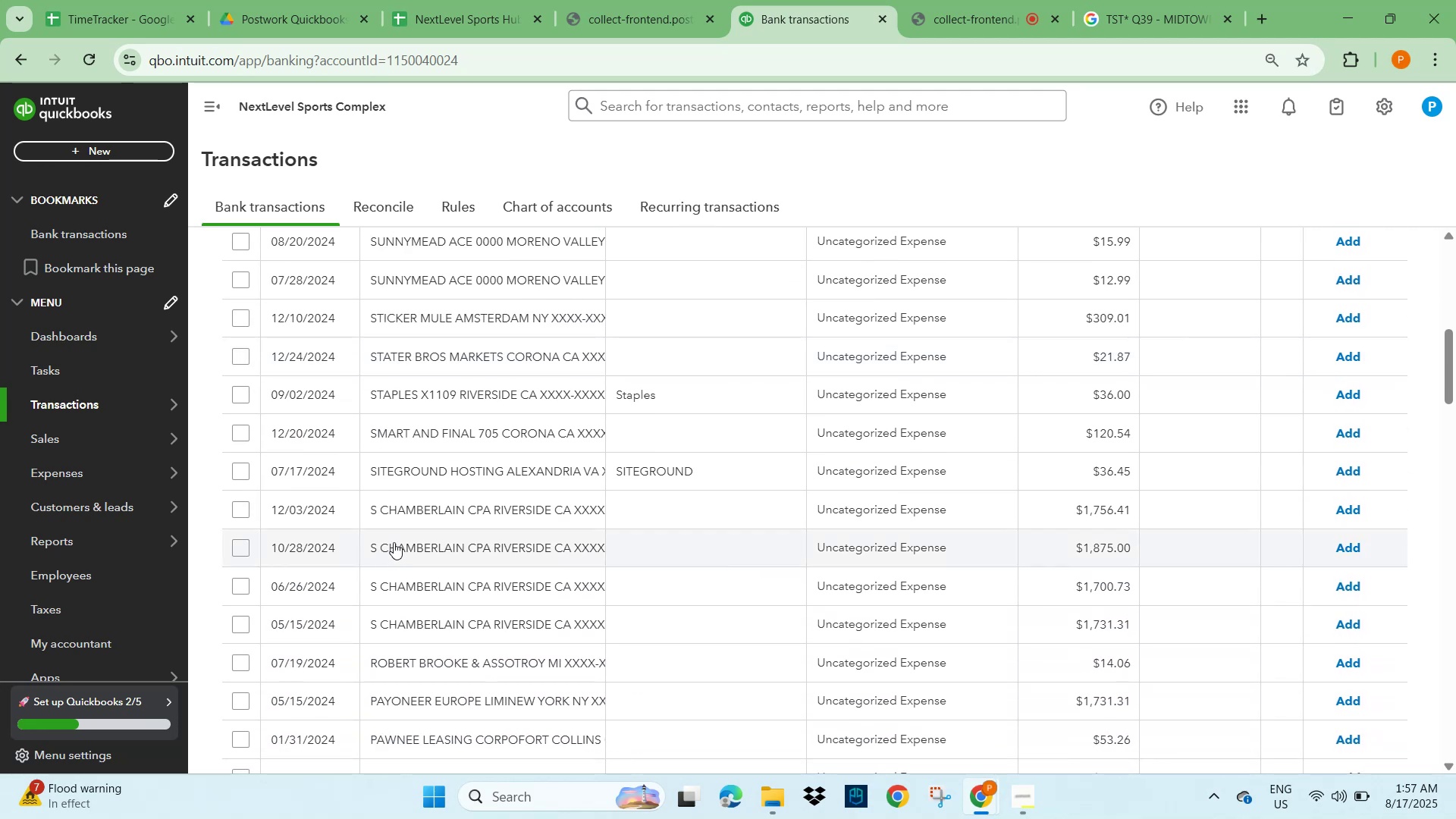 
left_click([416, 510])
 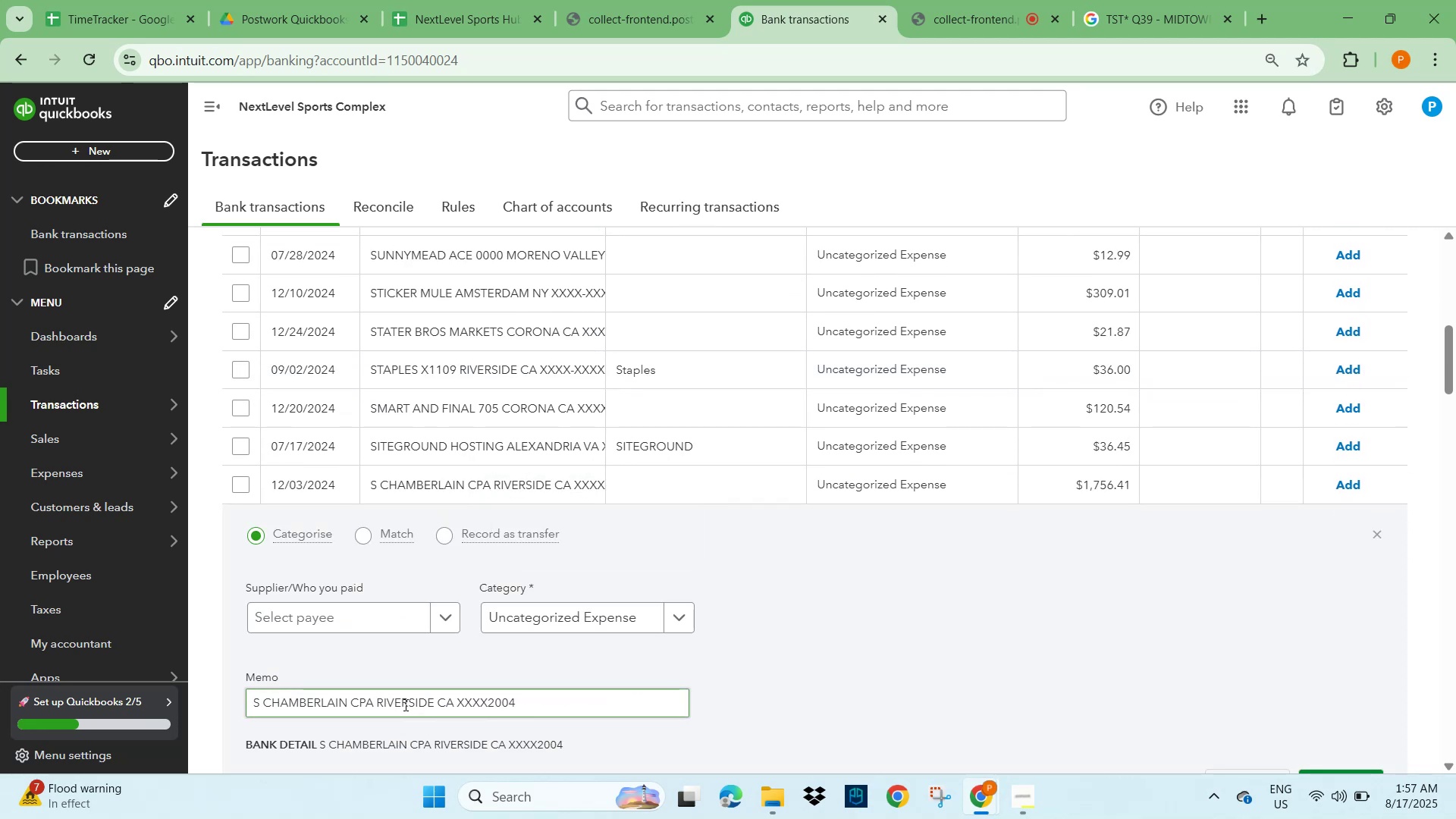 
left_click_drag(start_coordinate=[437, 702], to_coordinate=[240, 699])
 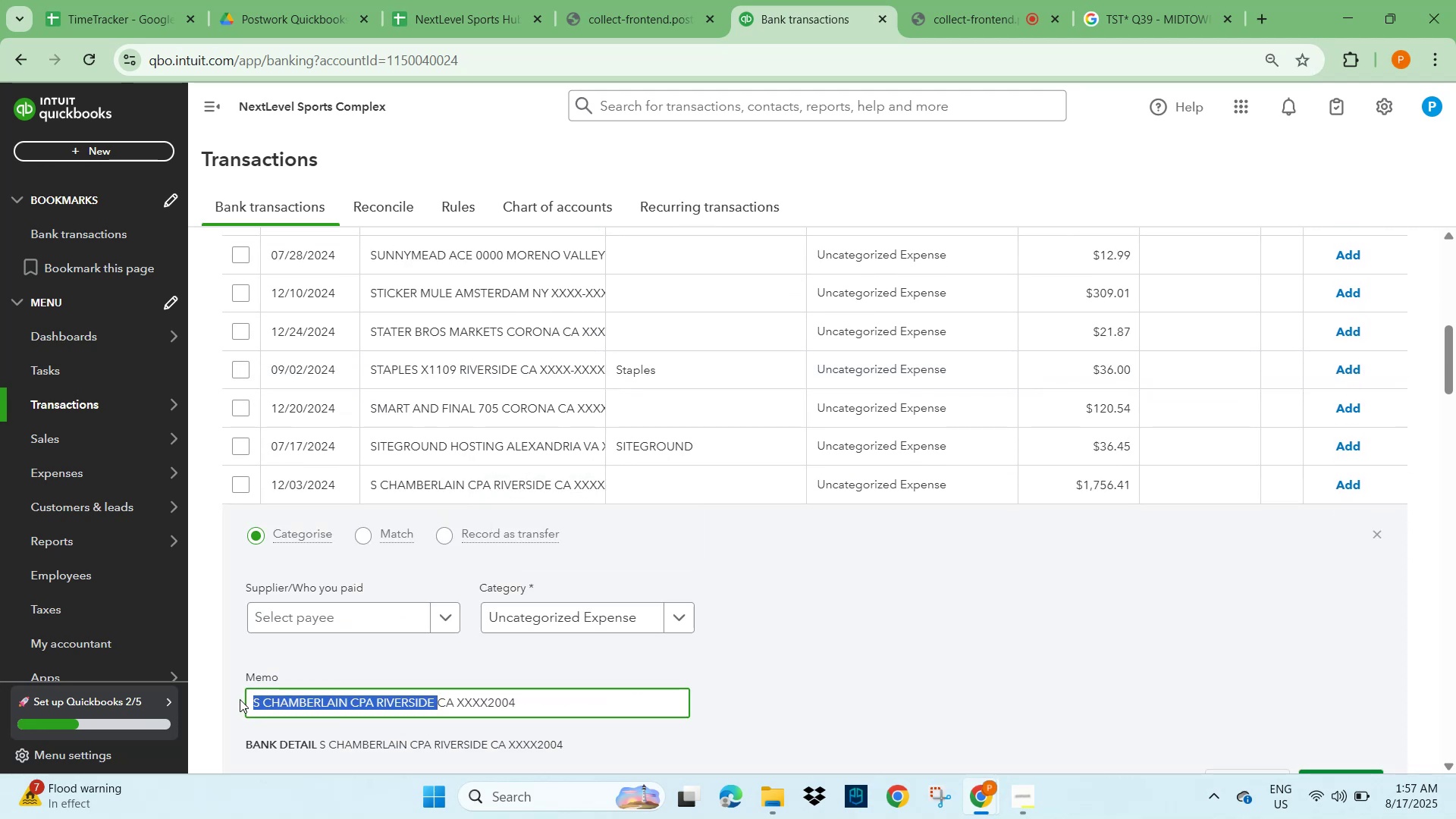 
key(Control+C)
 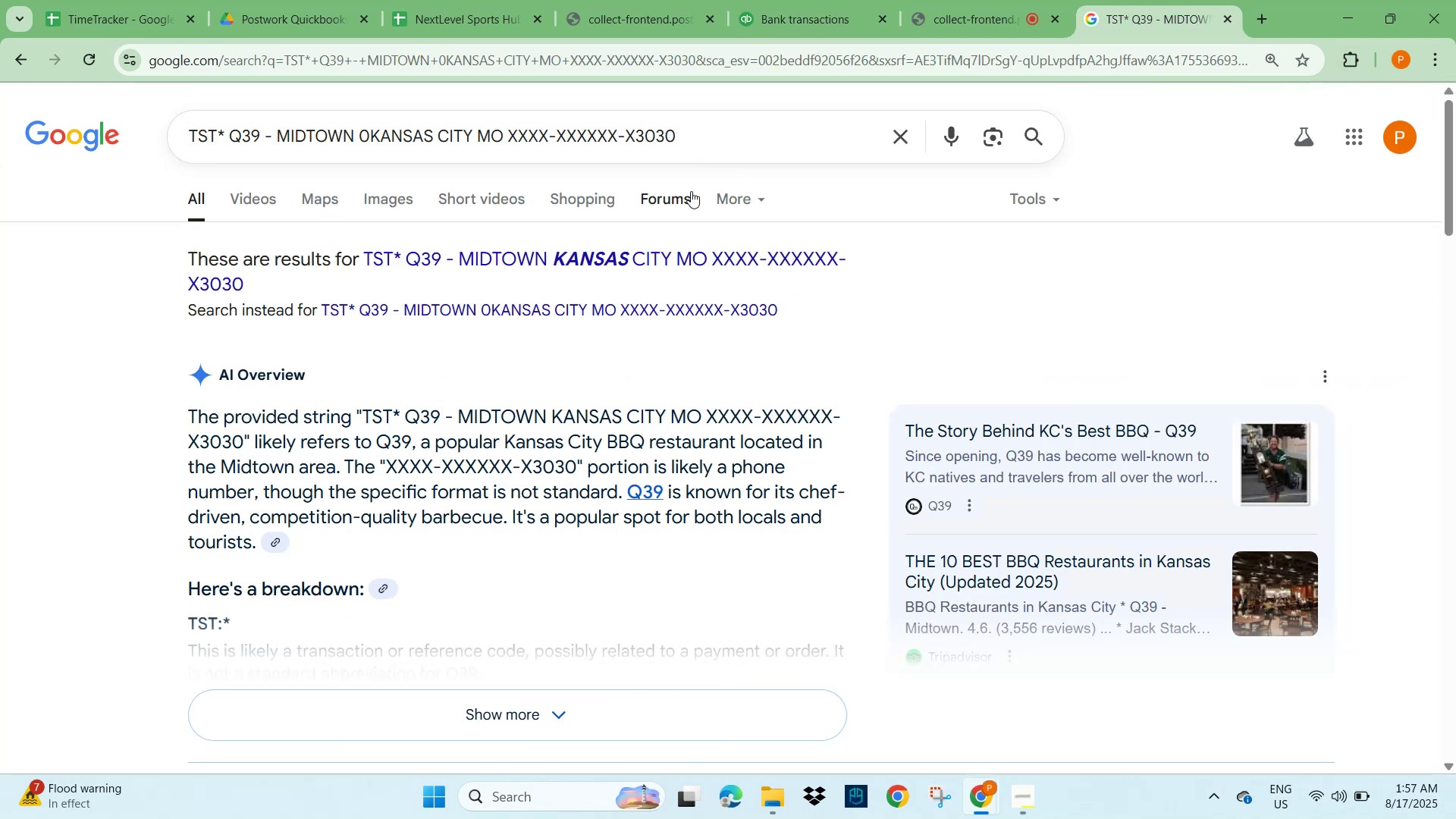 
key(Control+V)
 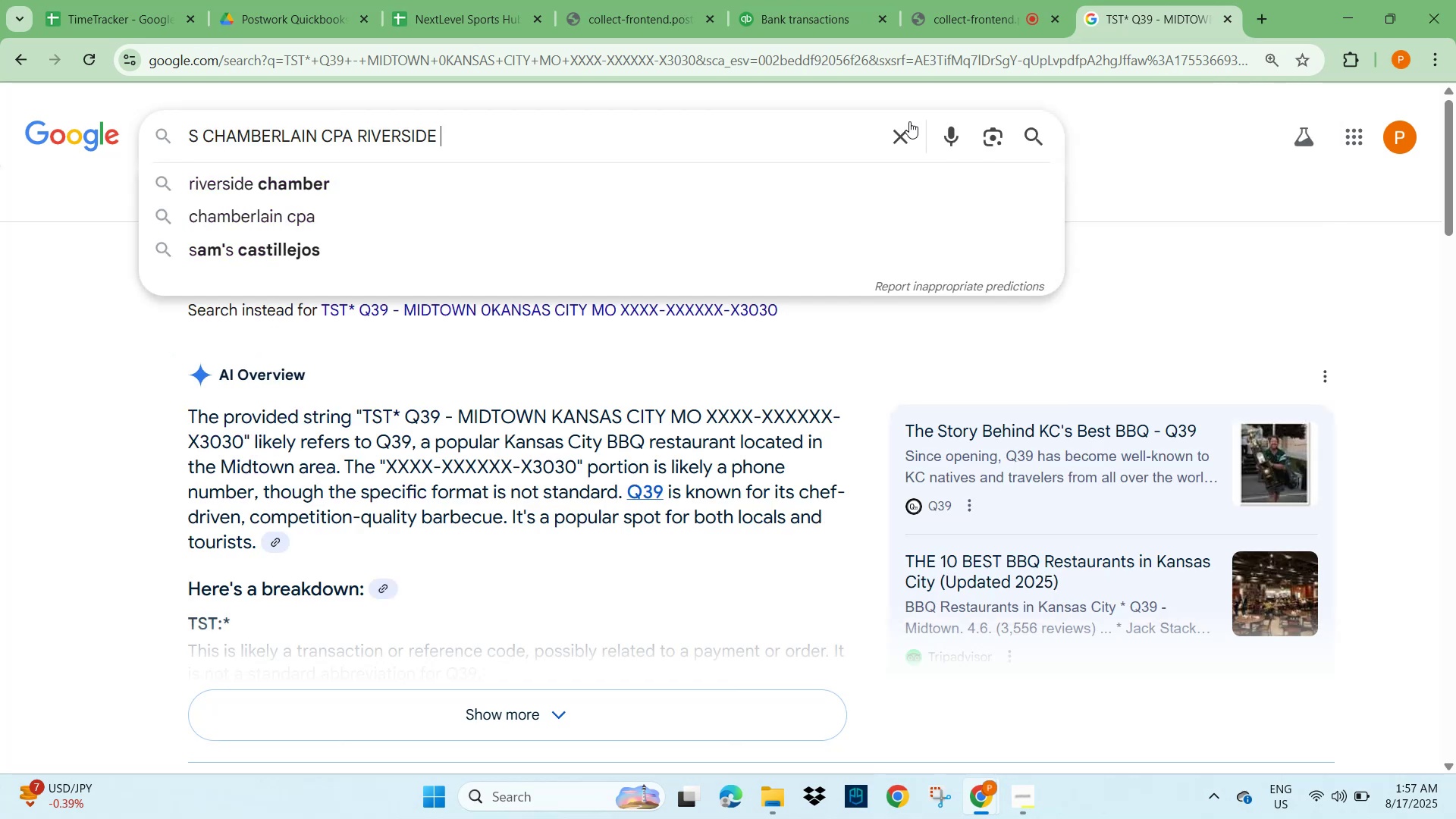 
key(NumpadEnter)
 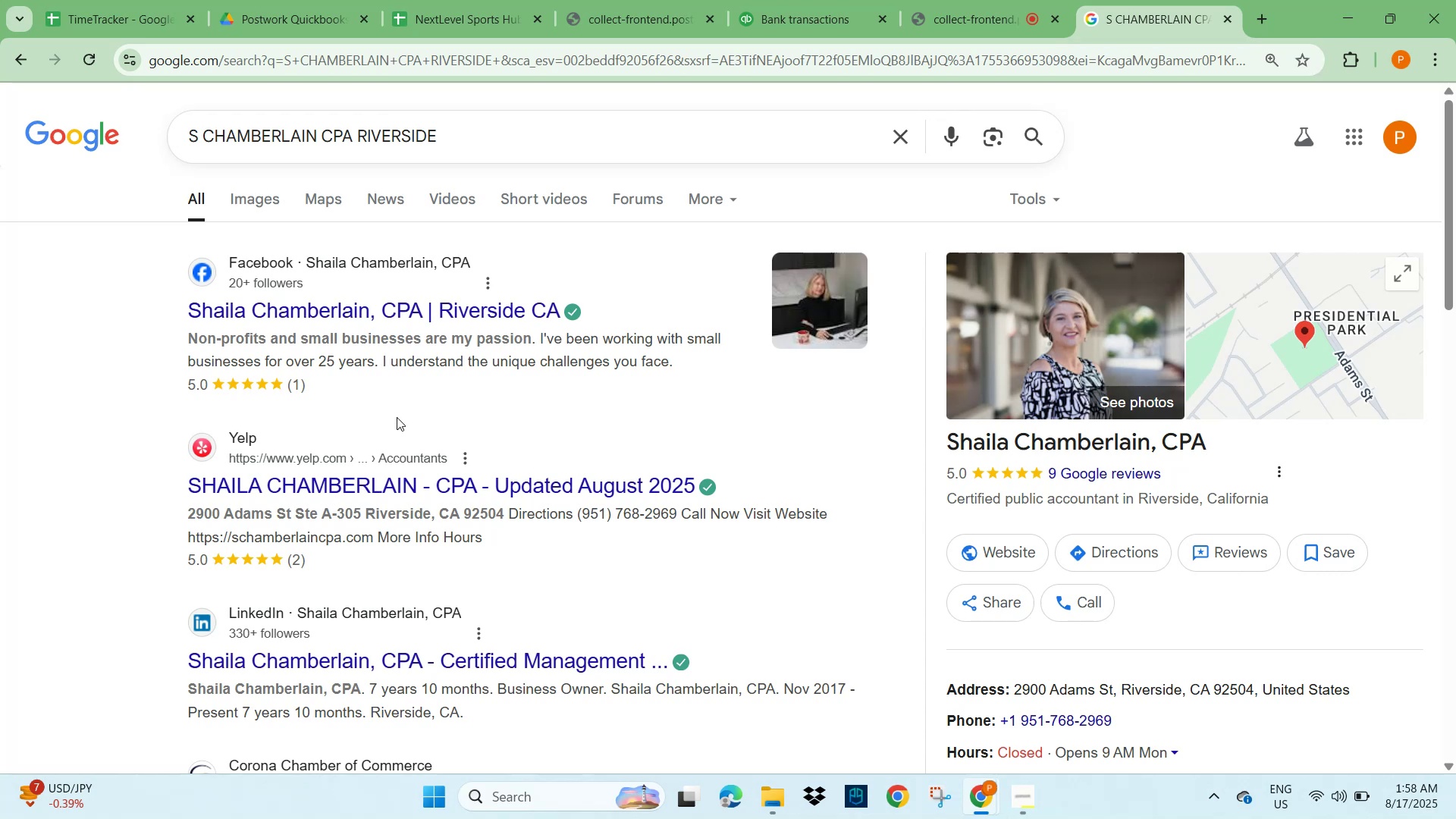 
wait(24.66)
 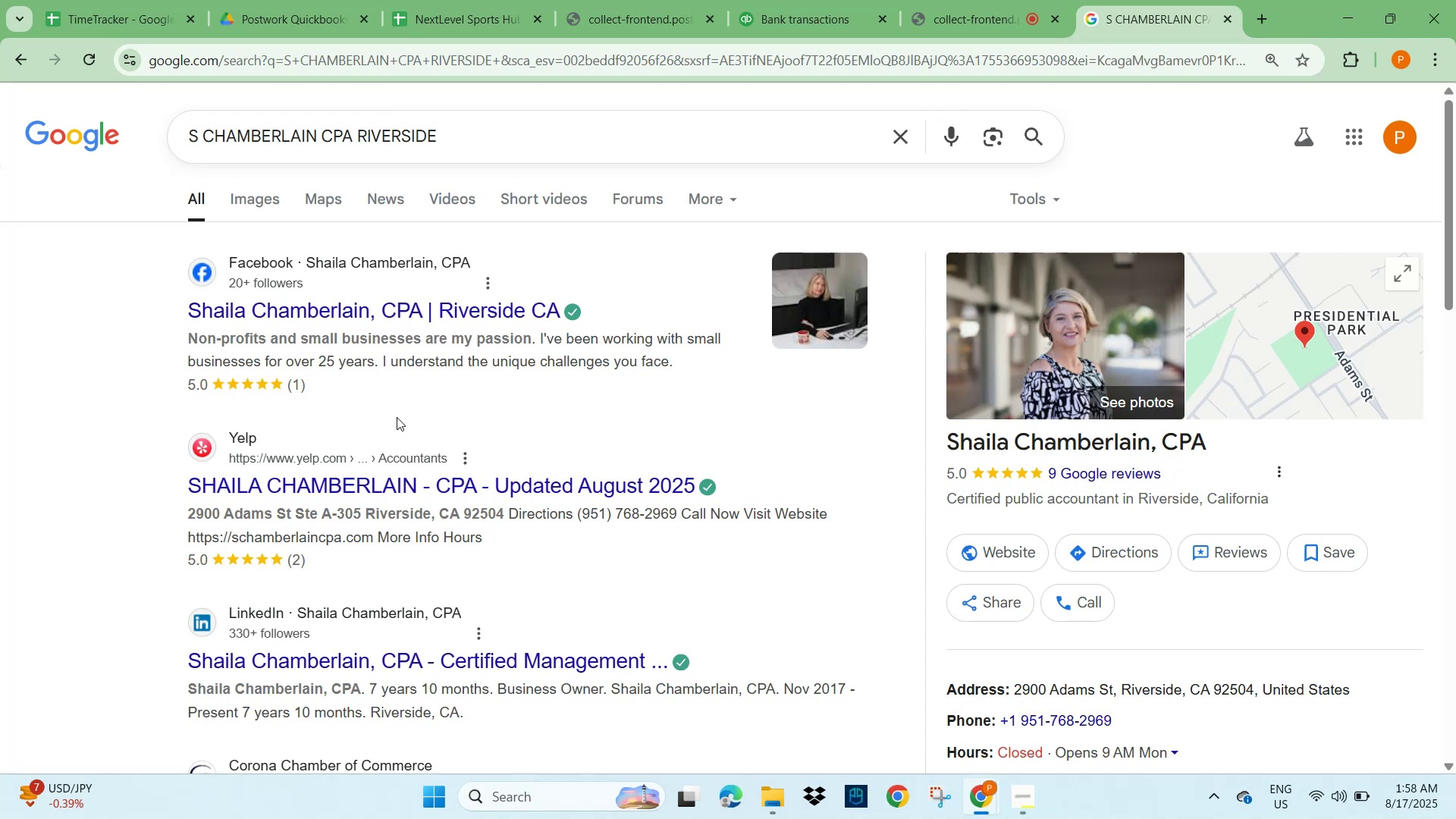 
scroll: coordinate [308, 607], scroll_direction: down, amount: 4.0
 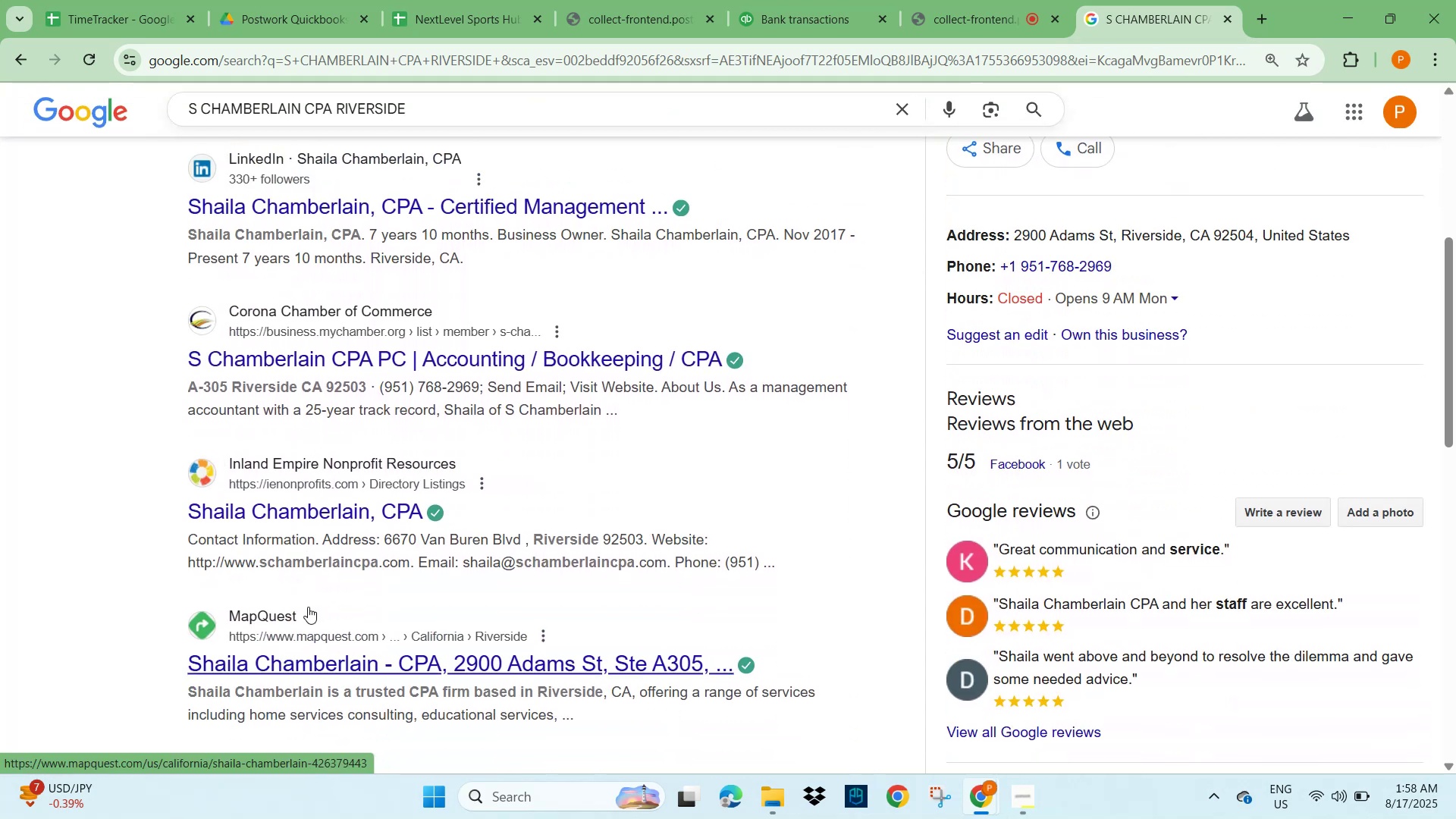 
scroll: coordinate [305, 605], scroll_direction: up, amount: 4.0
 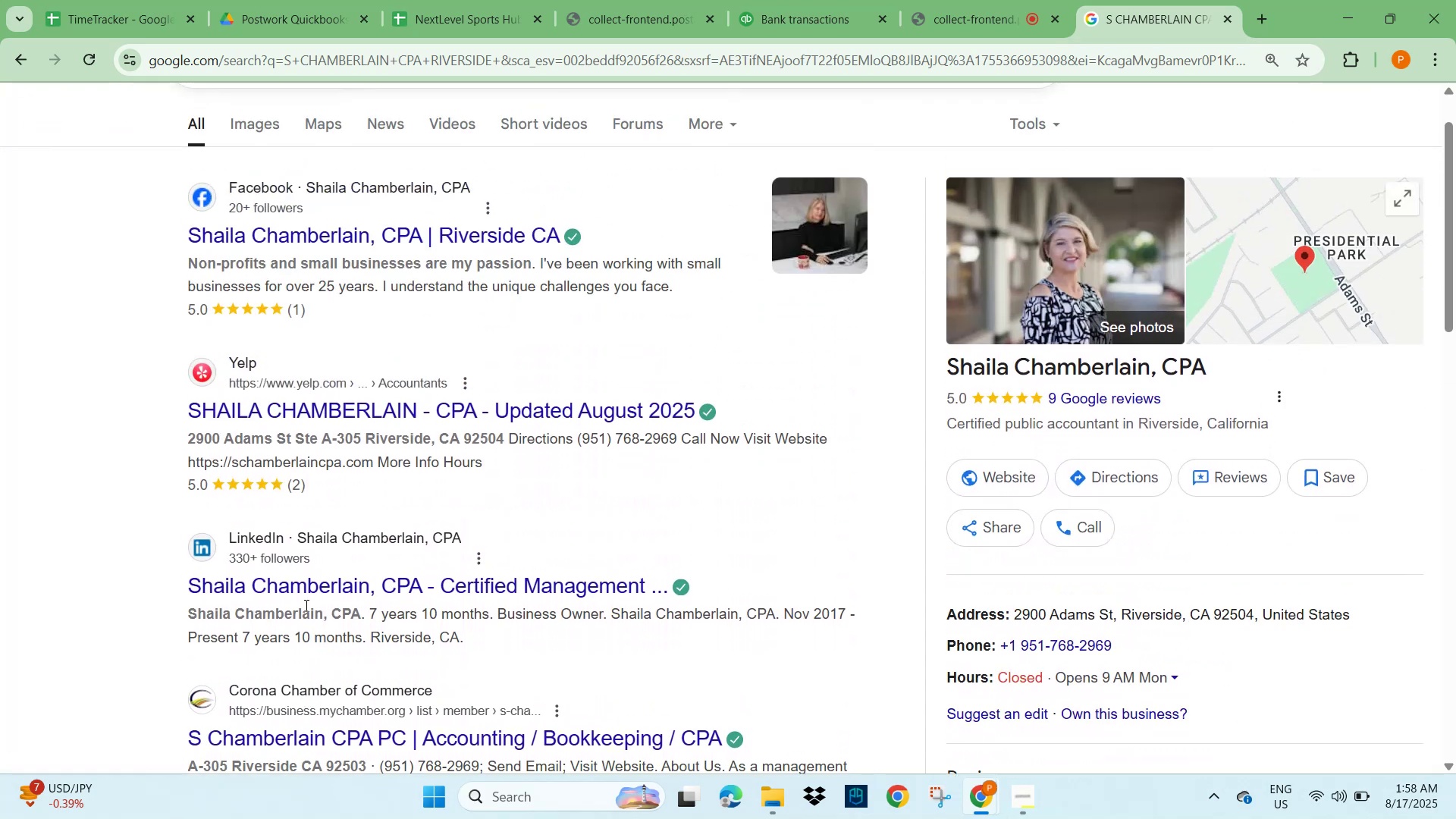 
scroll: coordinate [303, 605], scroll_direction: down, amount: 4.0
 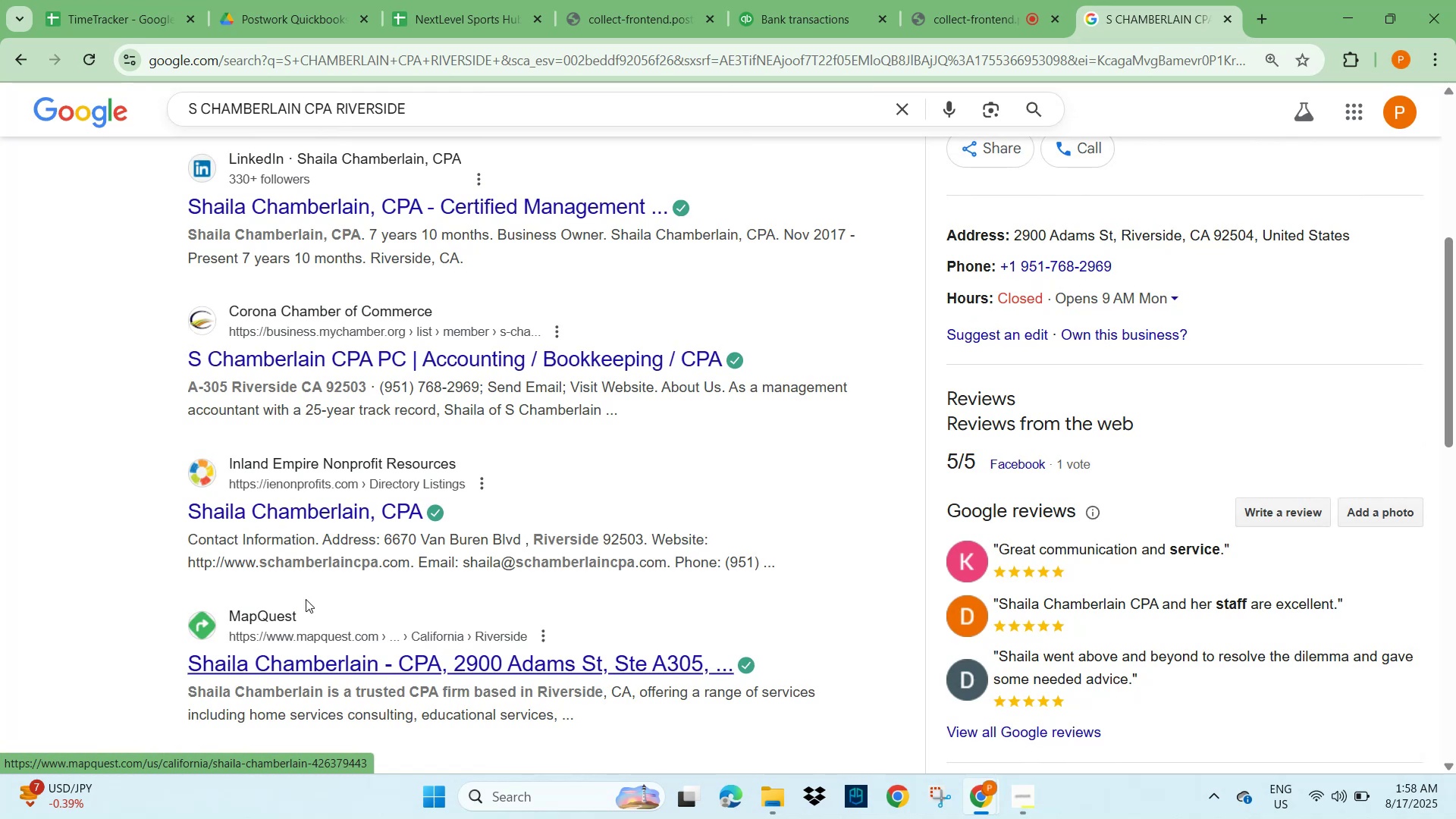 
left_click([800, 24])
 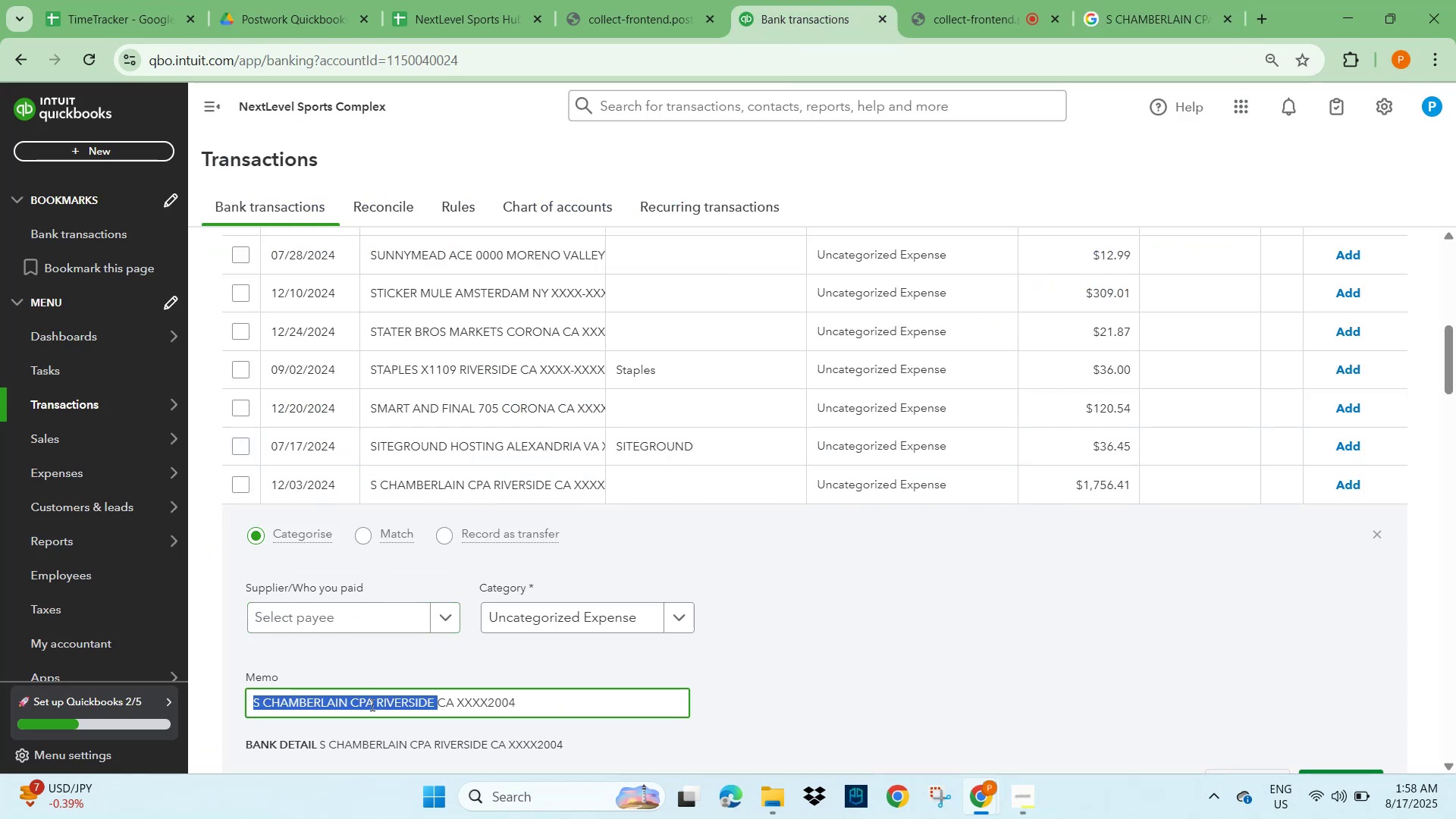 
wait(7.35)
 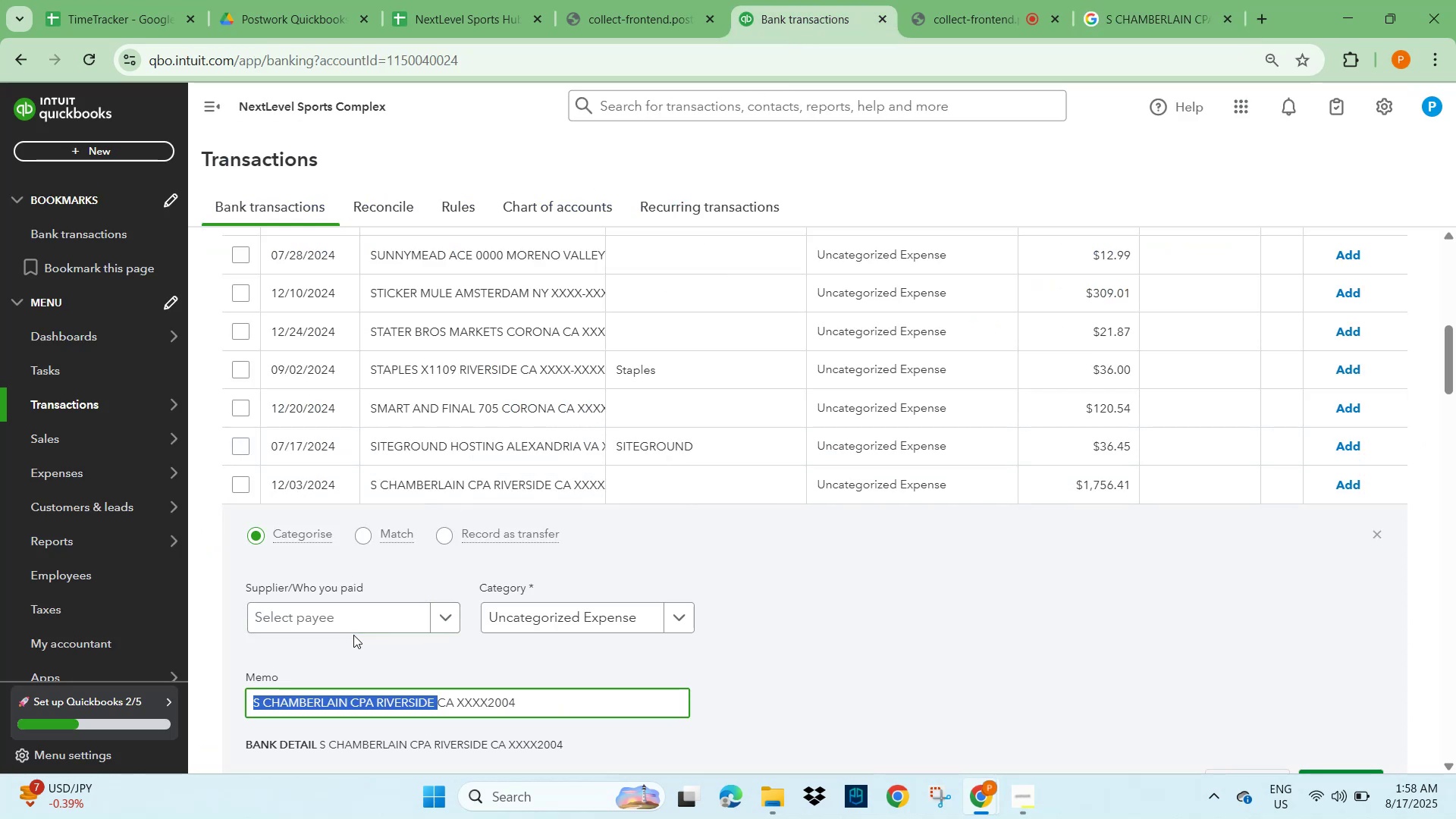 
left_click([1140, 8])
 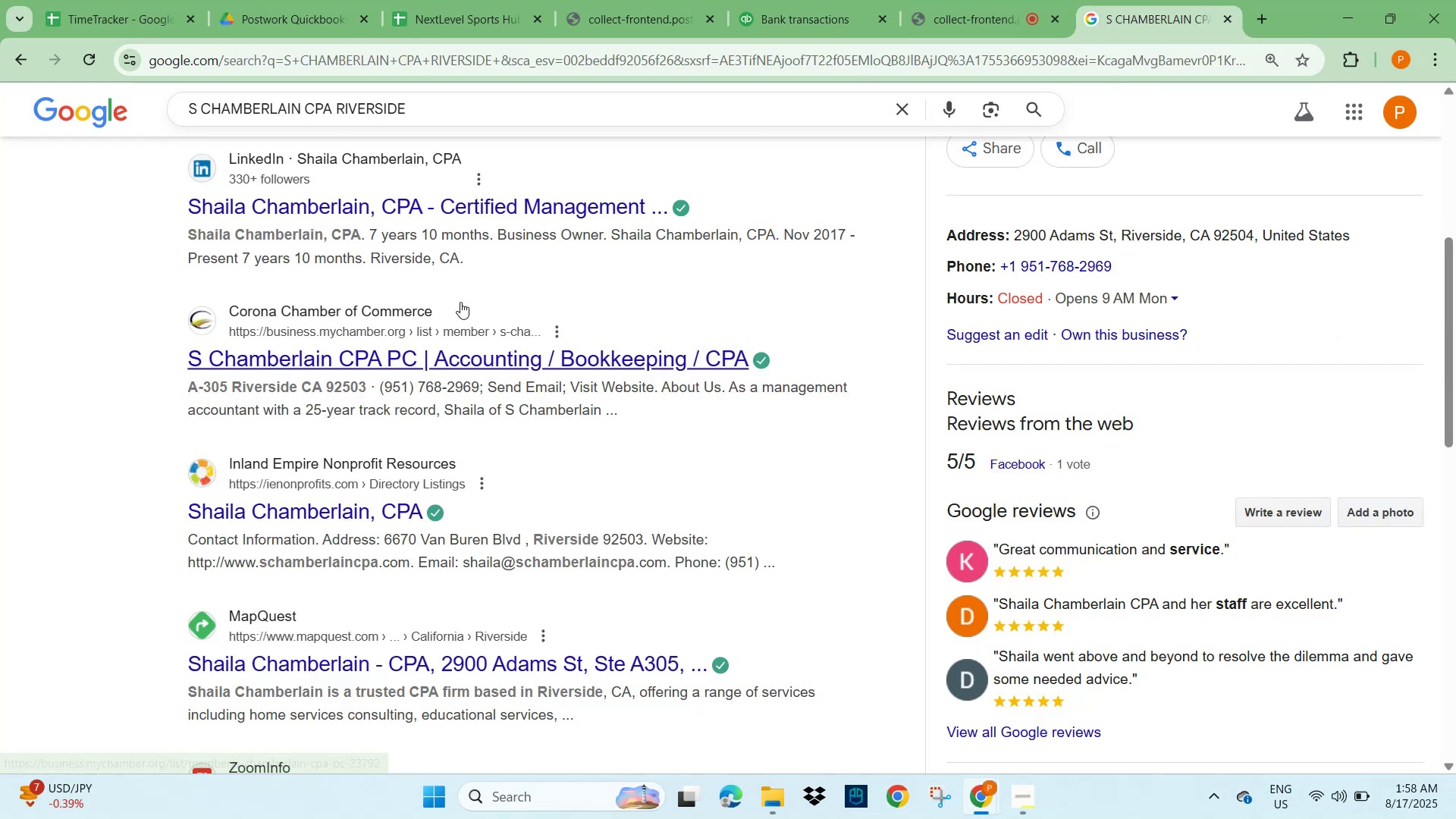 
wait(7.04)
 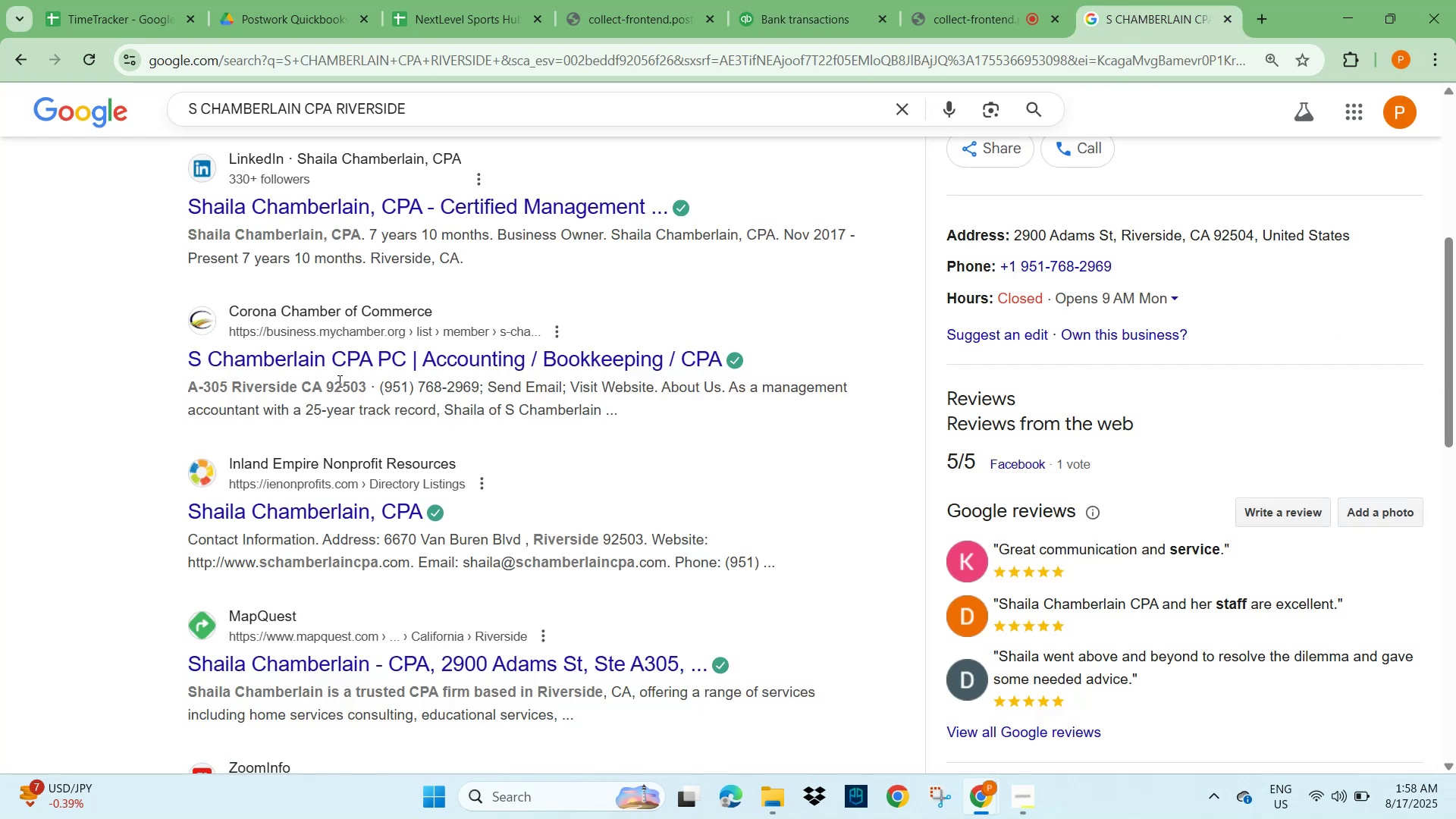 
scroll: coordinate [463, 282], scroll_direction: up, amount: 2.0
 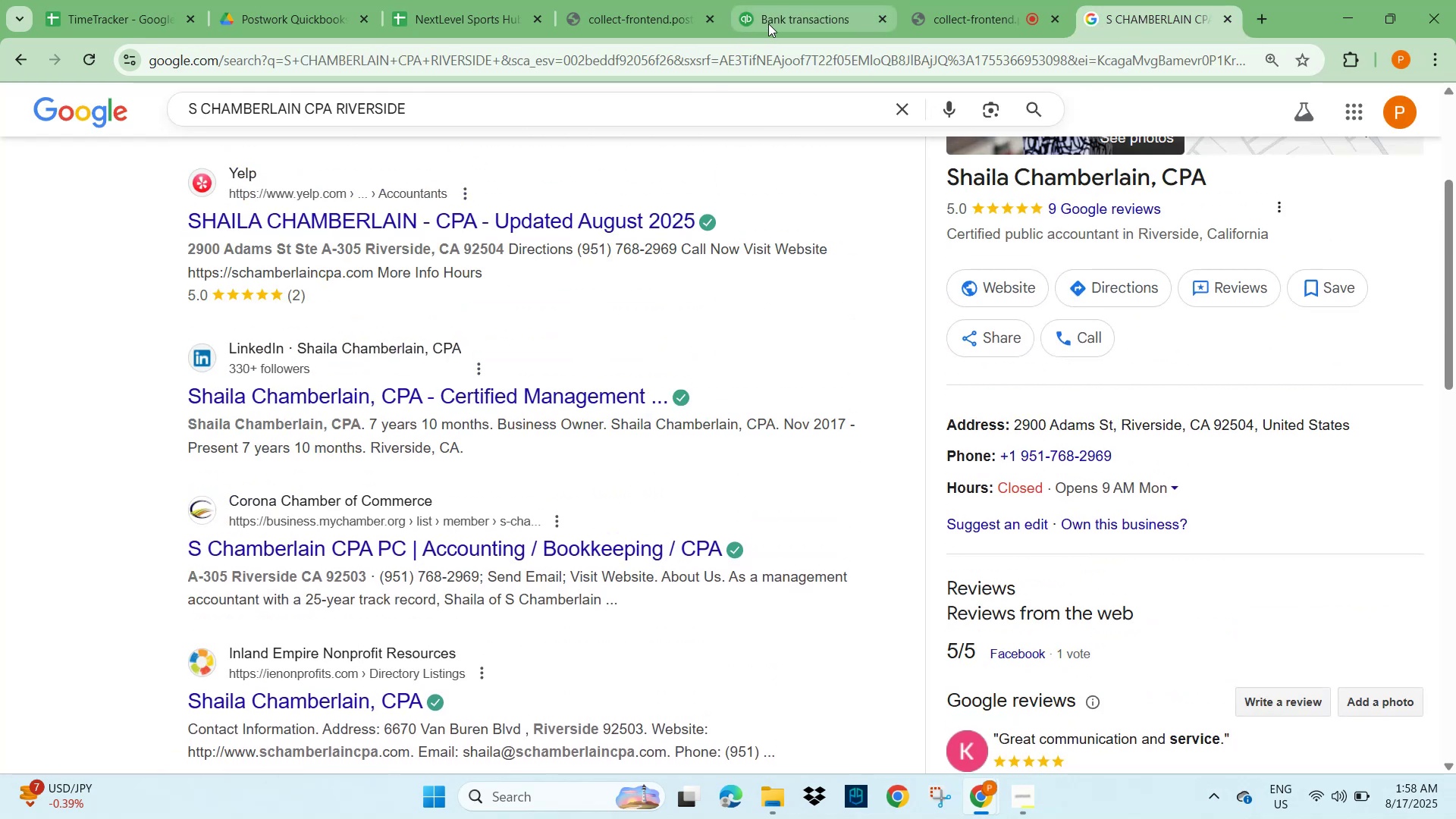 
left_click([790, 20])
 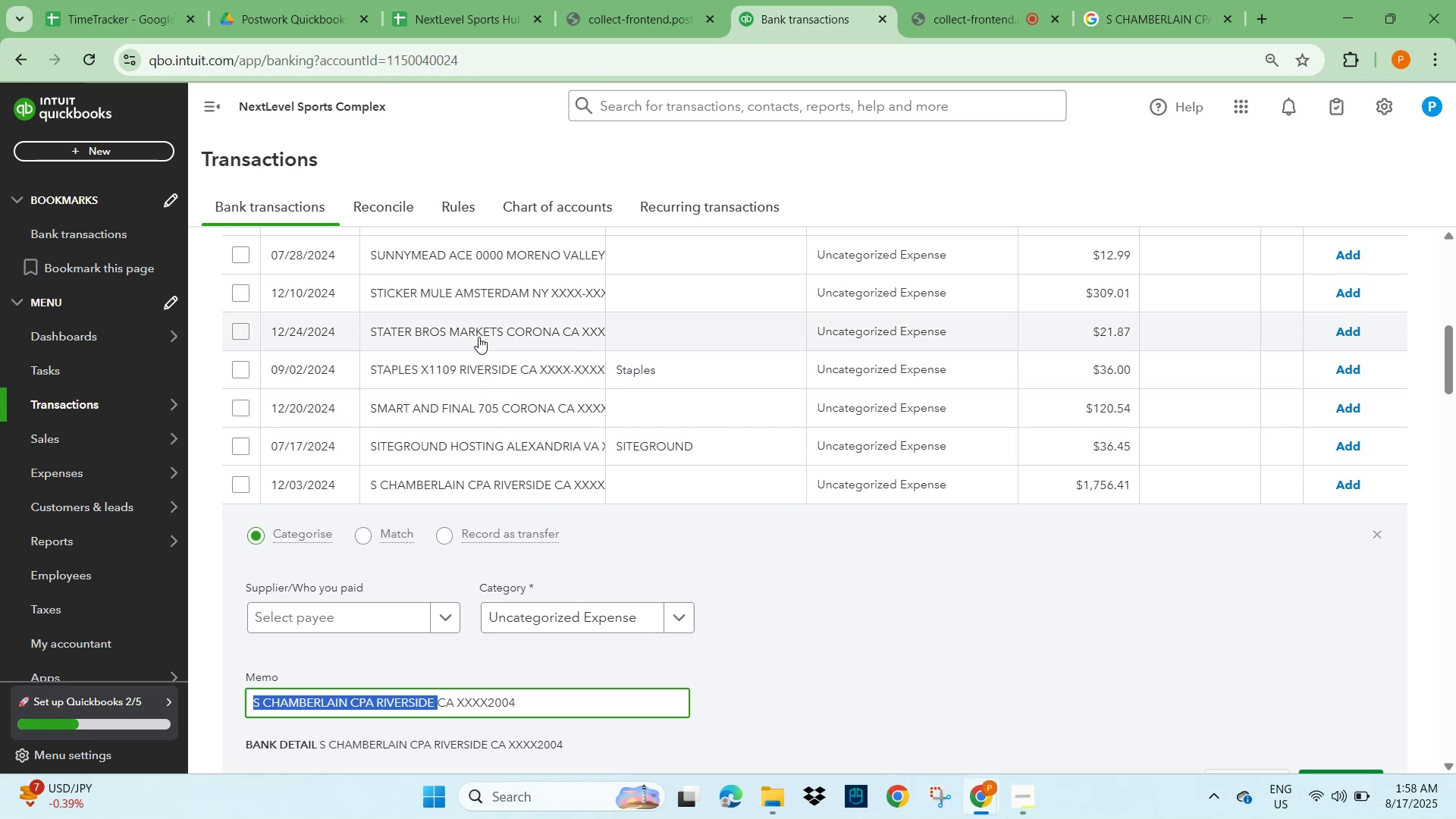 
scroll: coordinate [387, 610], scroll_direction: down, amount: 1.0
 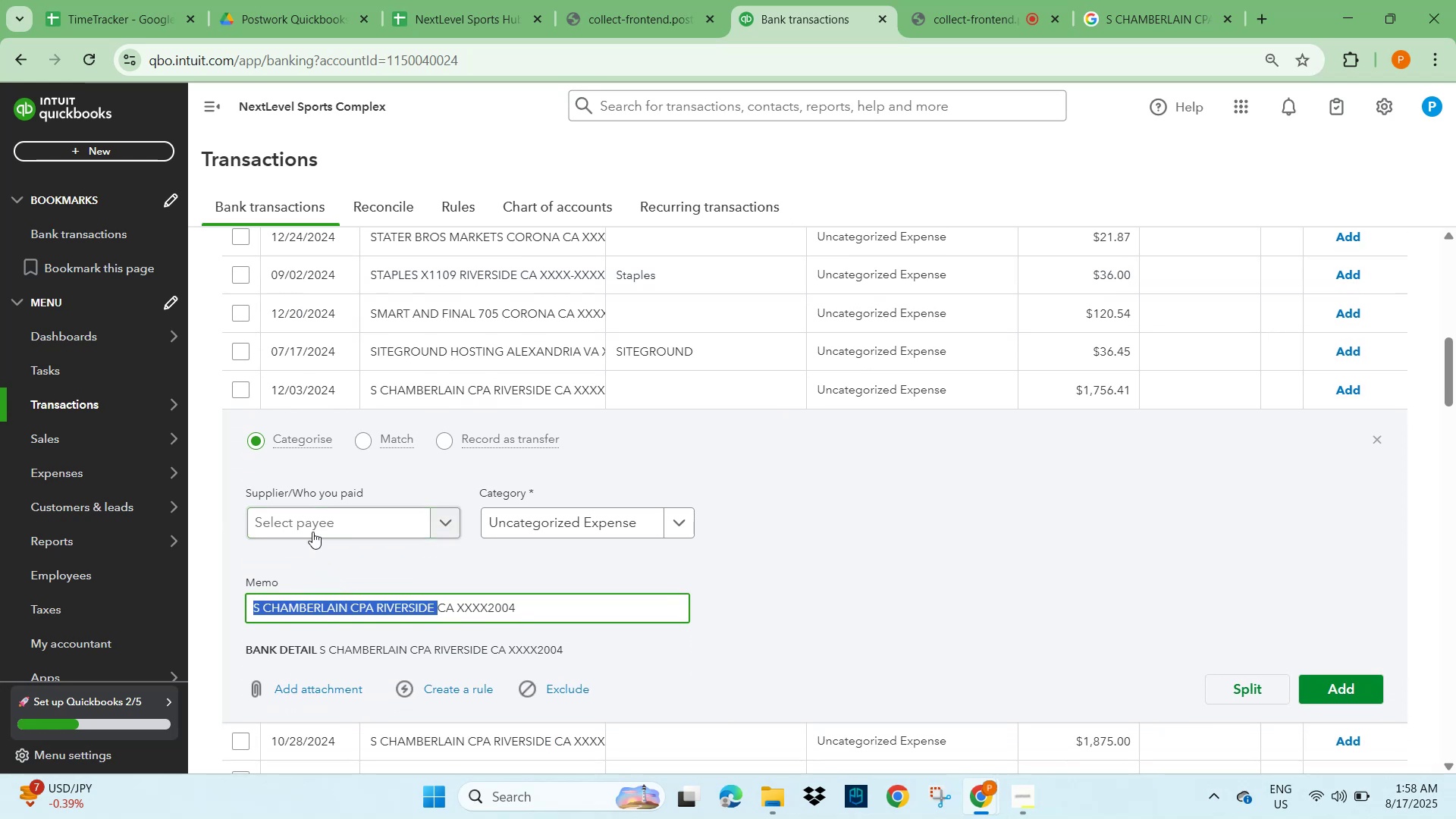 
left_click([312, 521])
 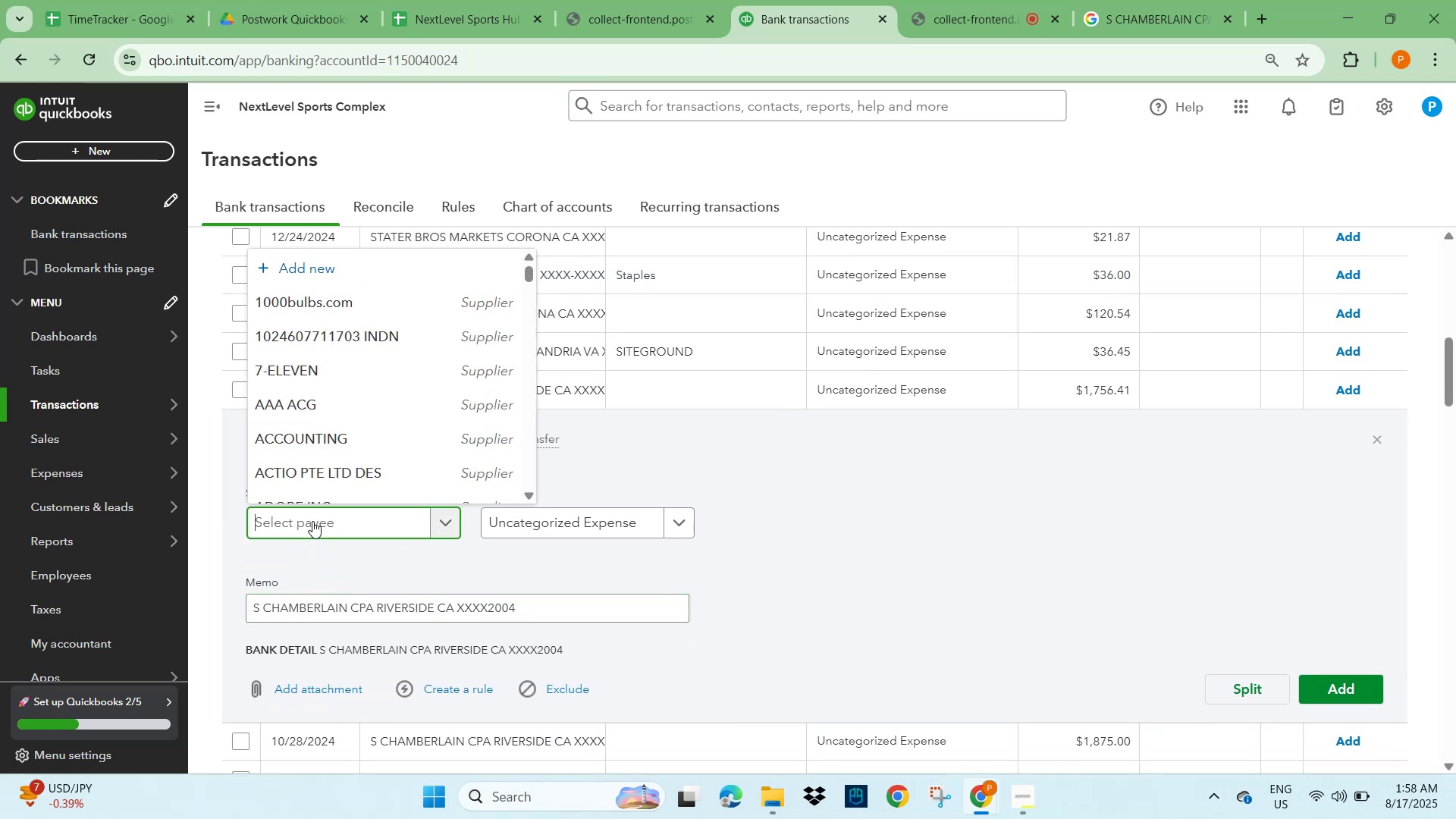 
scroll: coordinate [682, 431], scroll_direction: up, amount: 7.0
 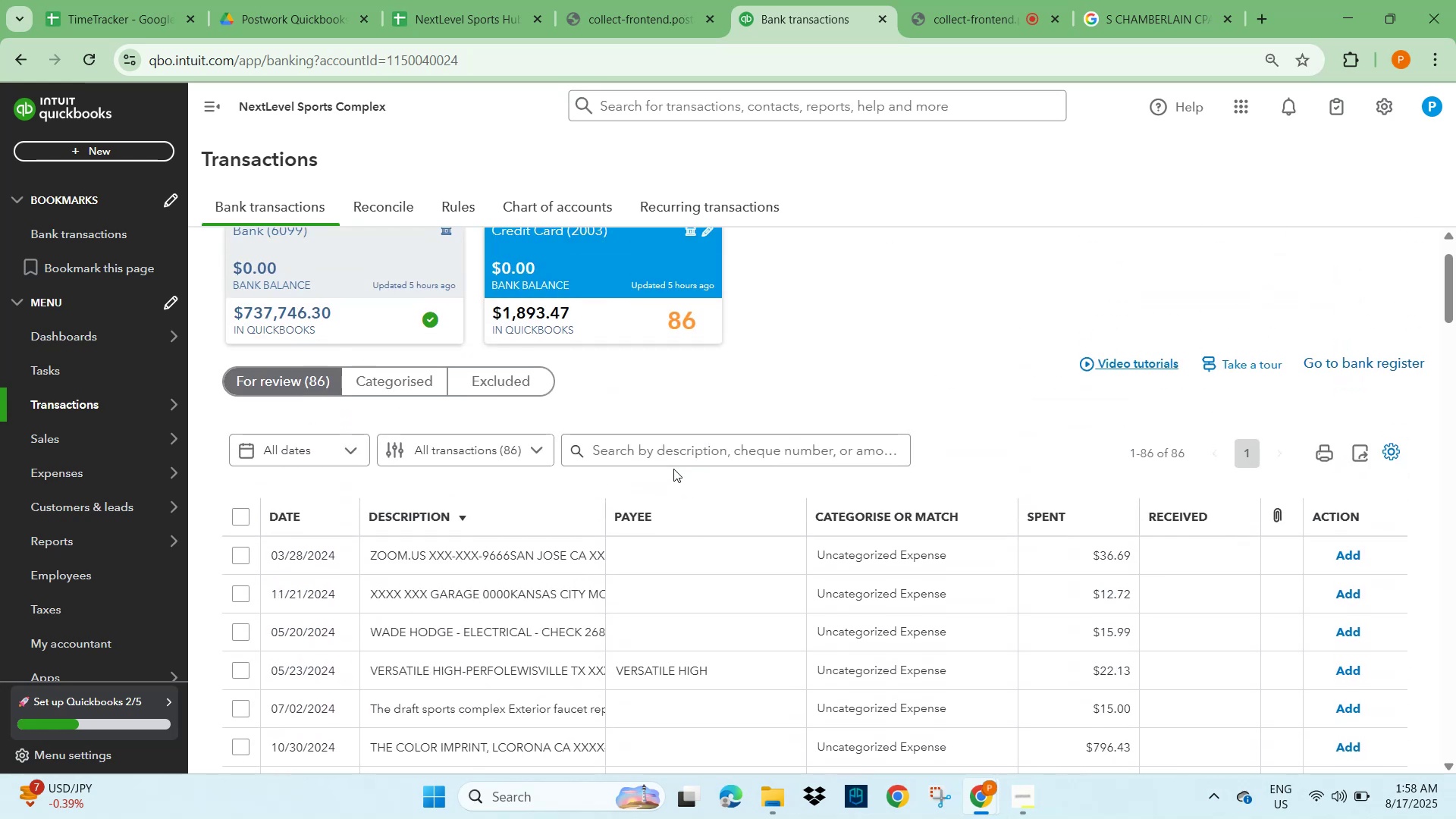 
key(Control+V)
 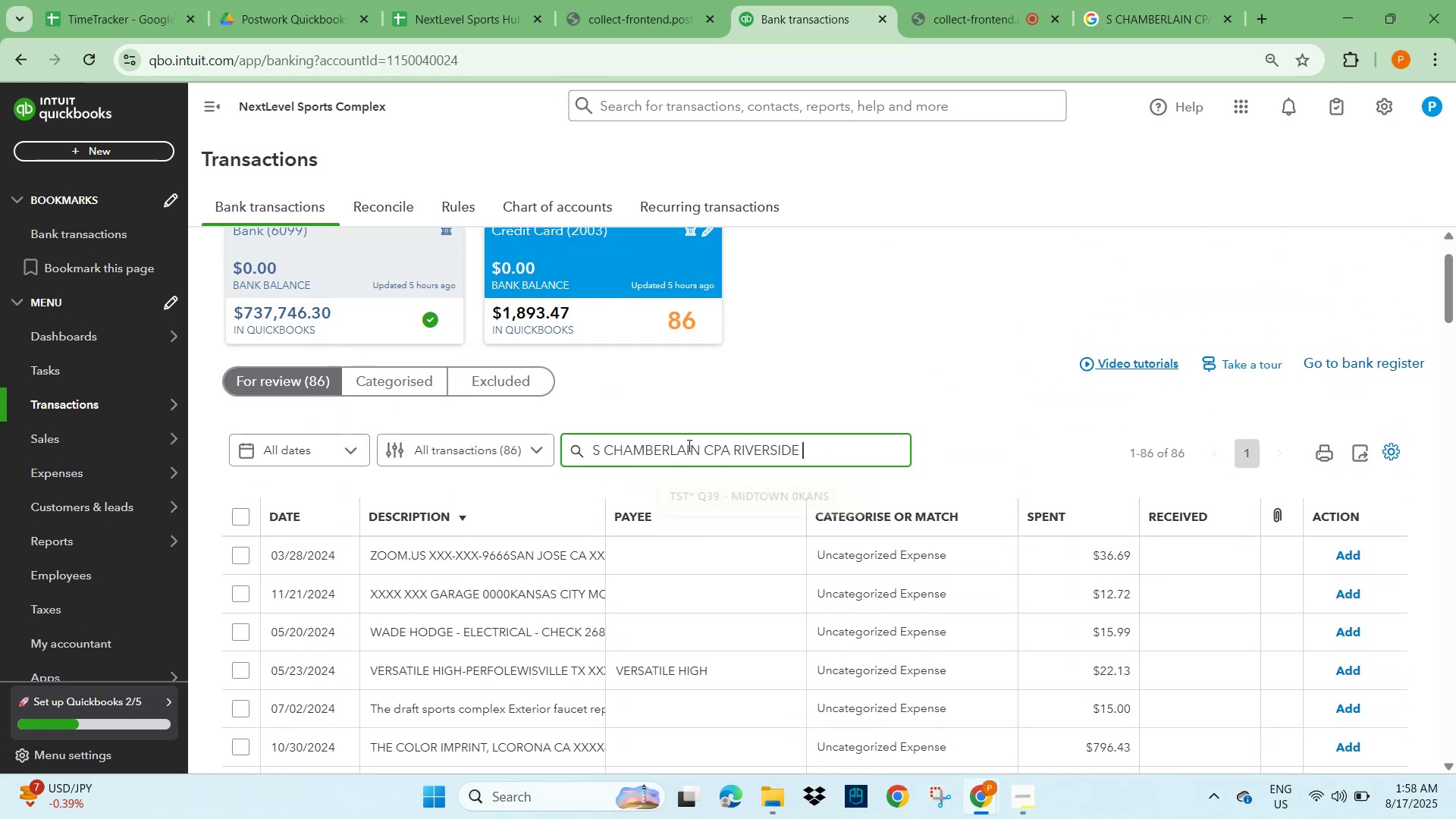 
key(NumpadEnter)
 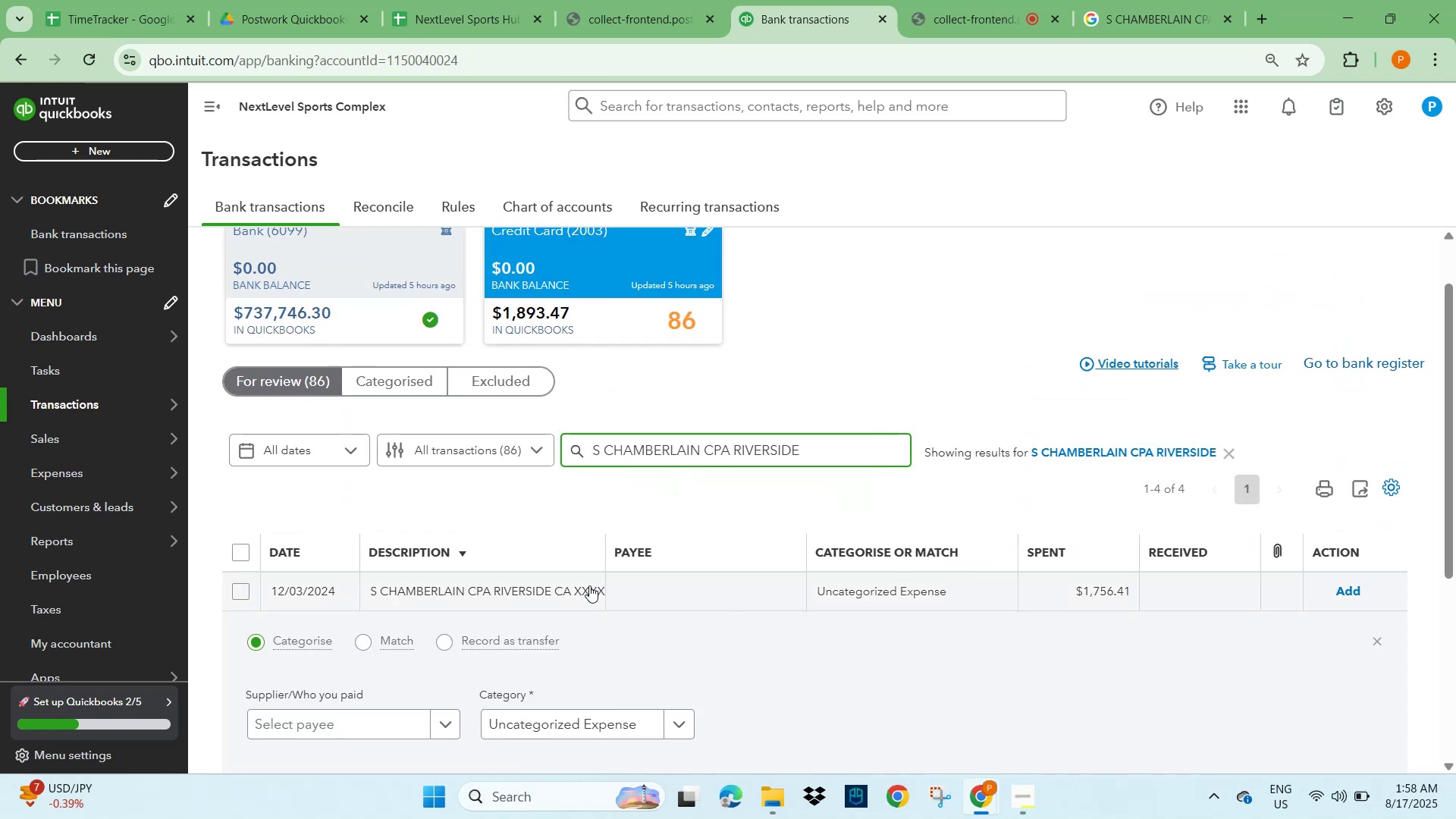 
scroll: coordinate [500, 588], scroll_direction: down, amount: 1.0
 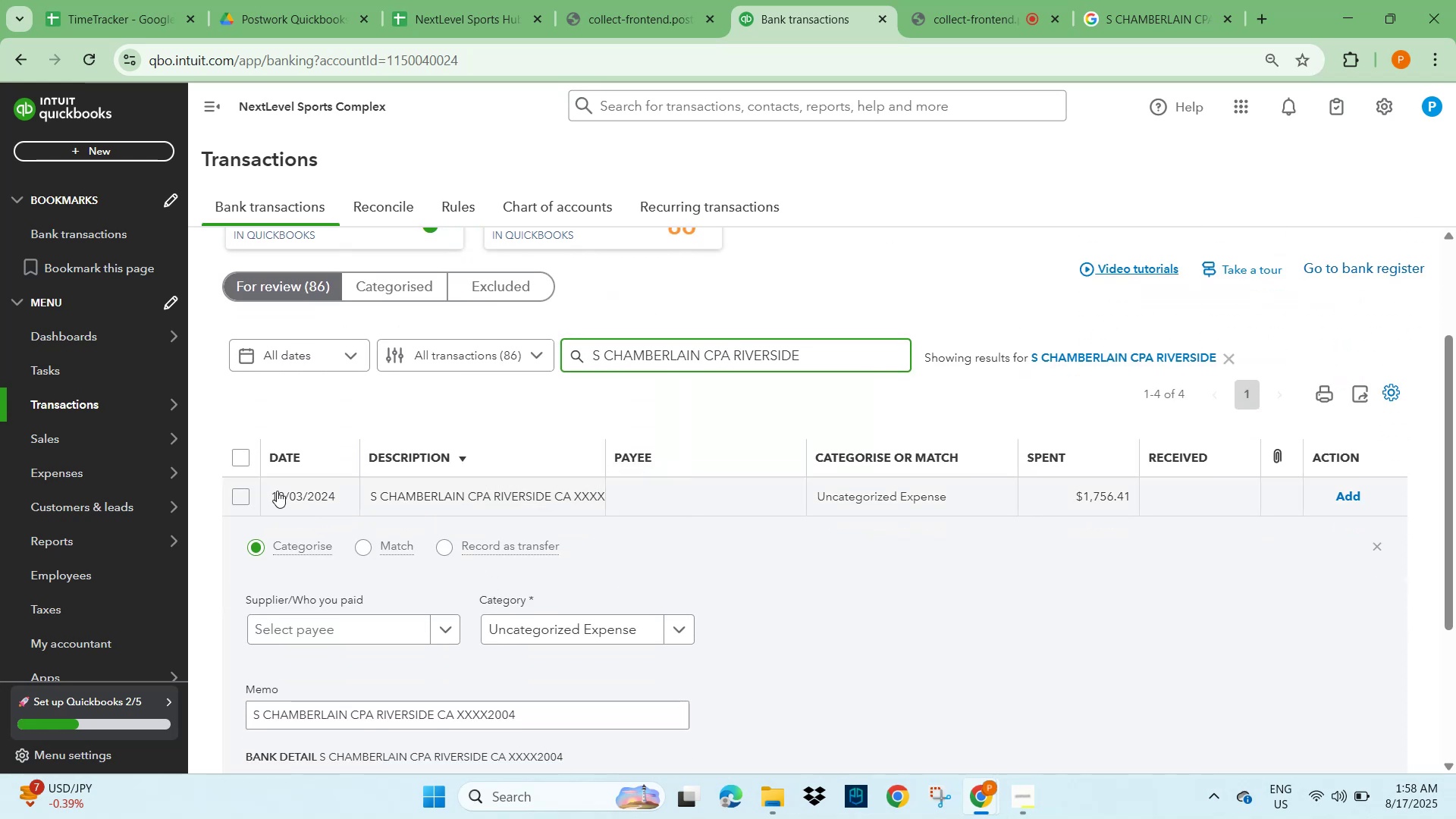 
left_click([246, 500])
 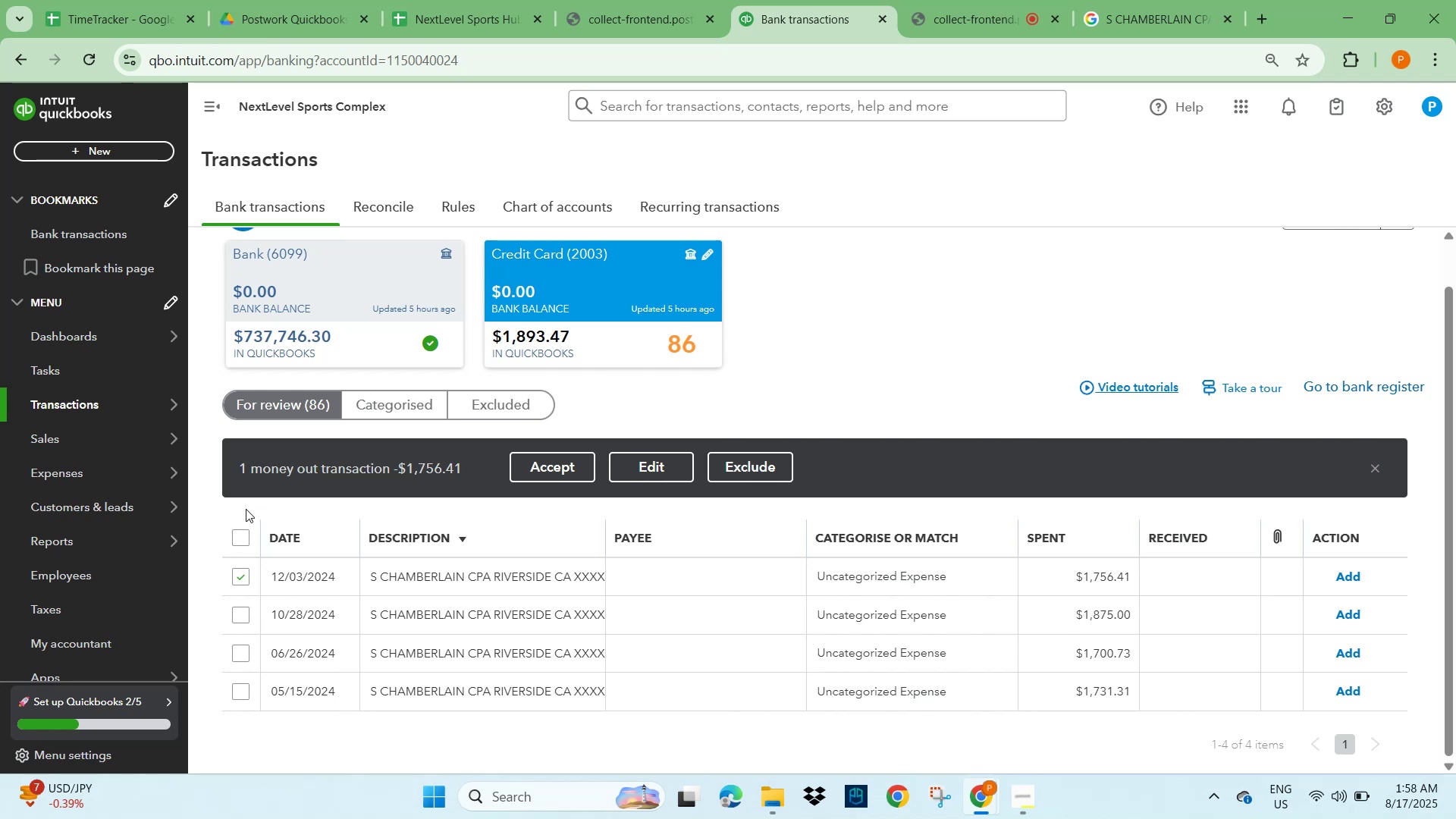 
scroll: coordinate [384, 585], scroll_direction: down, amount: 1.0
 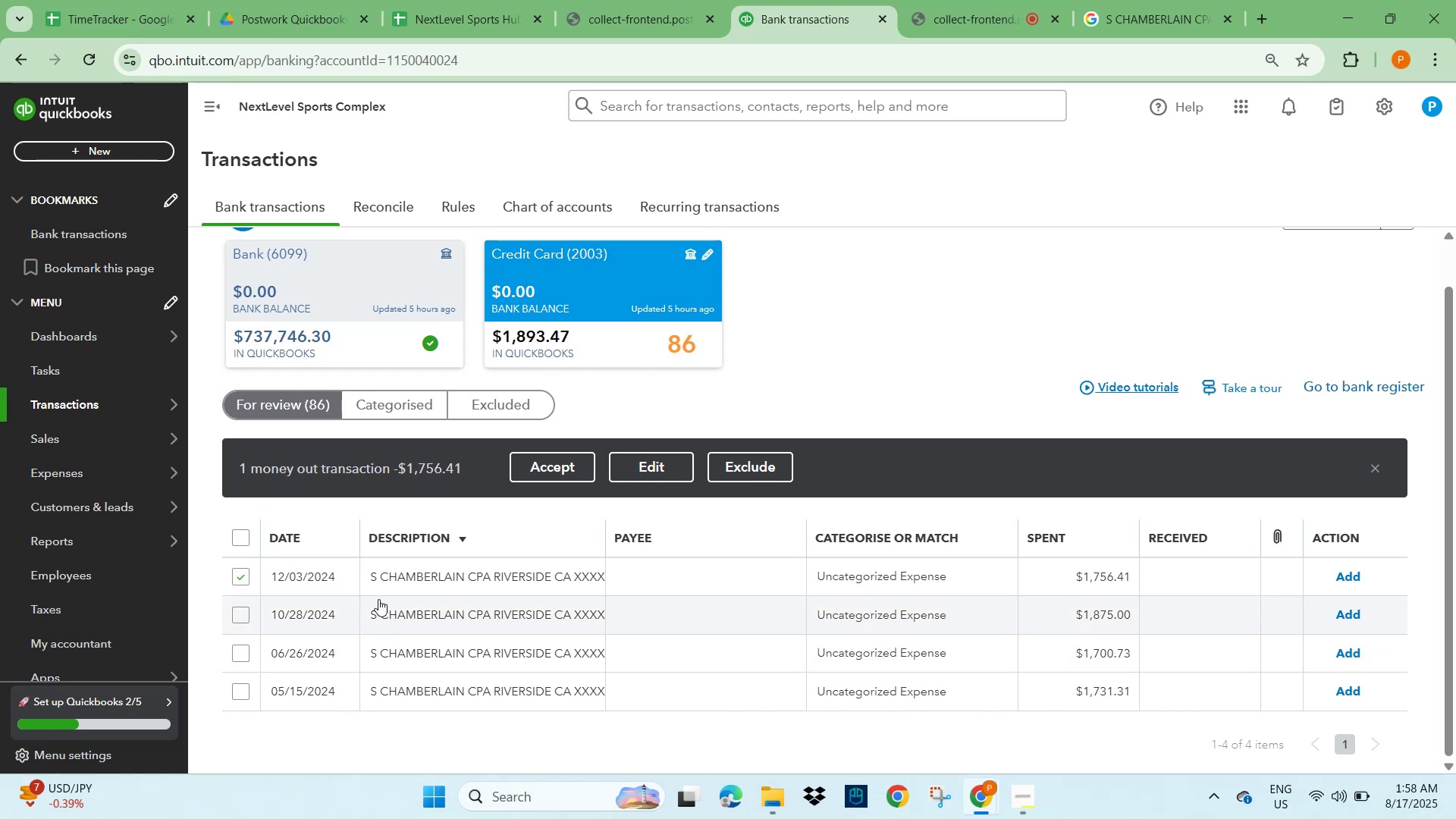 
left_click([446, 589])
 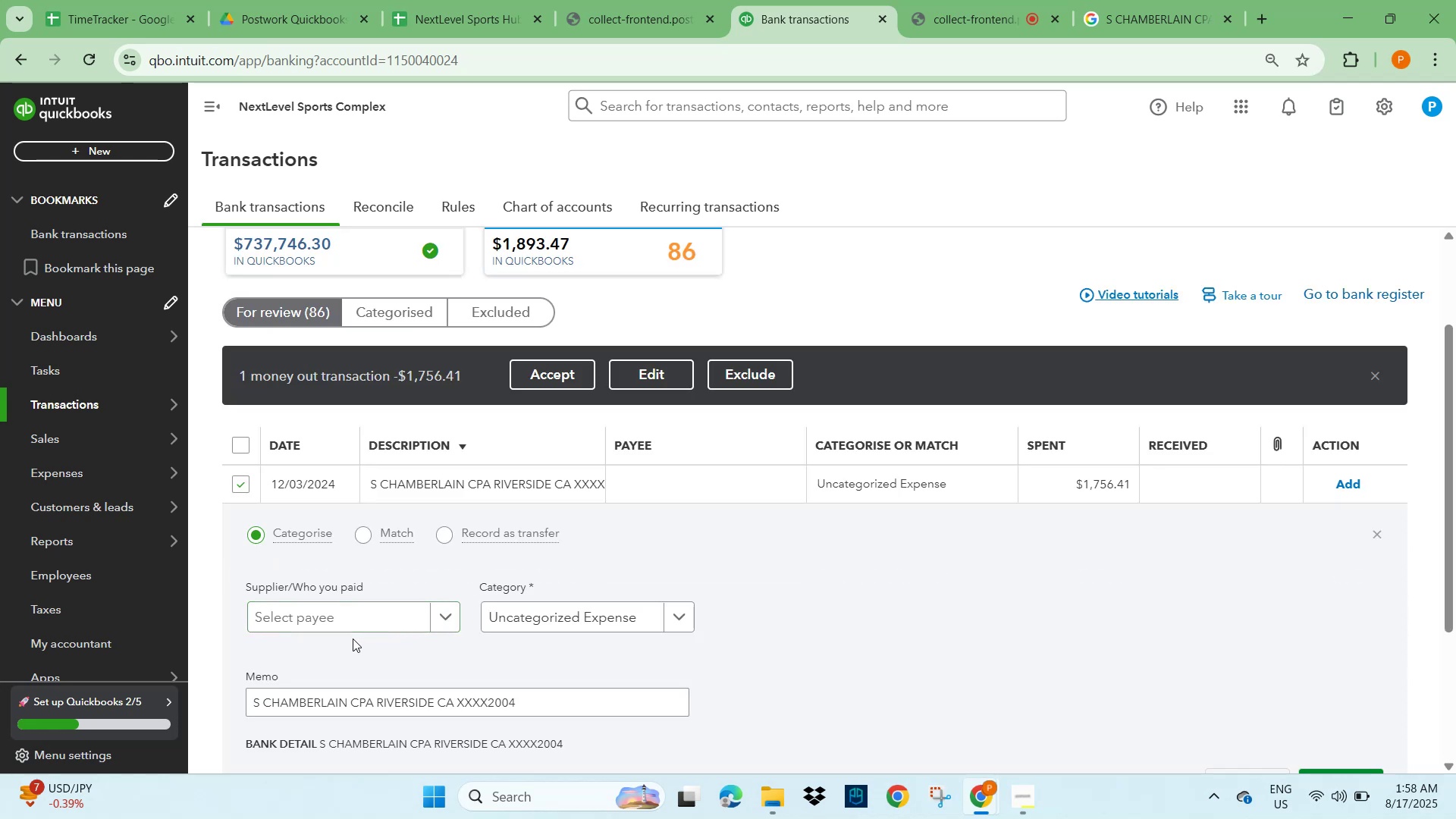 
scroll: coordinate [347, 658], scroll_direction: down, amount: 1.0
 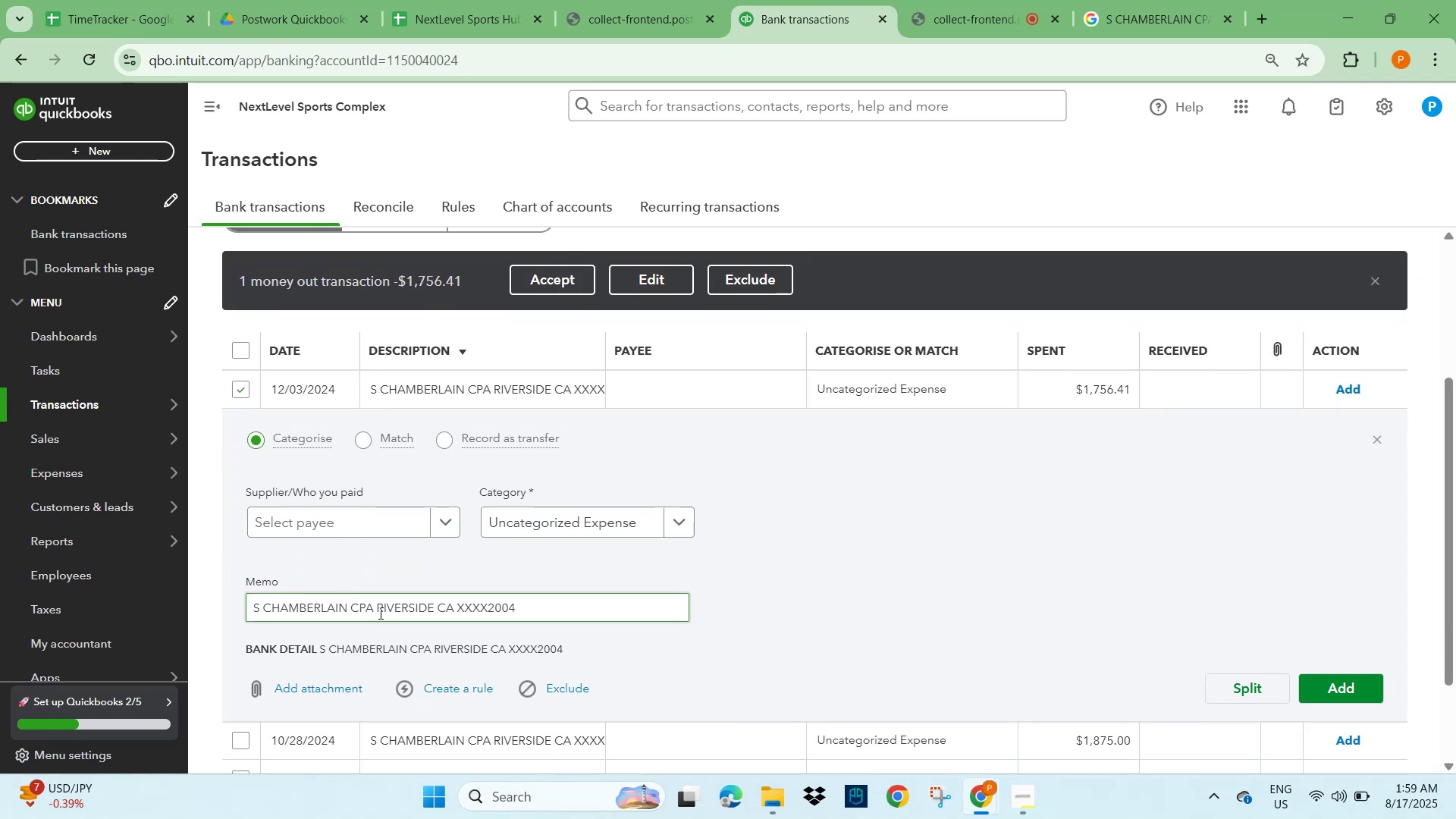 
left_click_drag(start_coordinate=[373, 613], to_coordinate=[239, 616])
 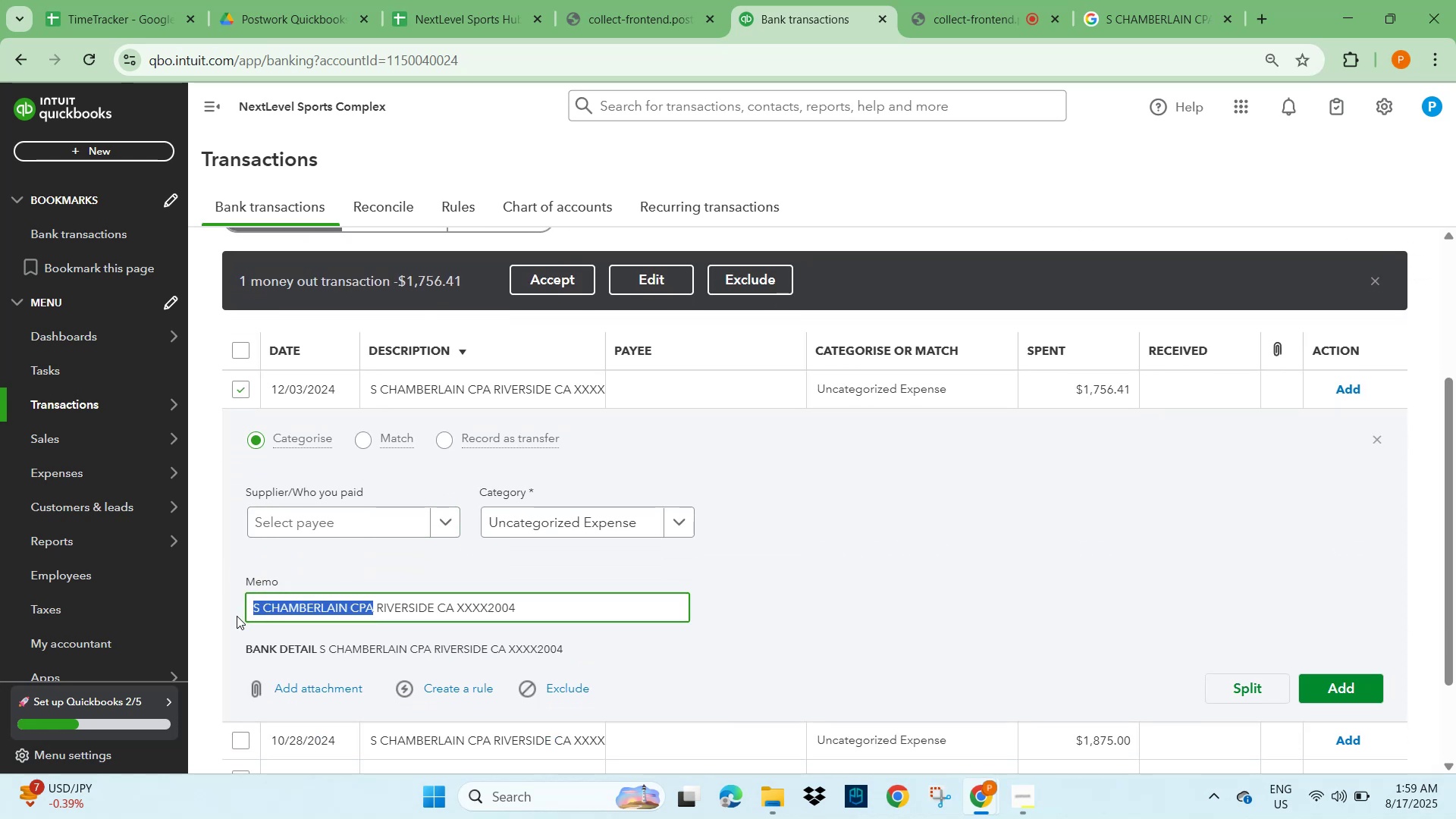 
key(Control+C)
 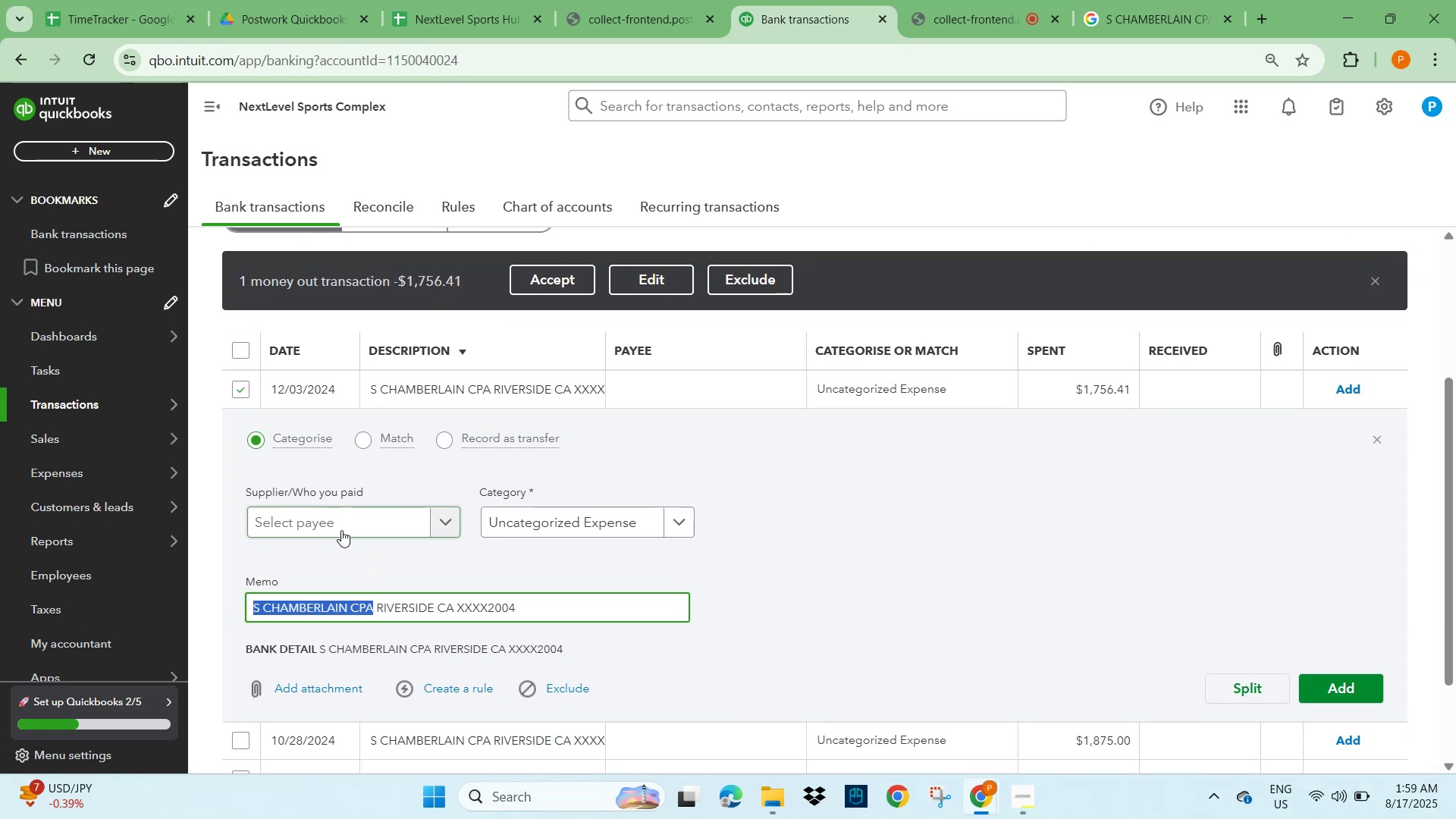 
left_click([348, 519])
 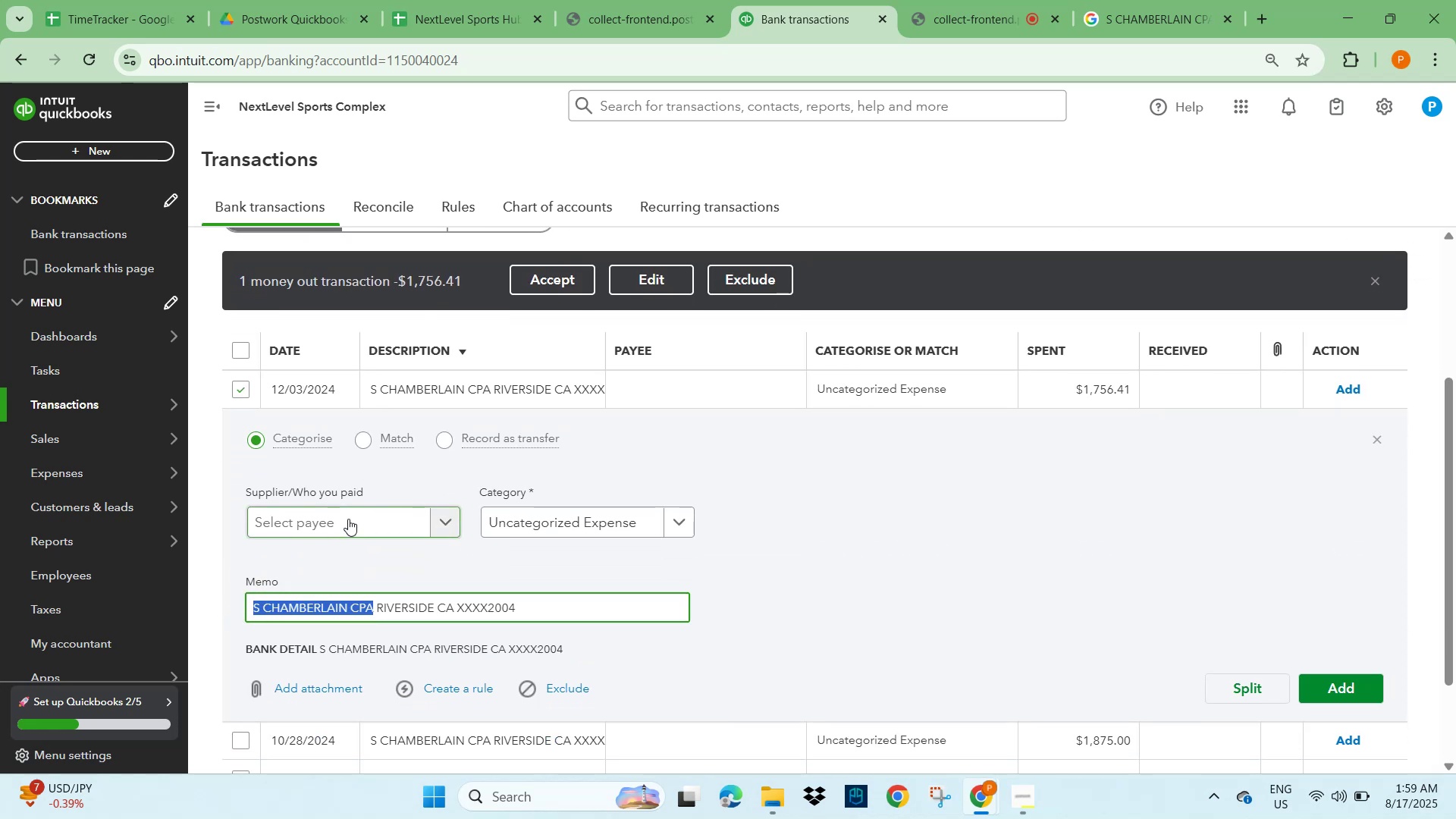 
key(Control+V)
 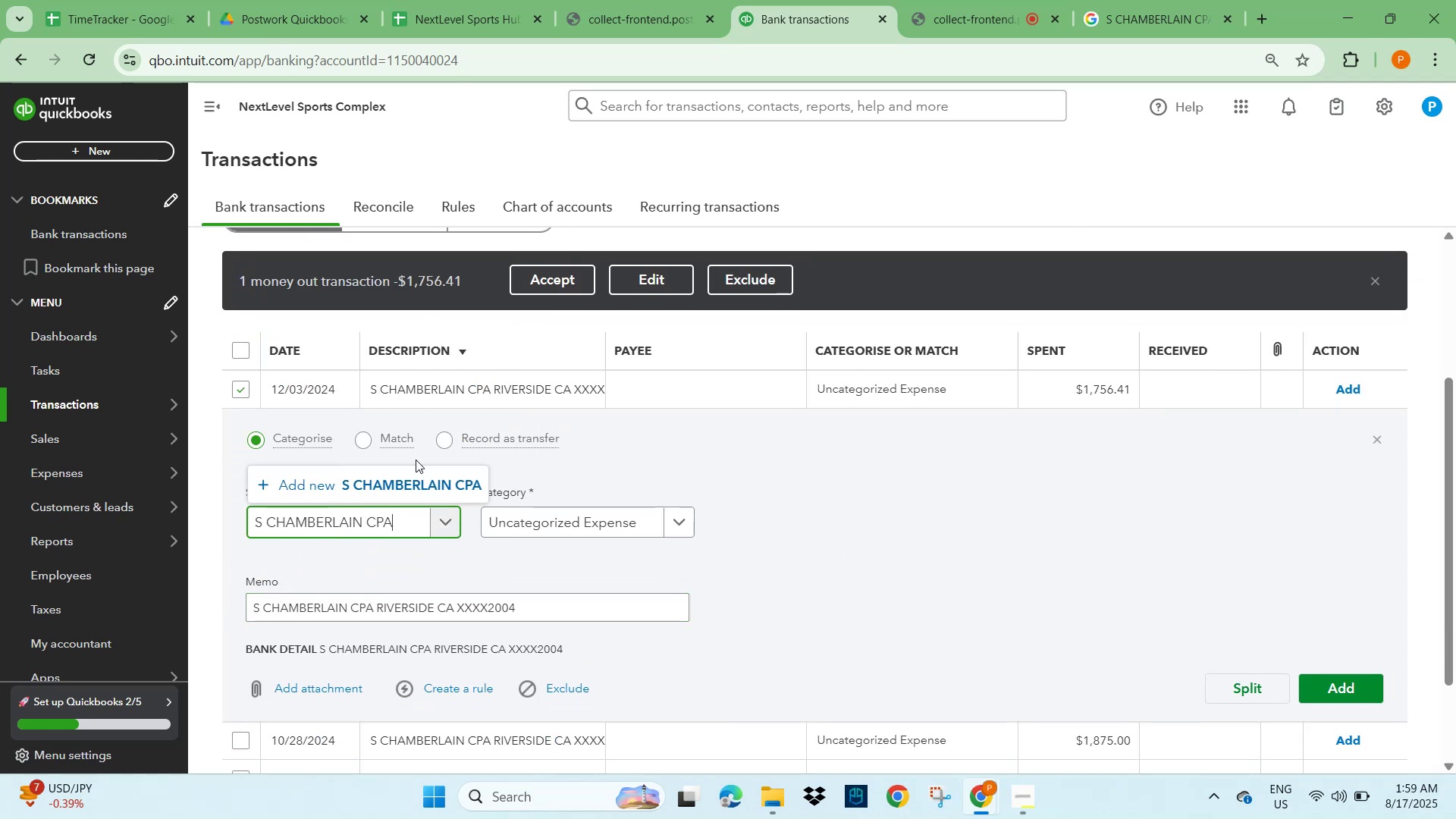 
left_click([400, 486])
 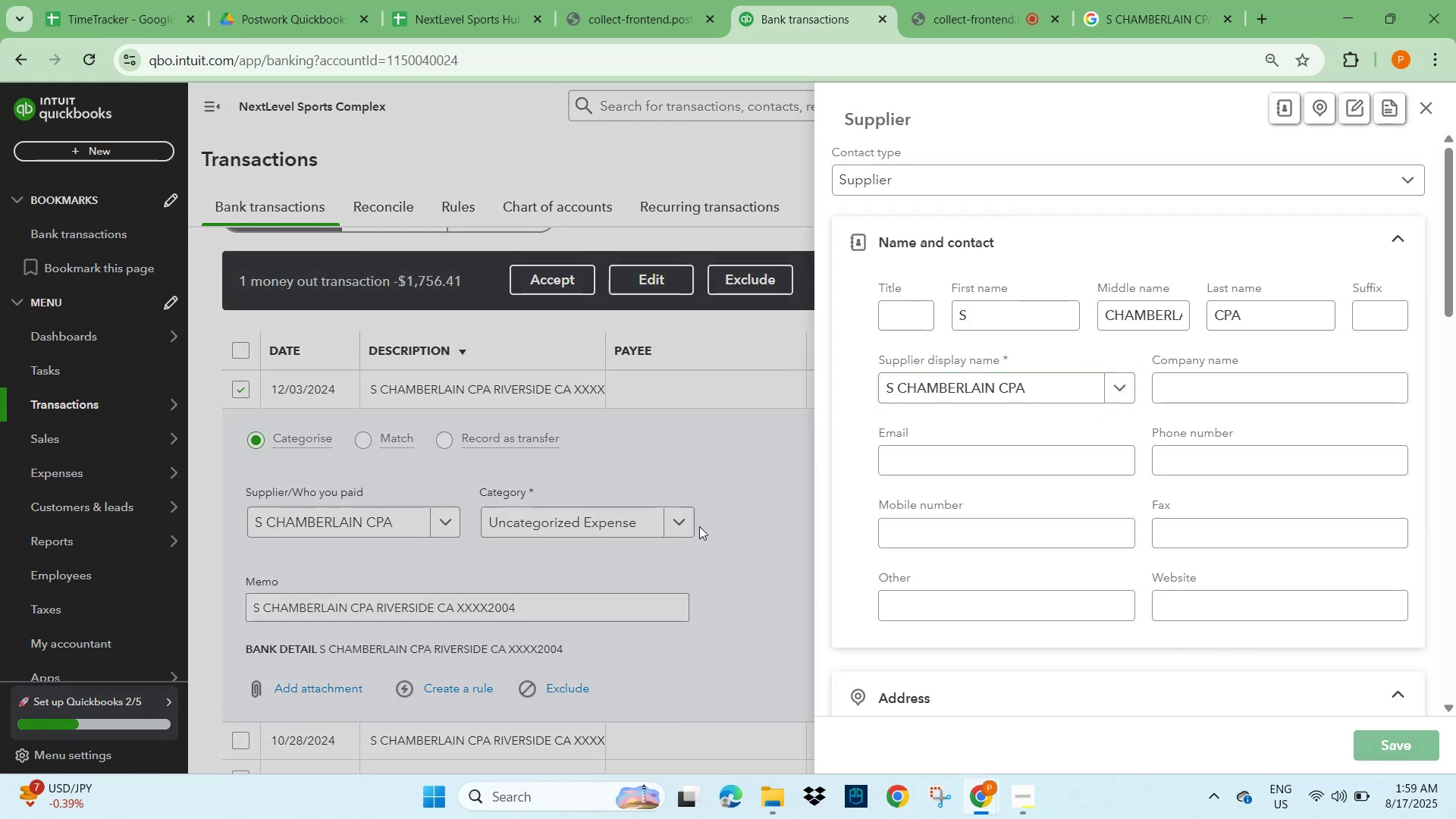 
left_click([526, 525])
 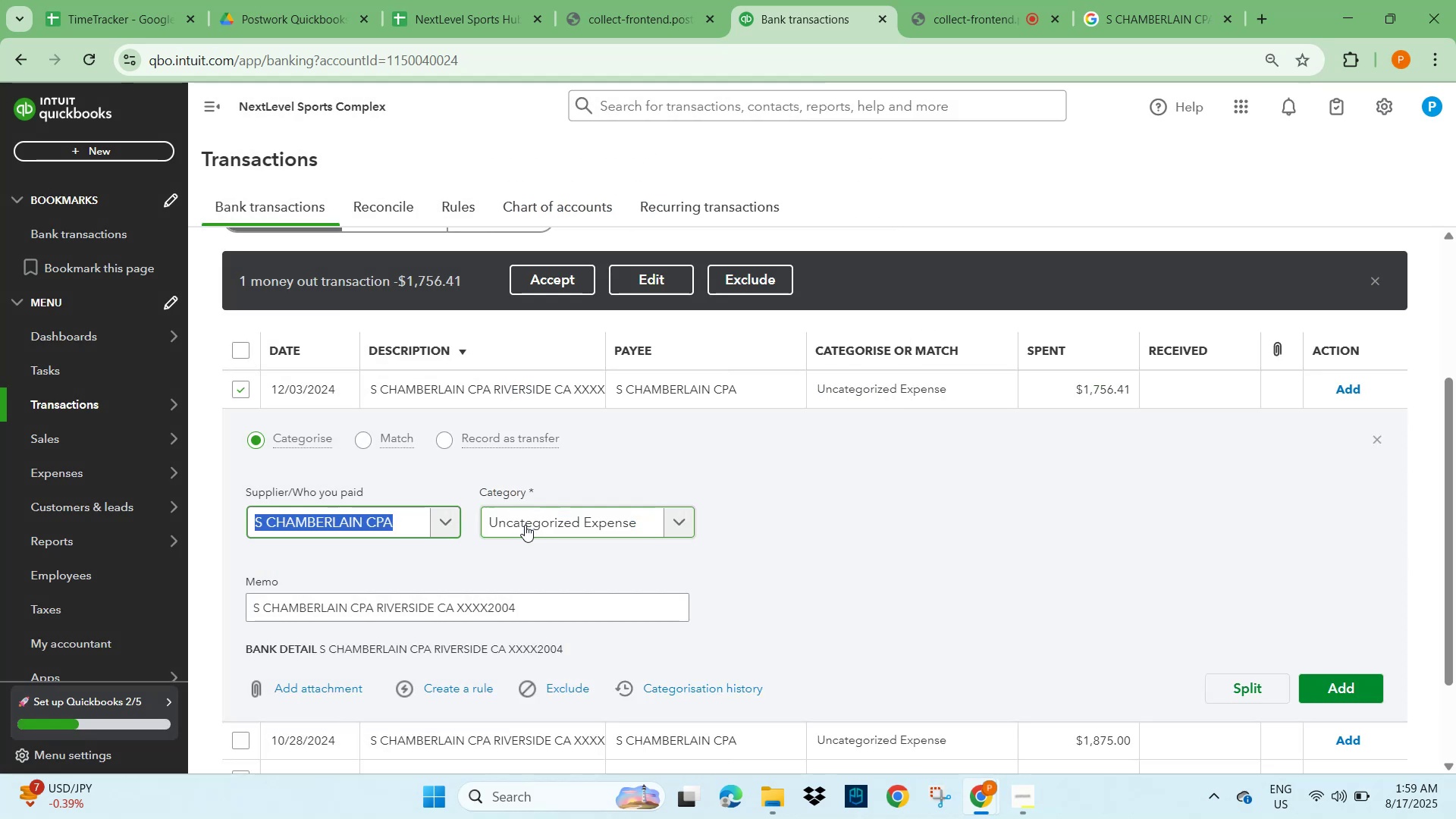 
type(profe)
 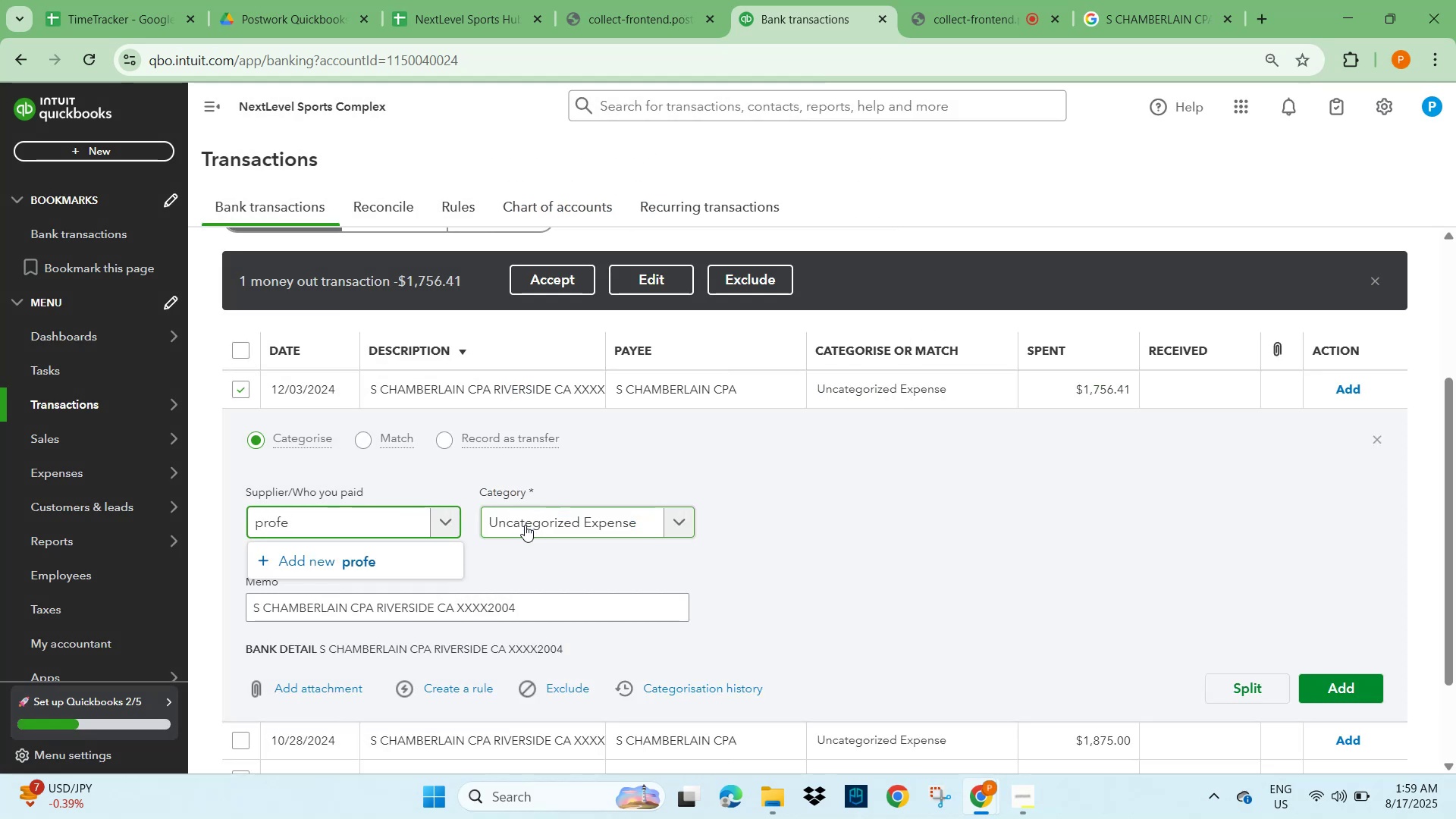 
hold_key(key=Backspace, duration=0.87)
 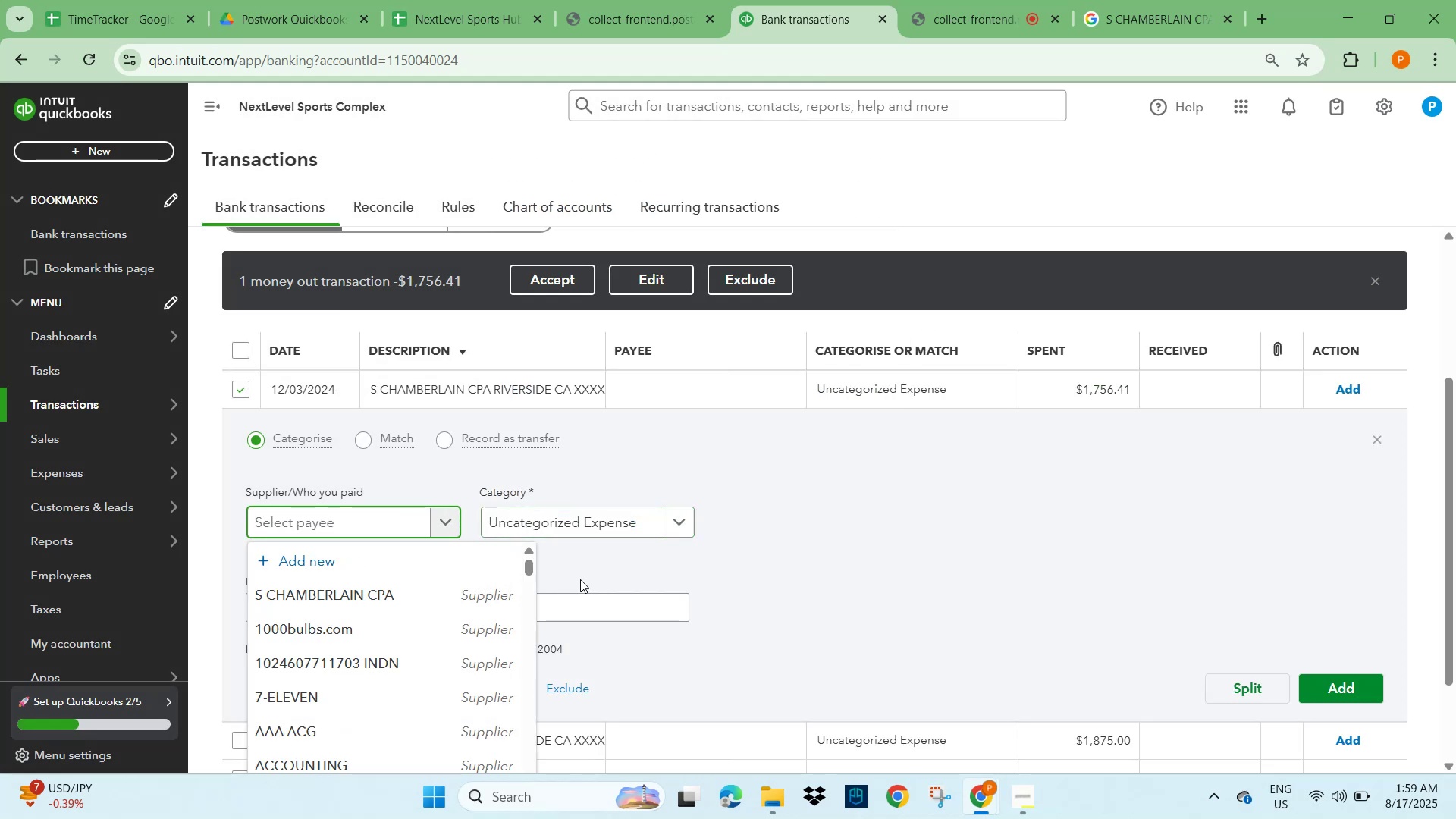 
left_click([356, 593])
 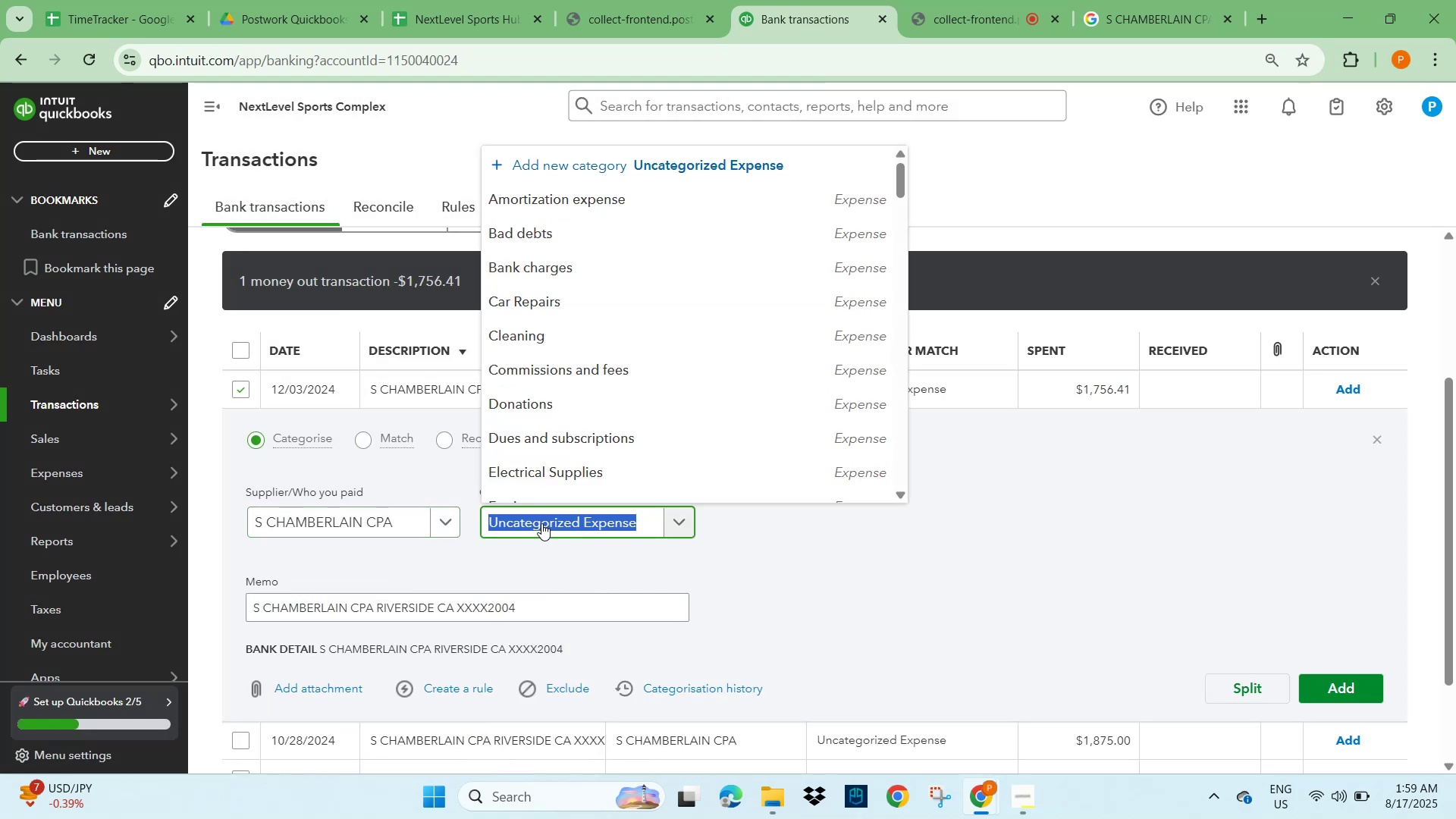 
type(profe)
 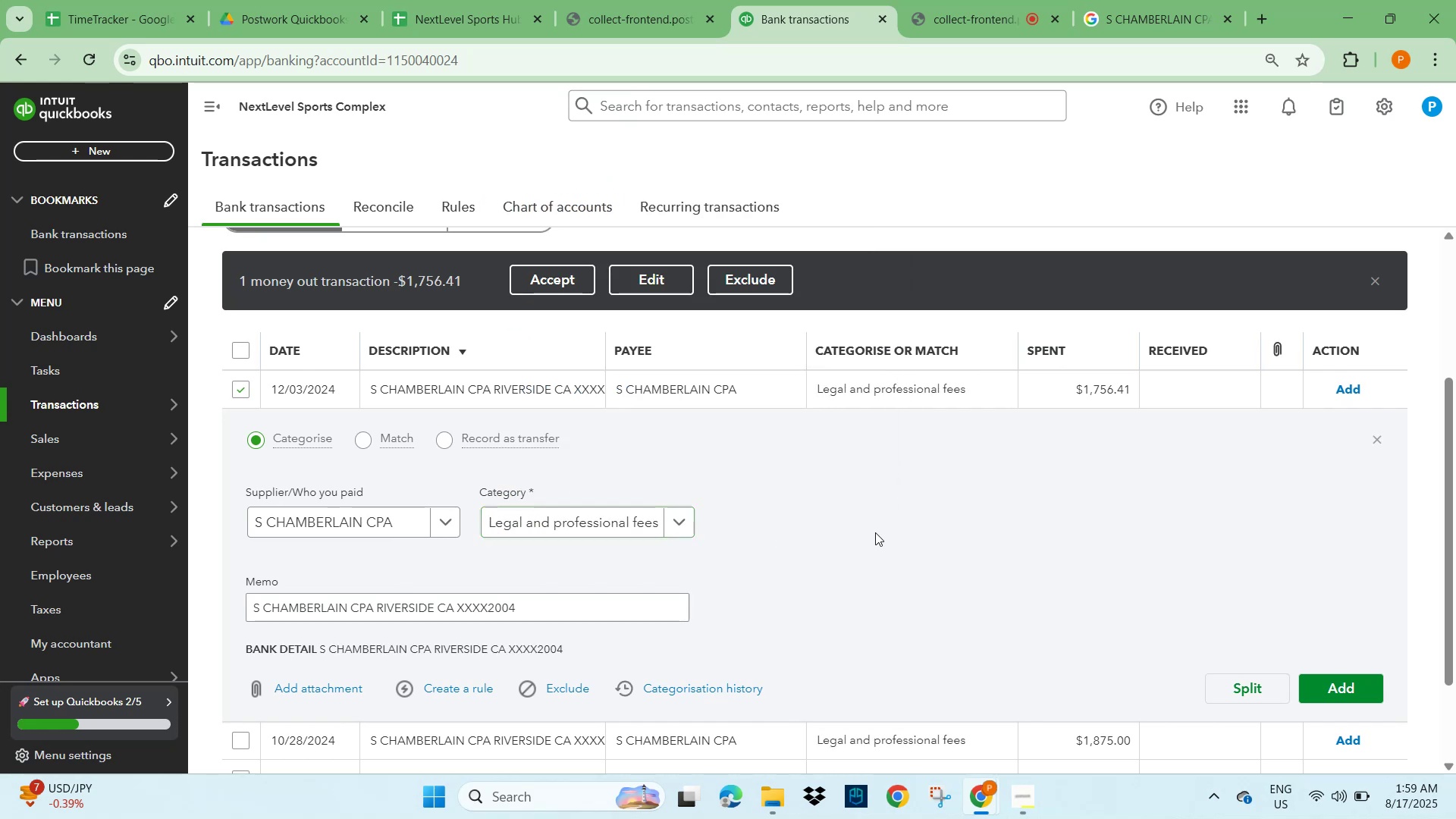 
scroll: coordinate [874, 532], scroll_direction: down, amount: 2.0
 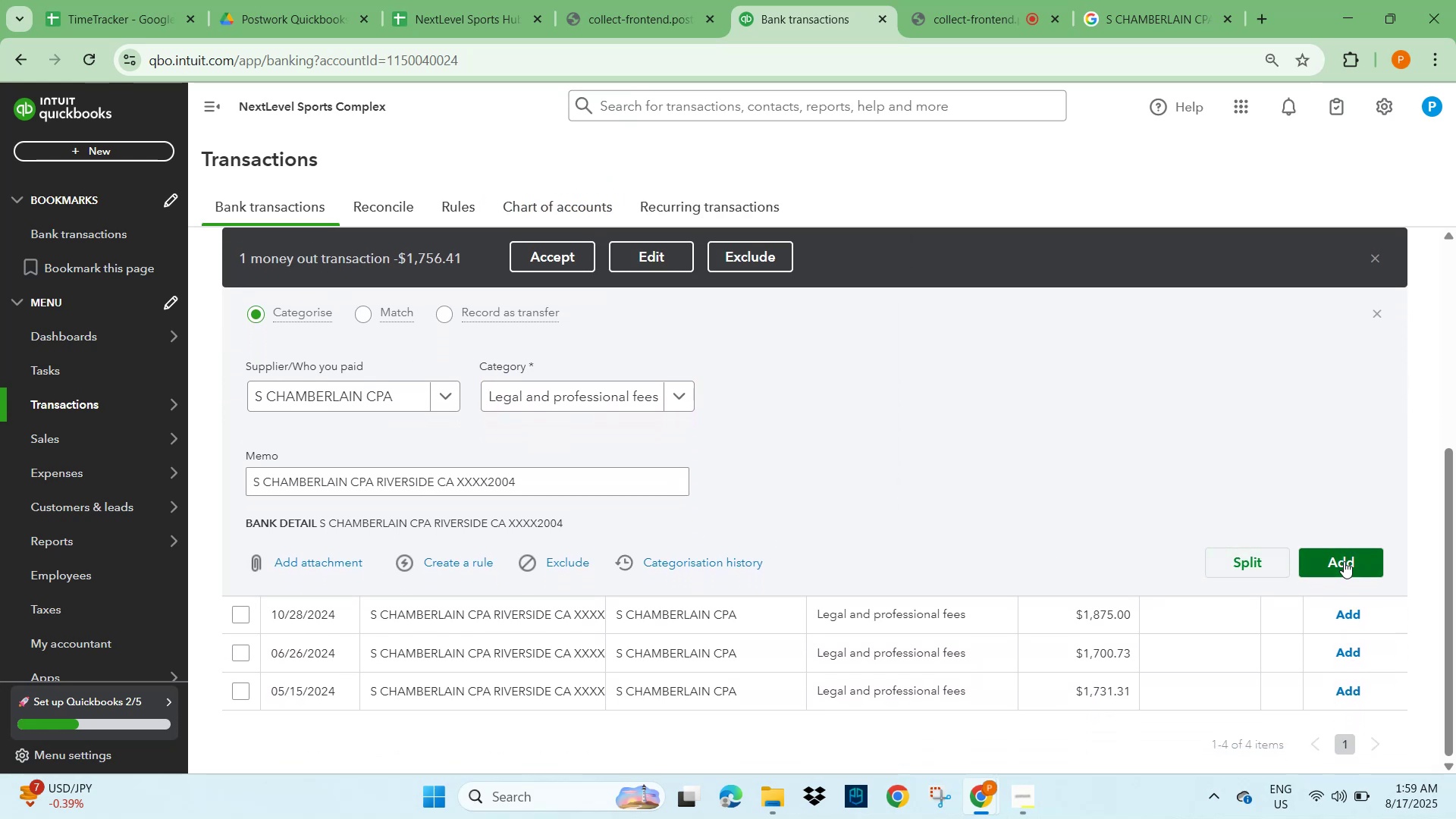 
left_click_drag(start_coordinate=[1344, 561], to_coordinate=[1207, 476])
 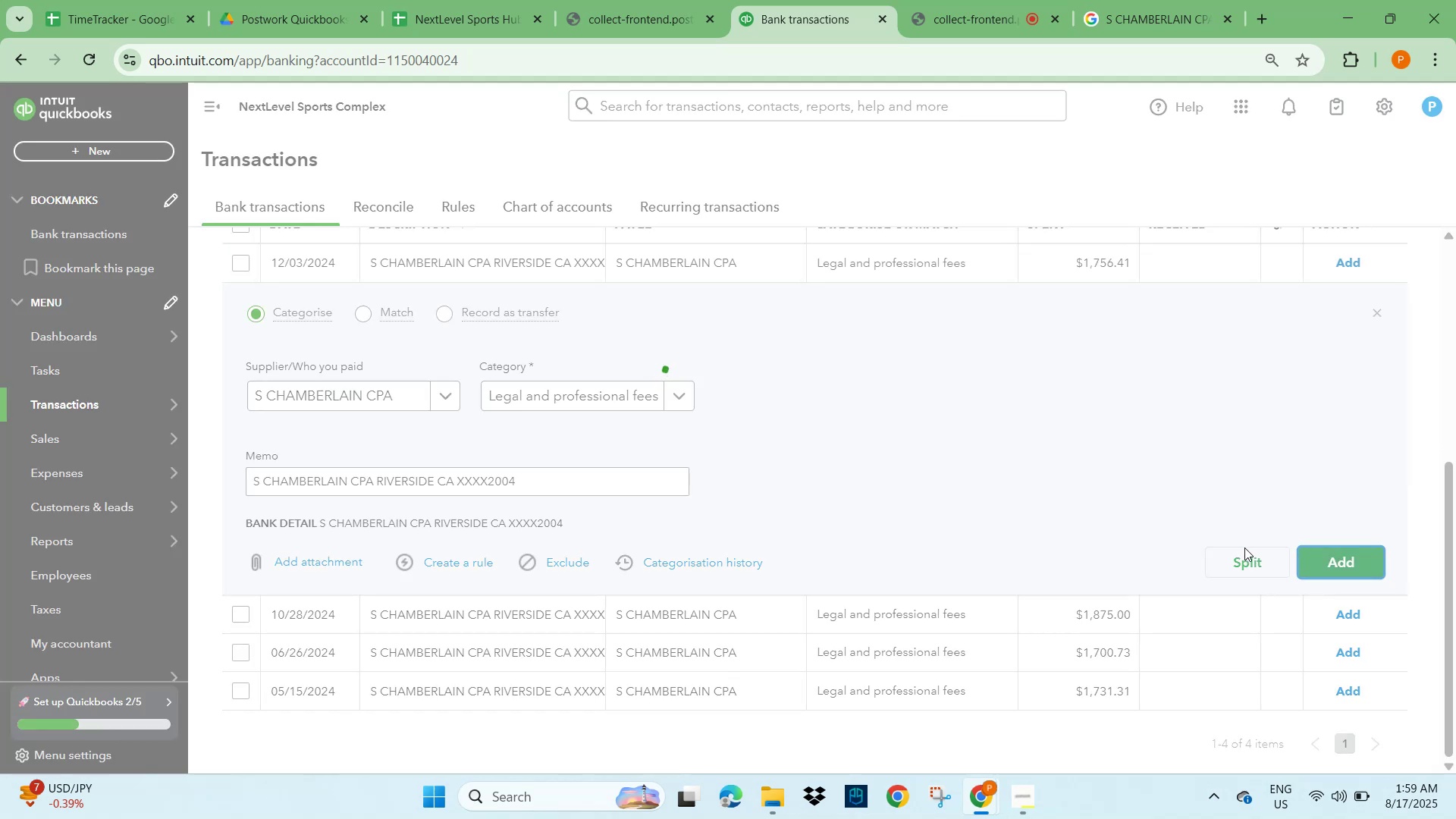 
left_click_drag(start_coordinate=[1351, 610], to_coordinate=[1355, 610])
 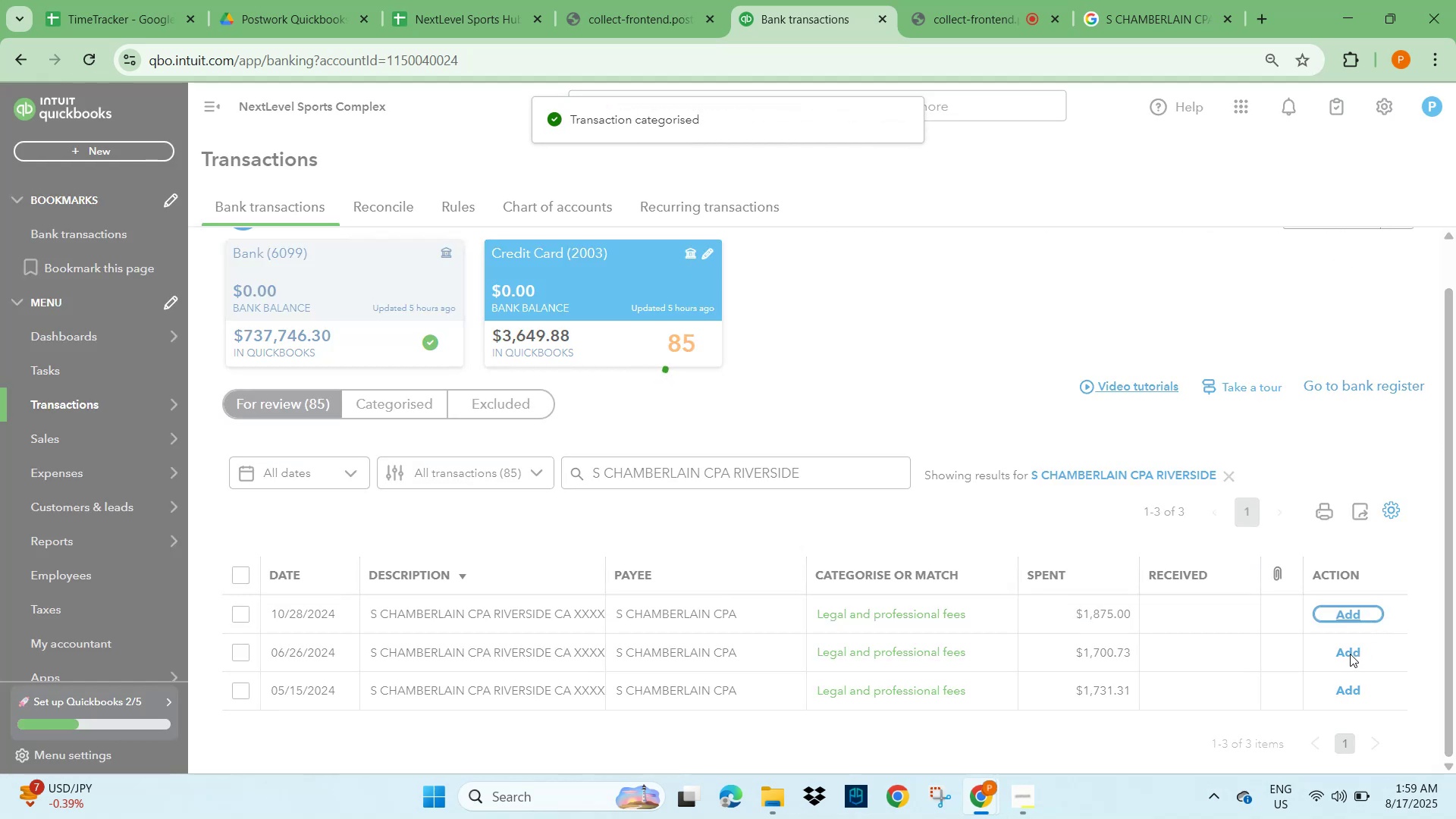 
left_click([1348, 645])
 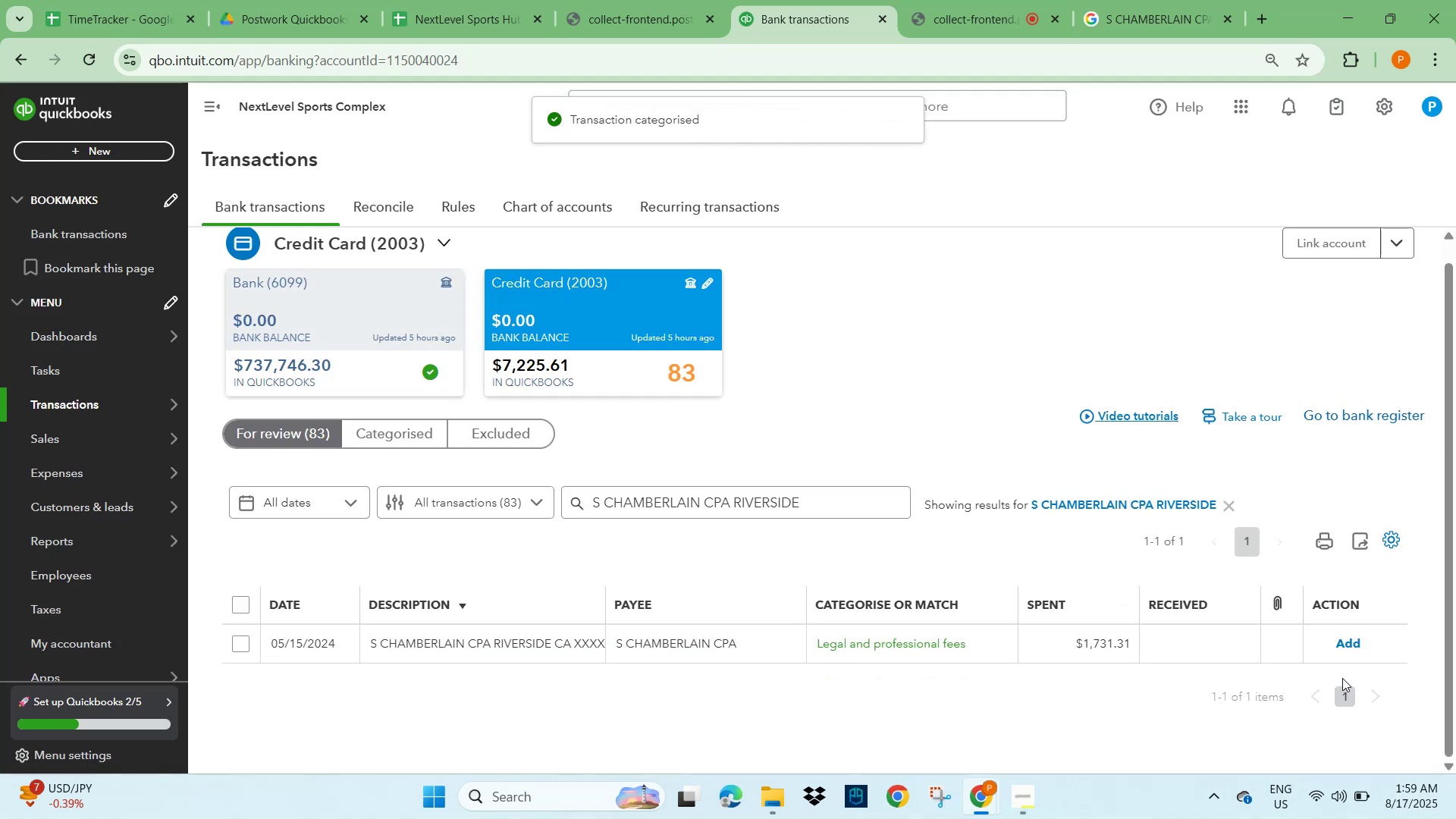 
left_click([1345, 647])
 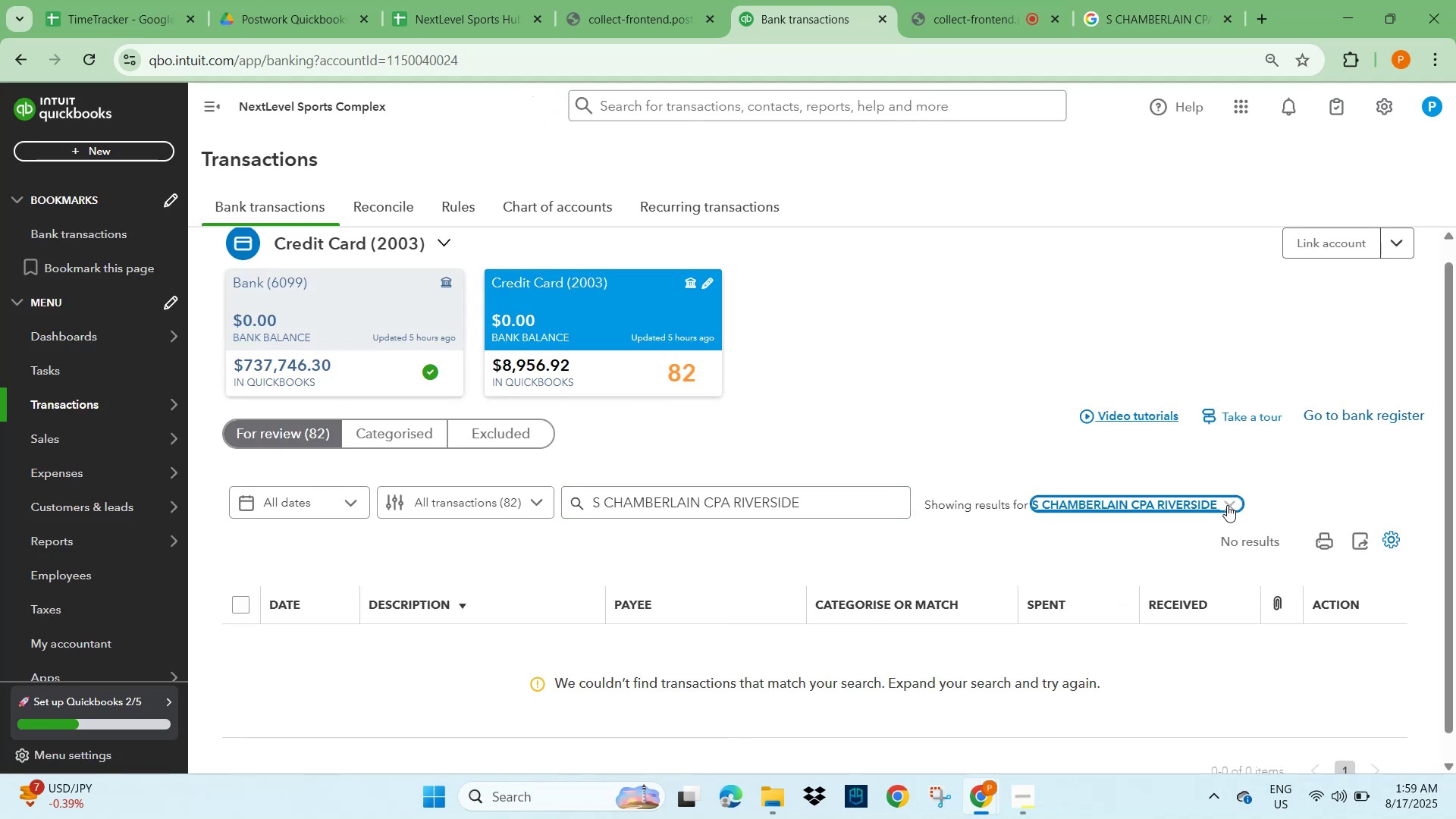 
scroll: coordinate [429, 573], scroll_direction: down, amount: 9.0
 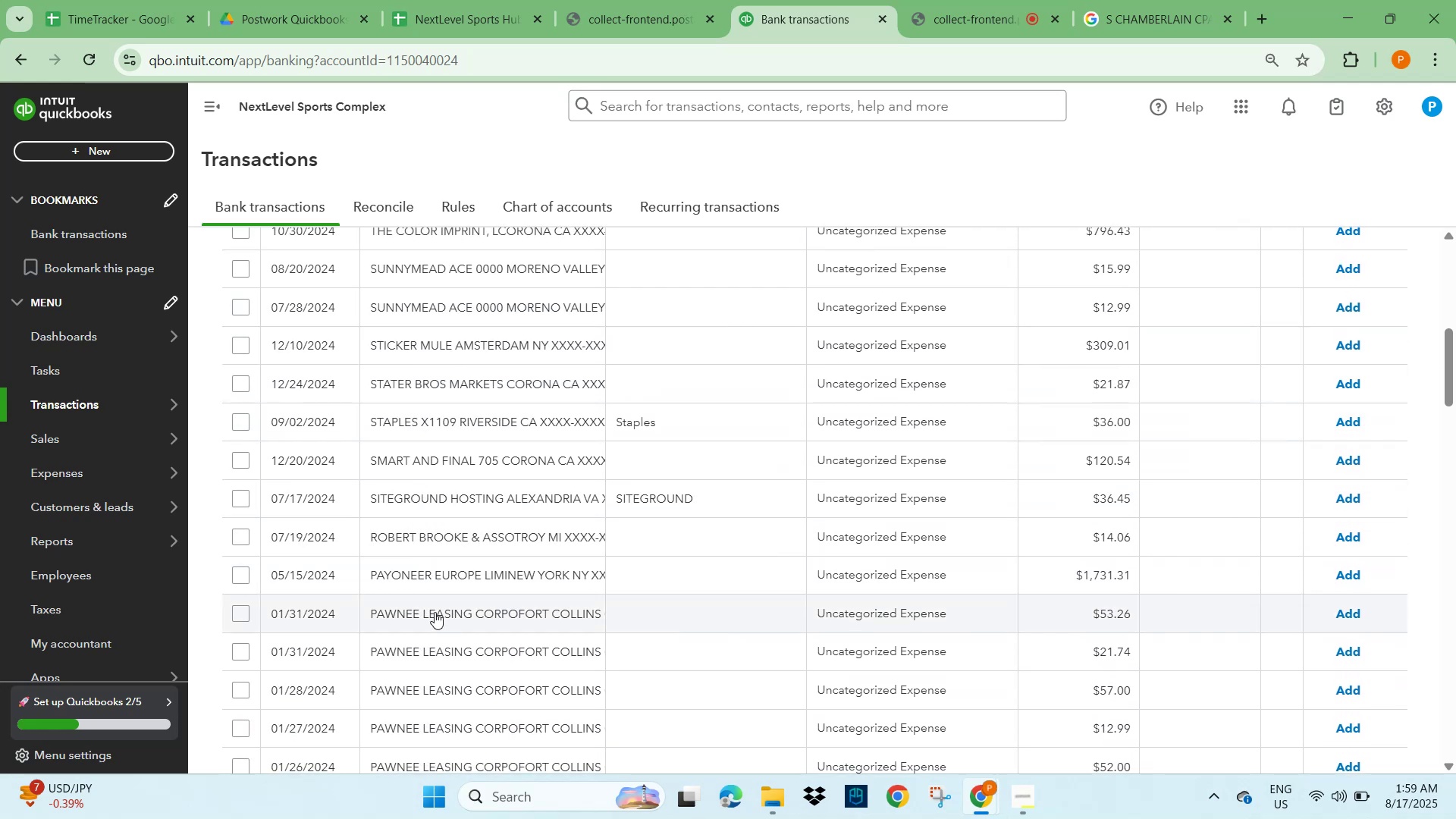 
left_click([432, 613])
 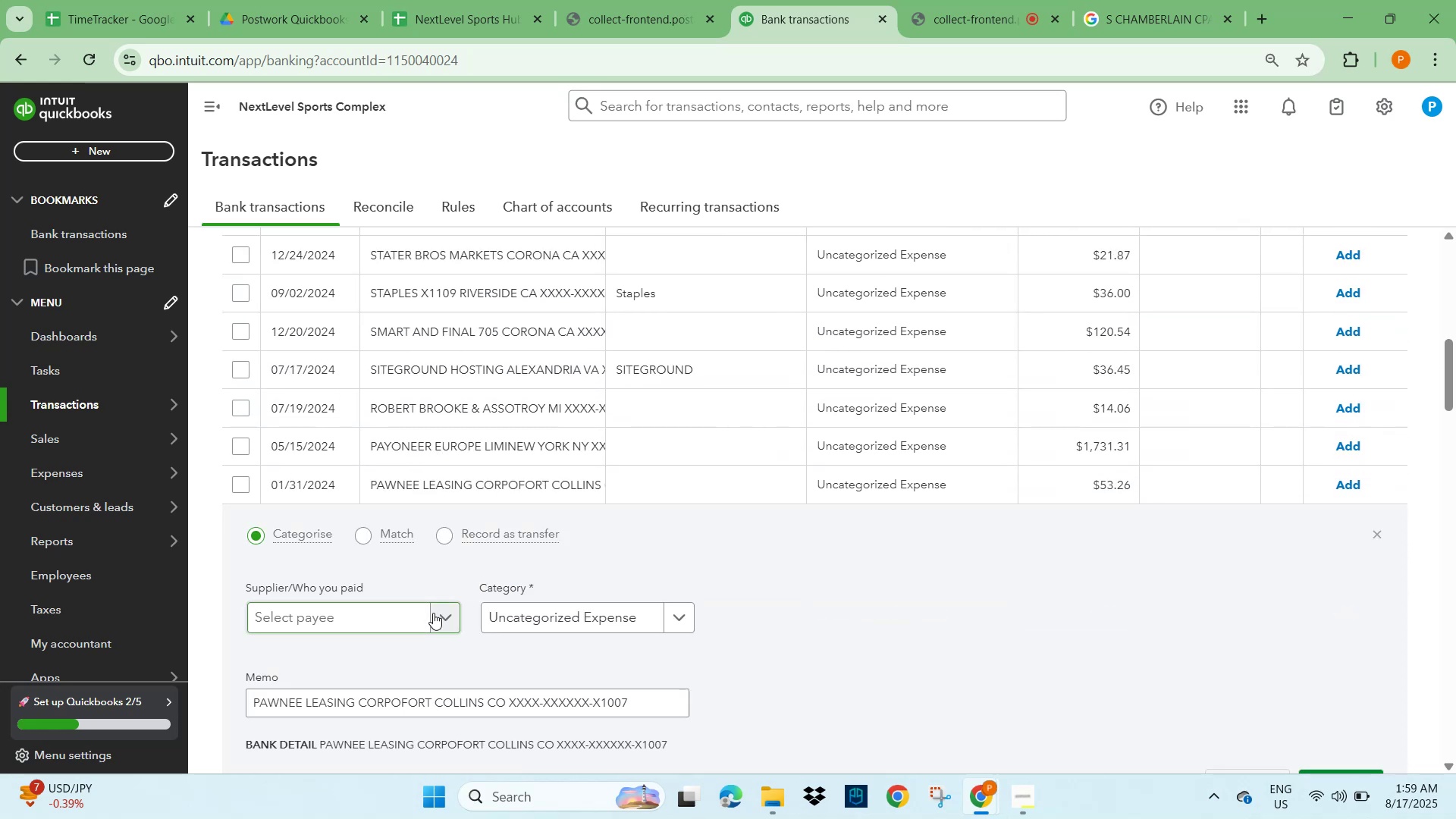 
scroll: coordinate [435, 612], scroll_direction: down, amount: 3.0
 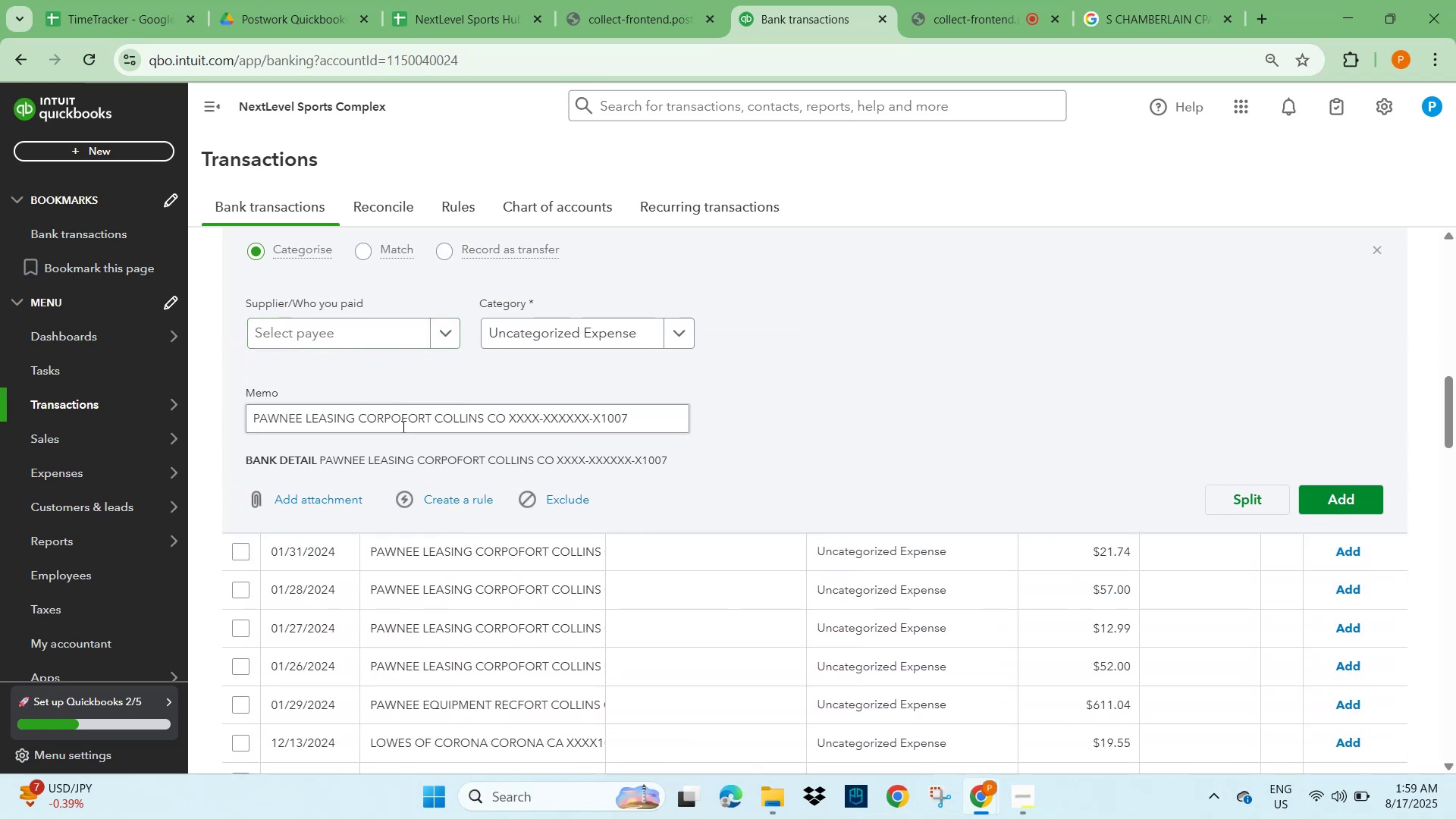 
left_click_drag(start_coordinate=[428, 423], to_coordinate=[198, 423])
 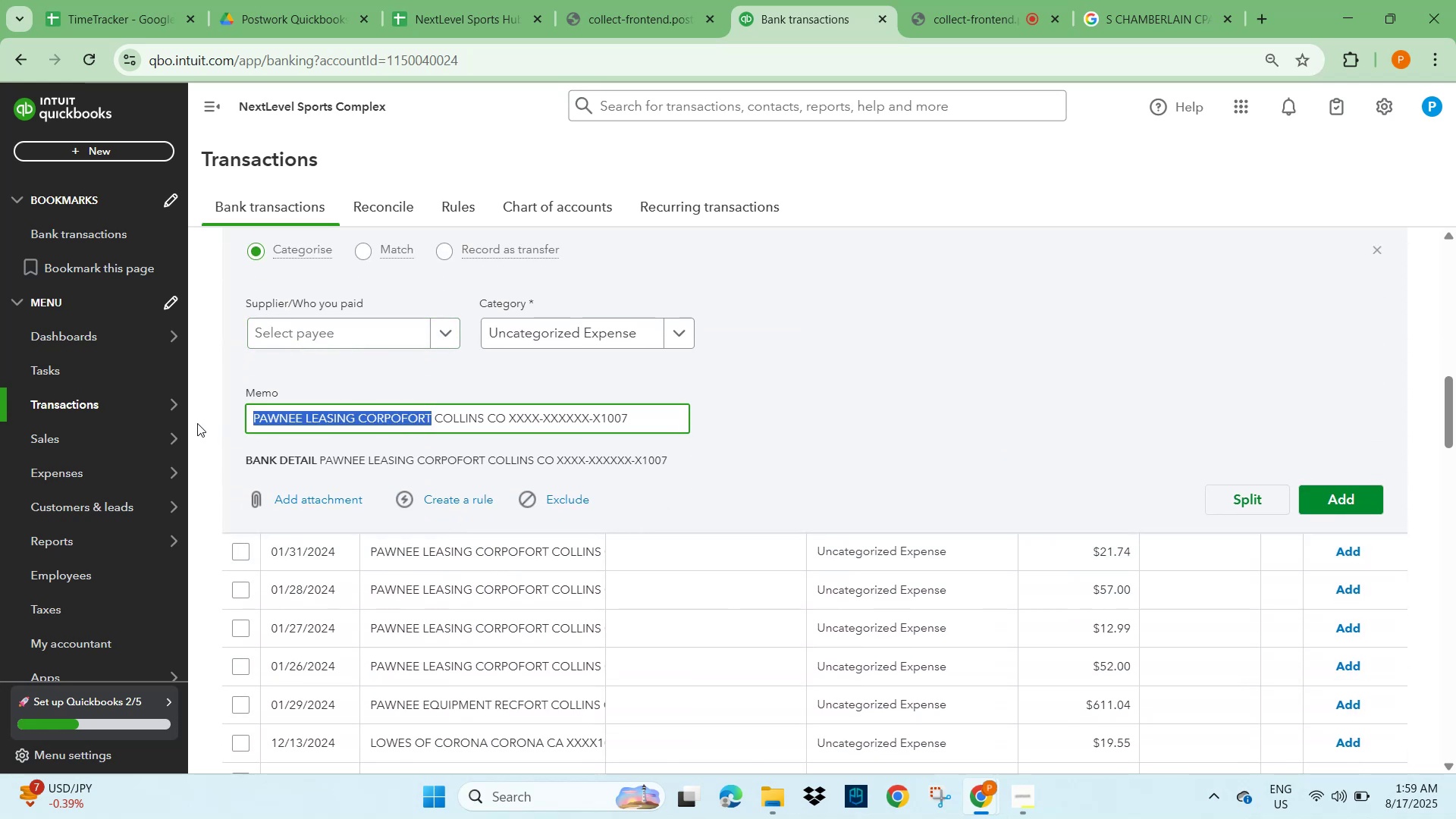 
key(Control+ControlLeft)
 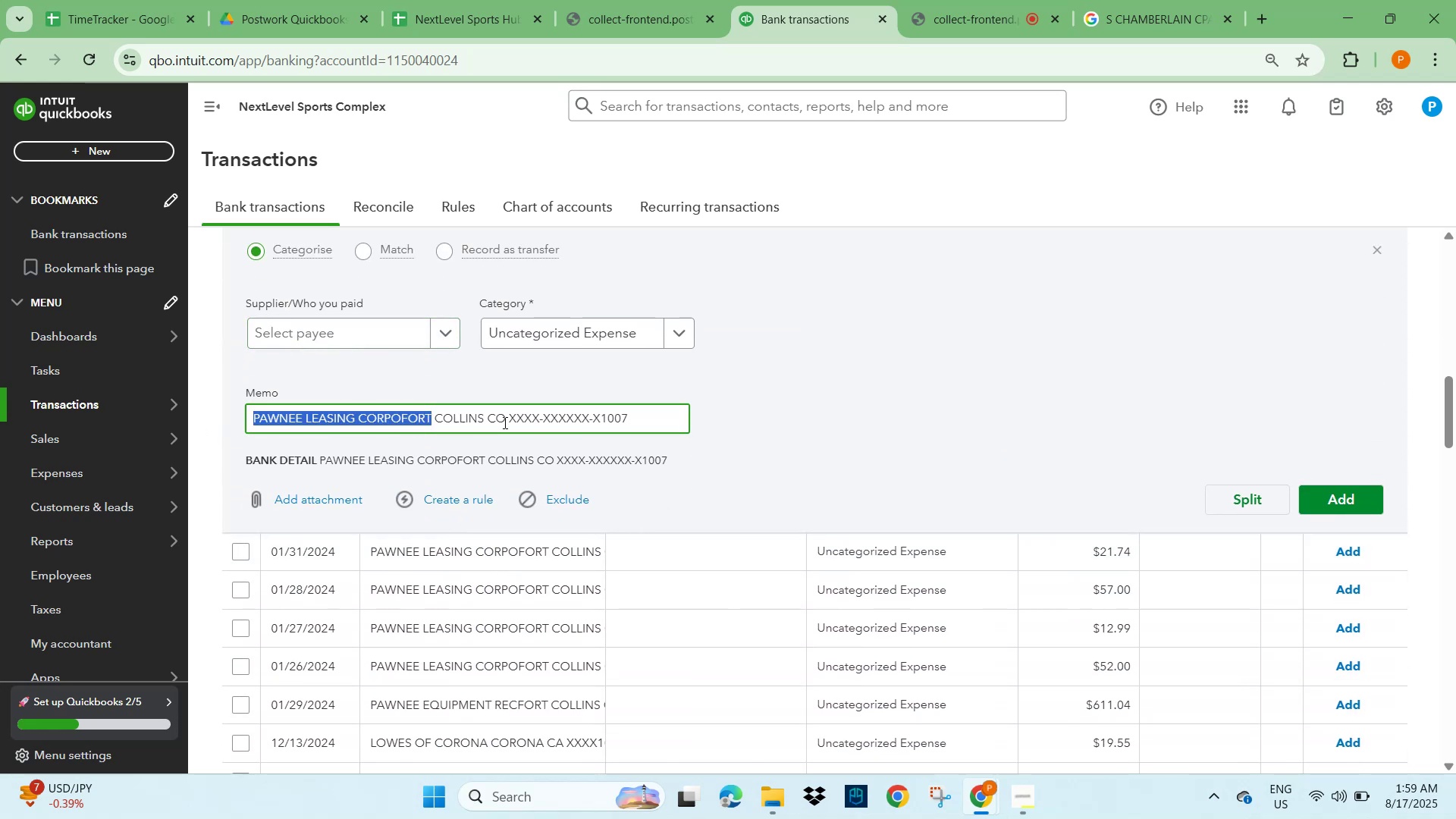 
left_click_drag(start_coordinate=[504, 421], to_coordinate=[147, 421])
 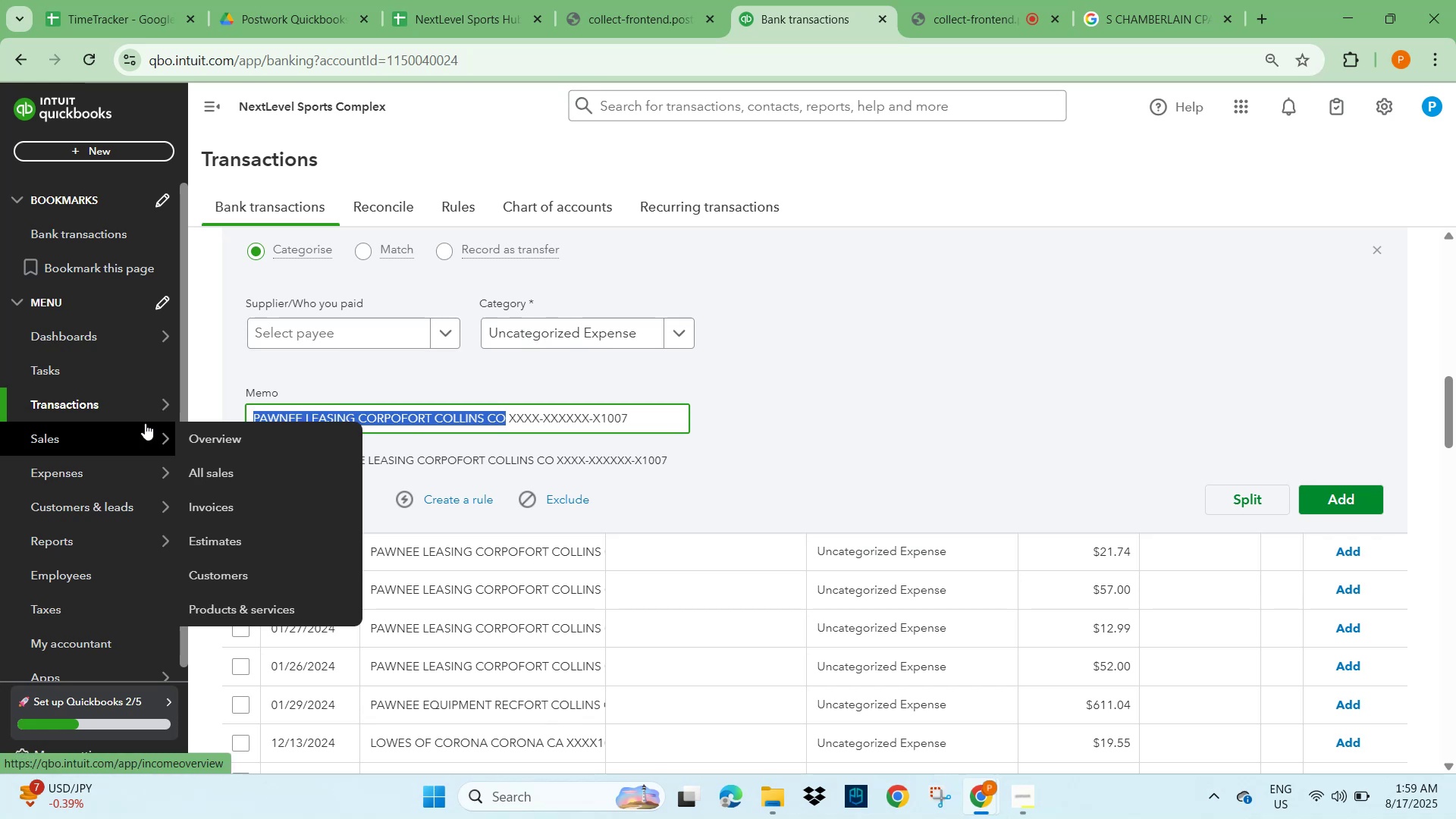 
key(Control+C)
 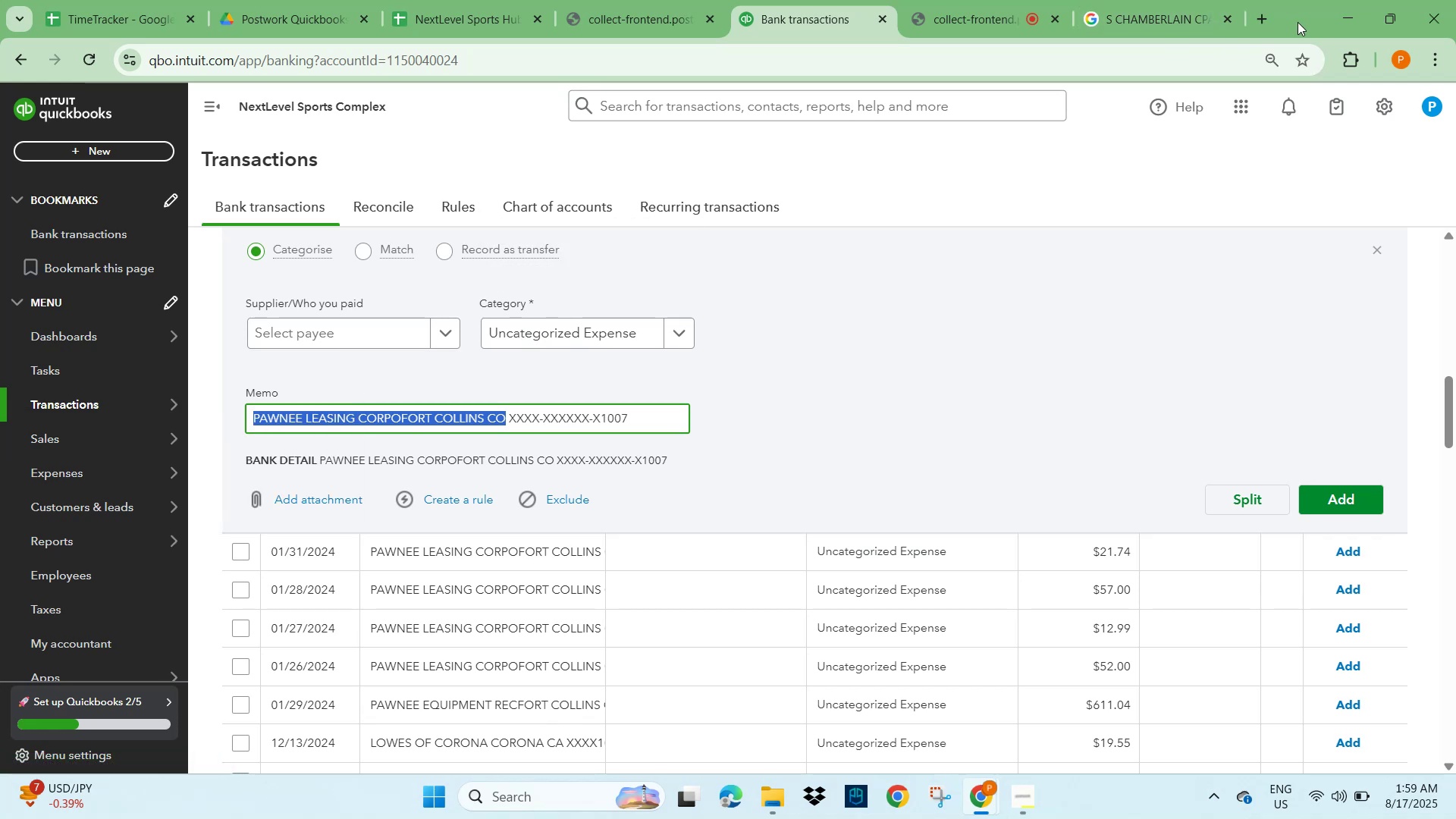 
left_click([1153, 14])
 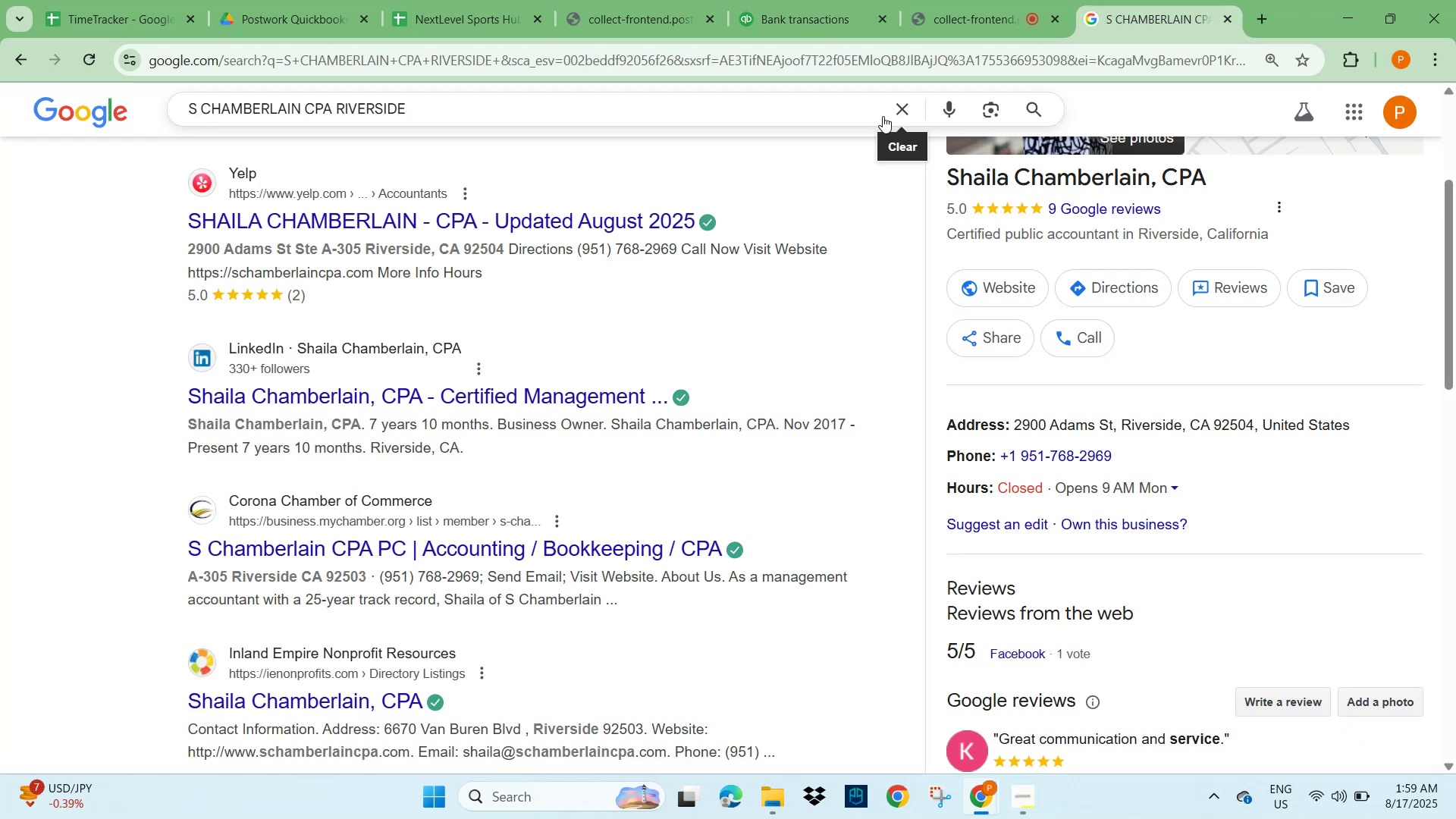 
key(Control+V)
 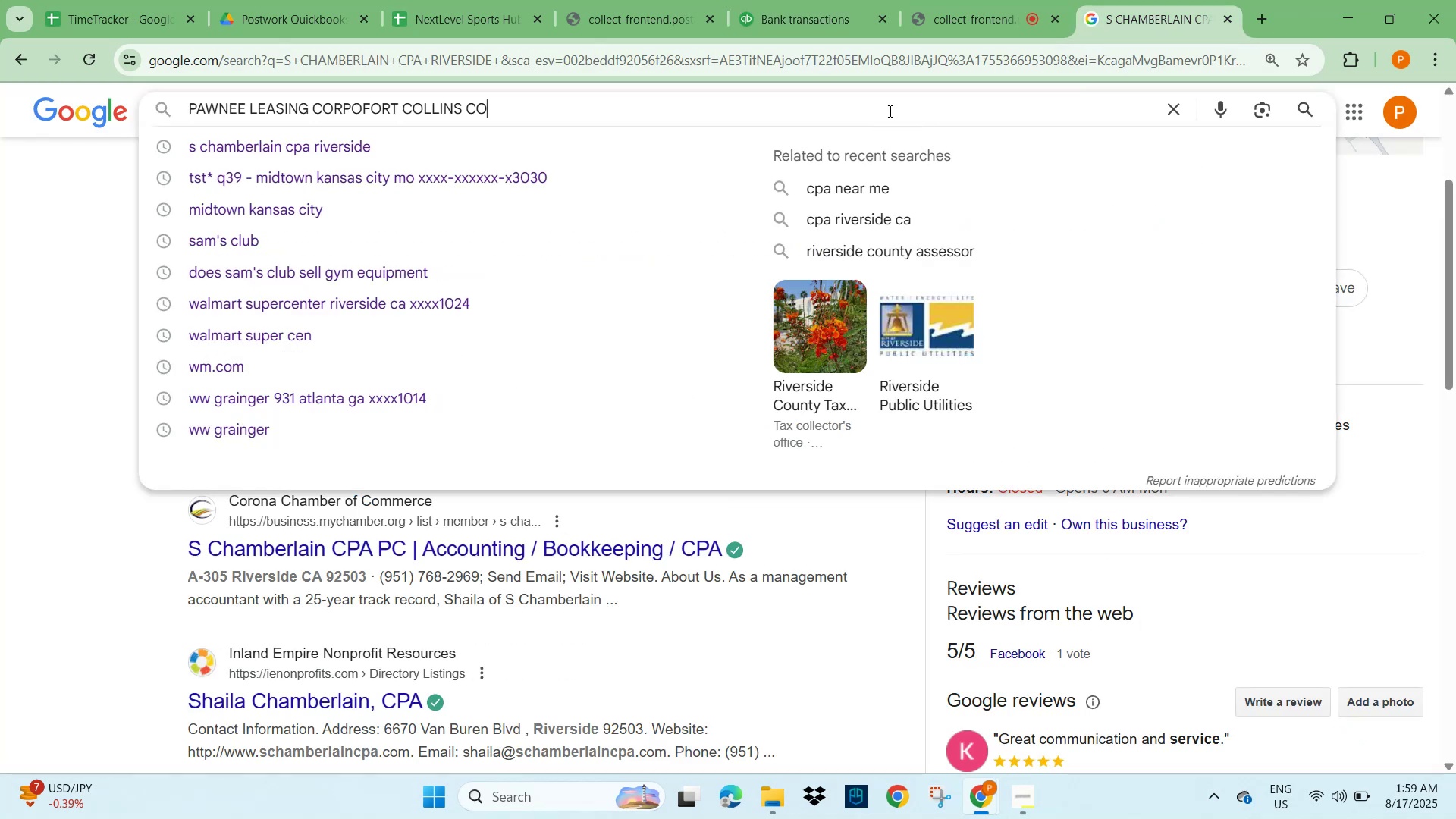 
key(NumpadEnter)
 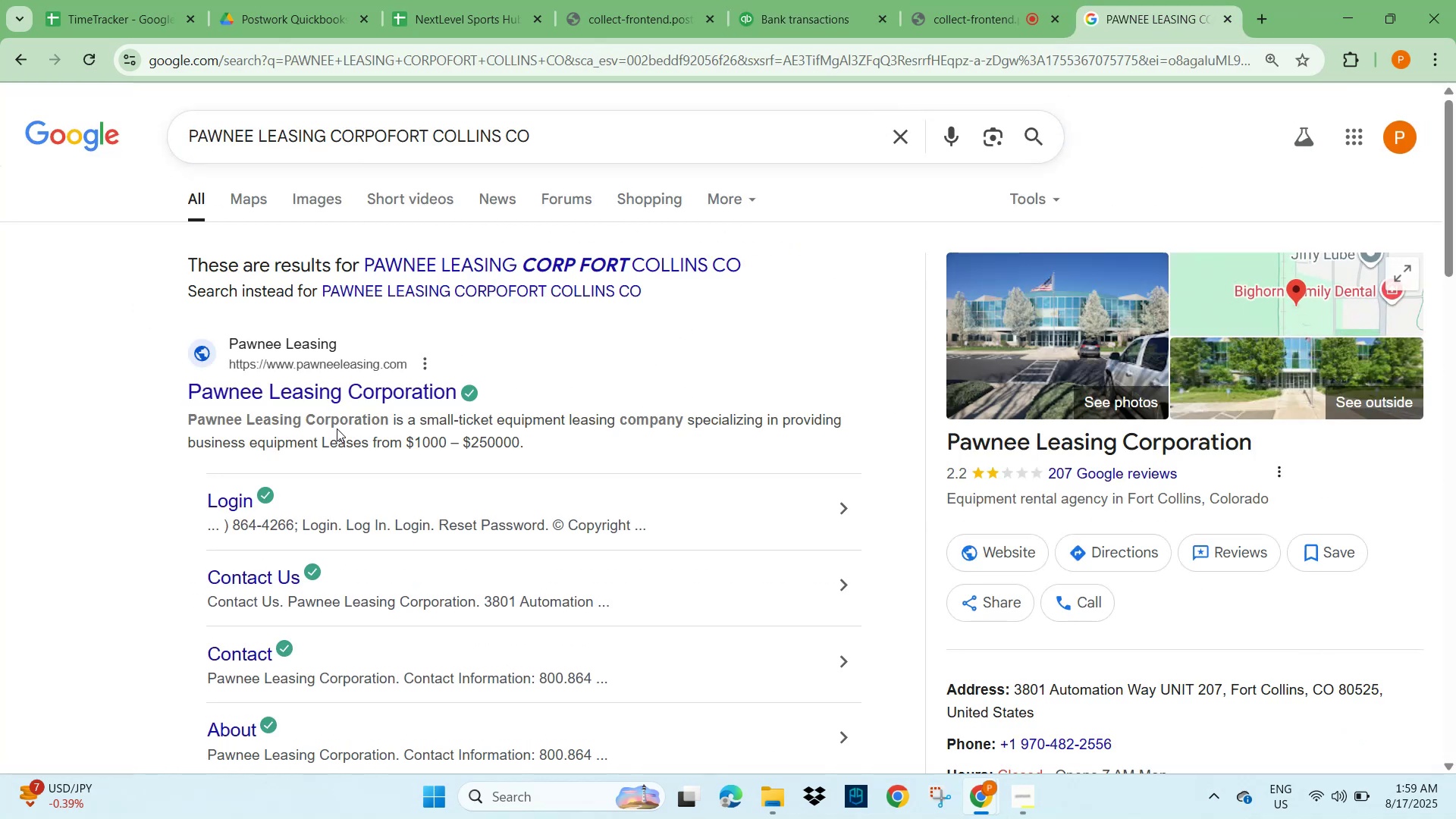 
wait(9.91)
 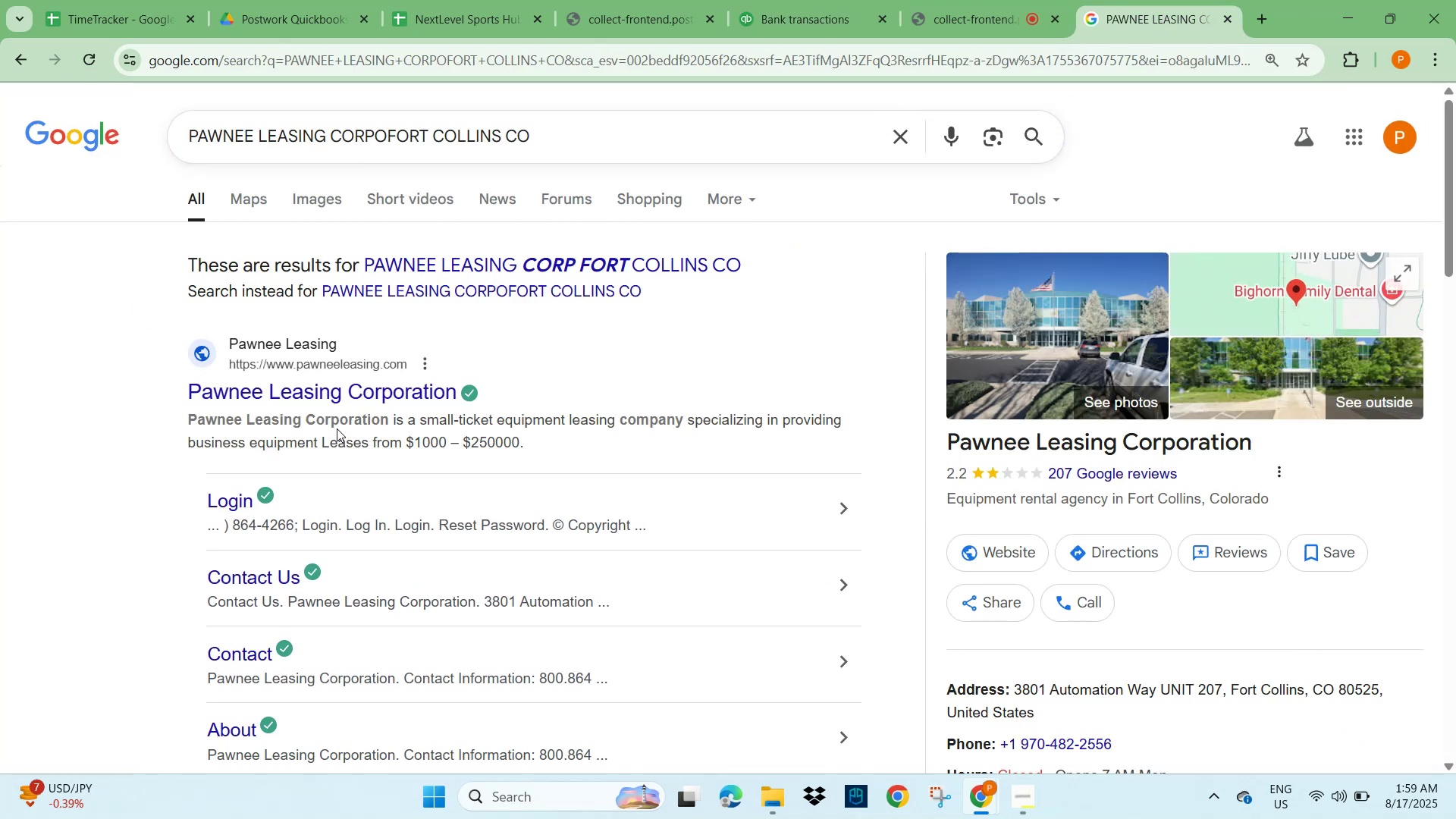 
left_click([327, 202])
 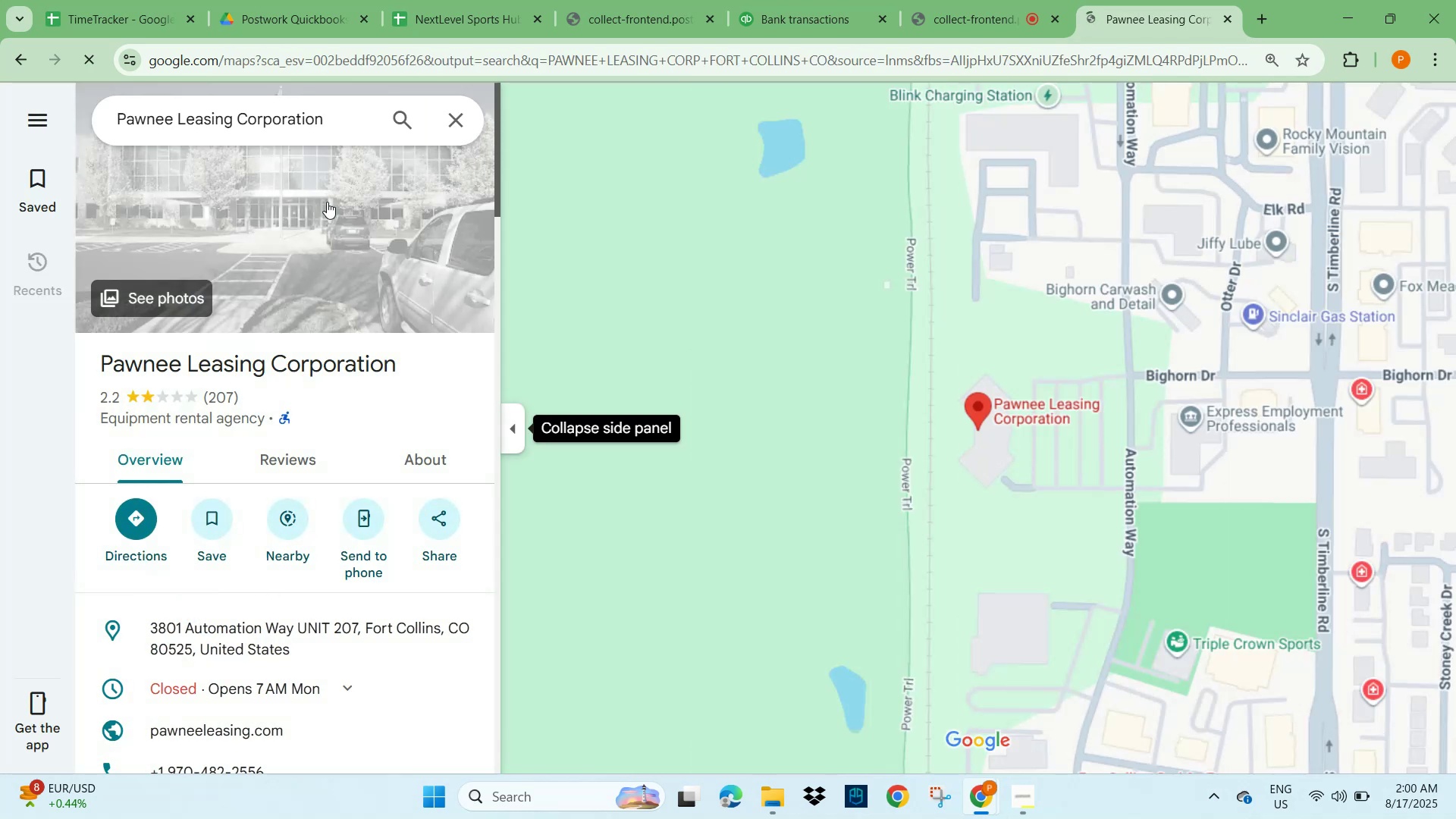 
scroll: coordinate [321, 253], scroll_direction: up, amount: 3.0
 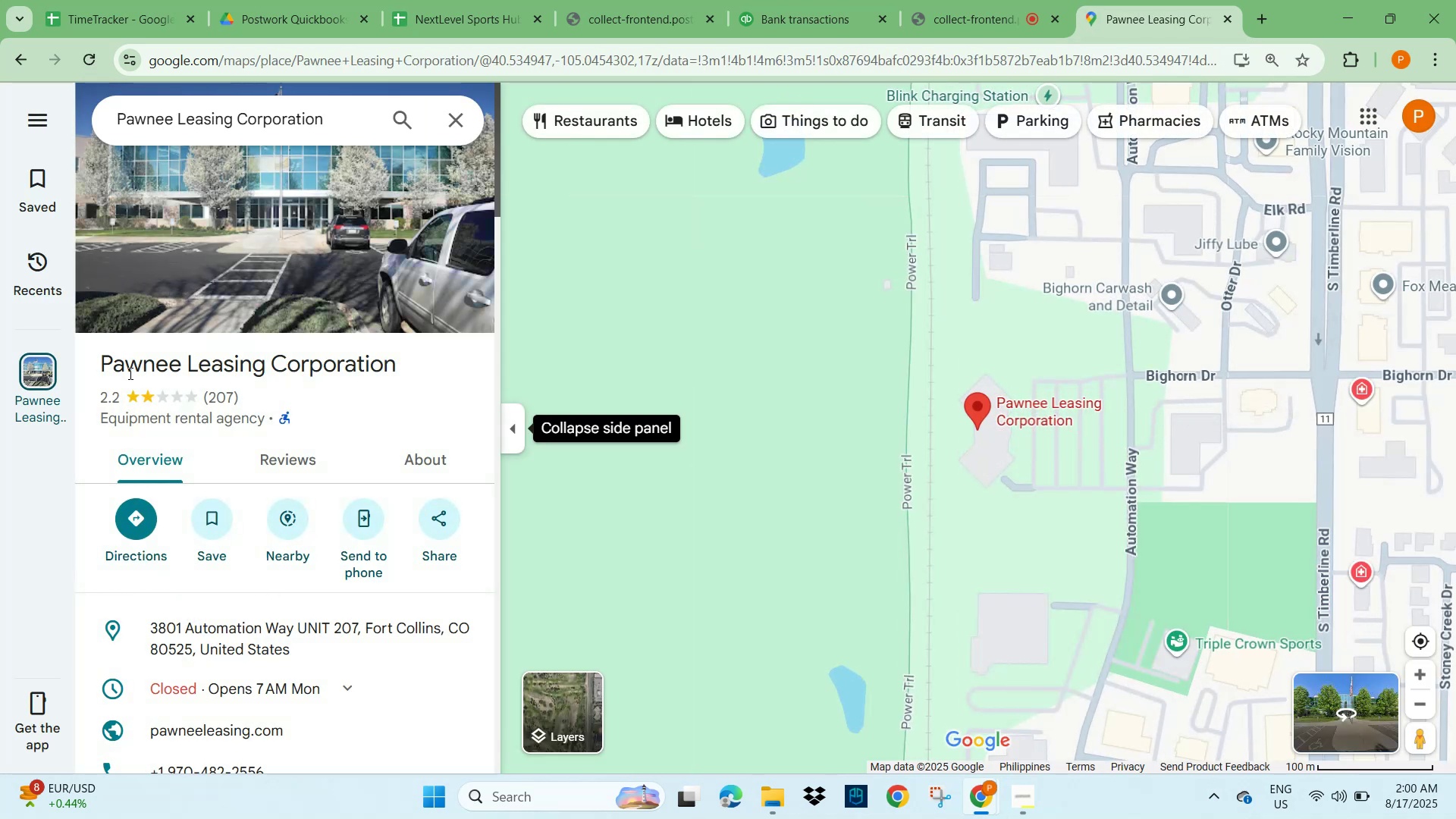 
wait(8.91)
 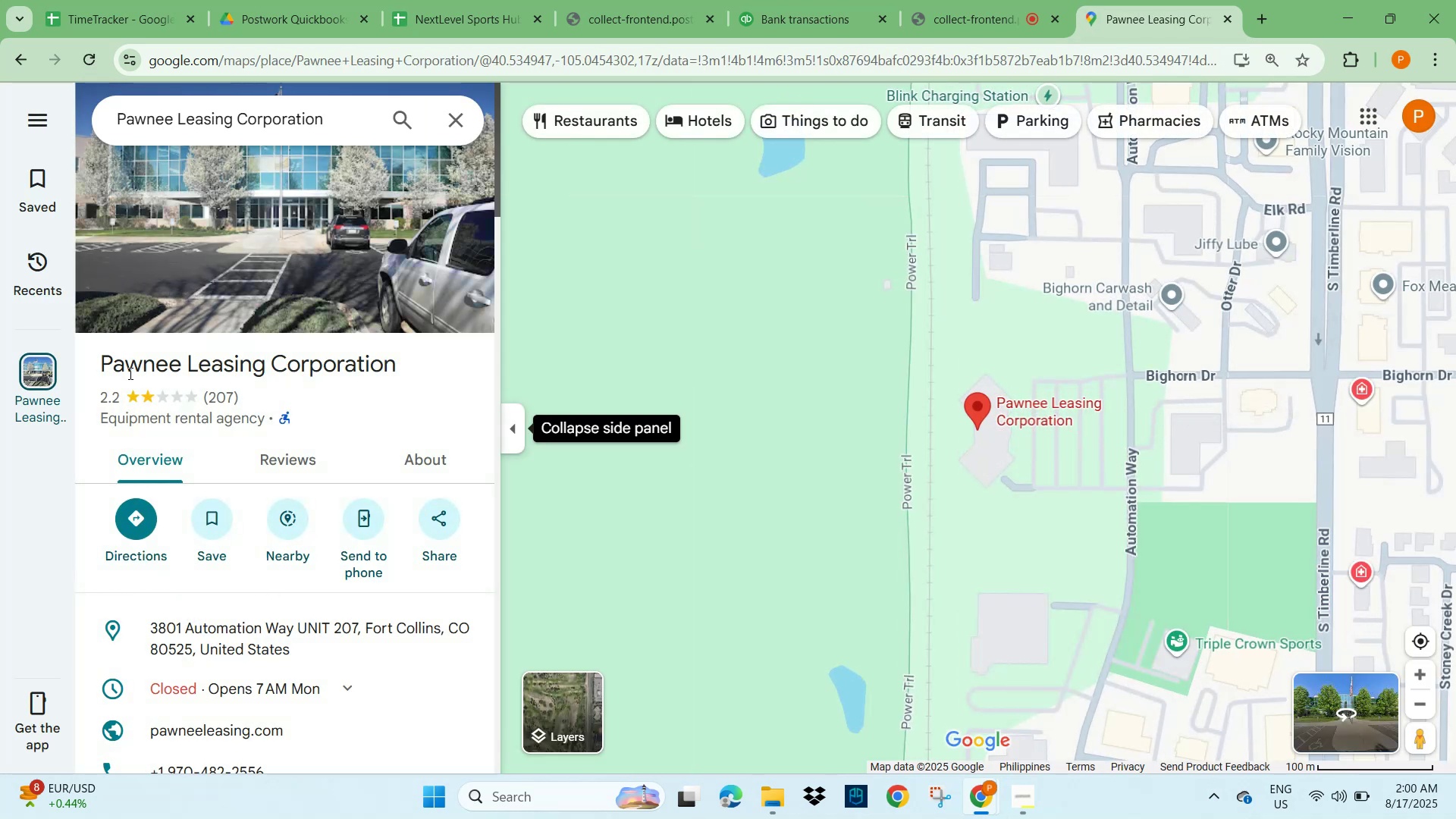 
left_click([310, 205])
 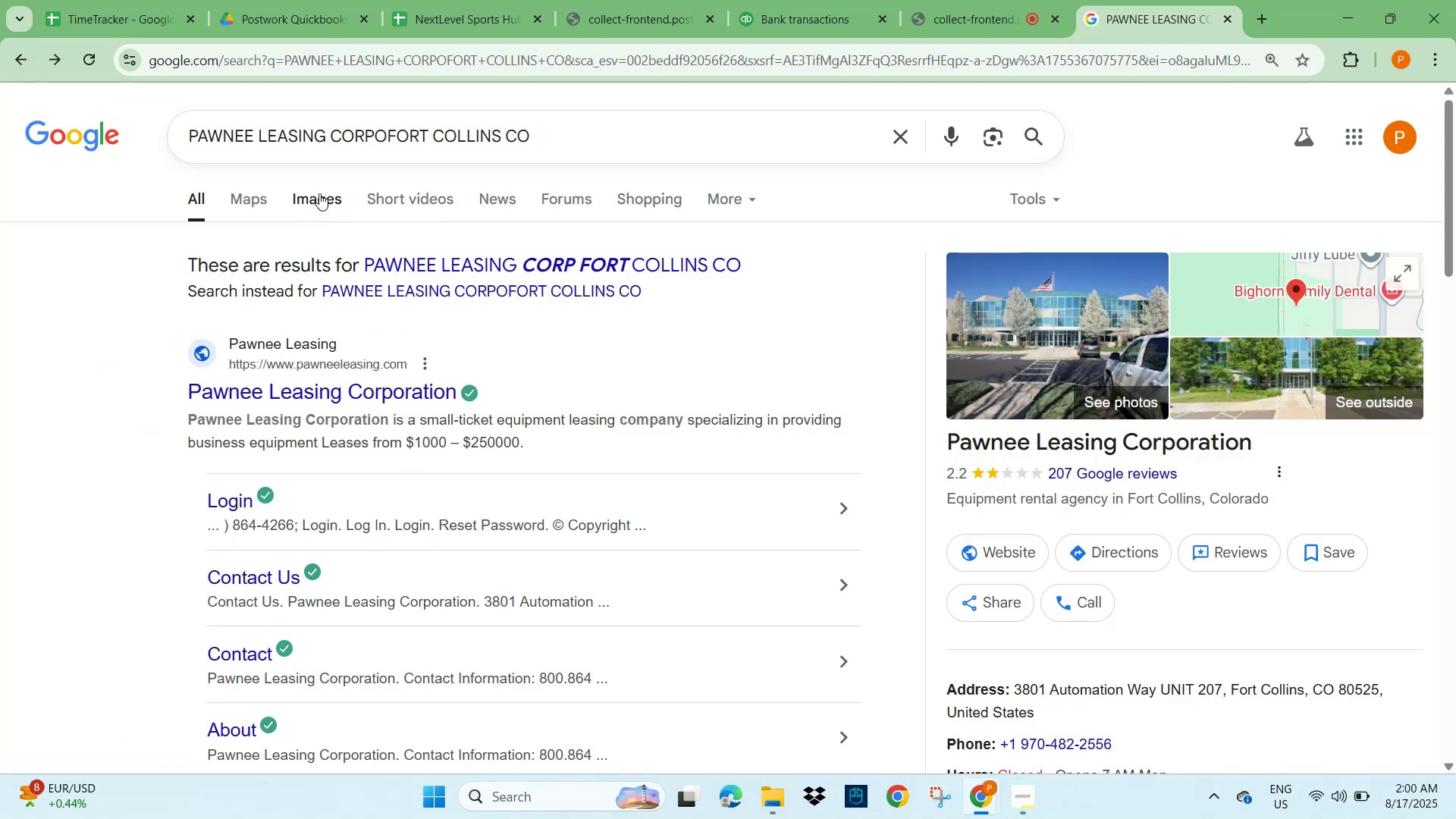 
left_click([319, 192])
 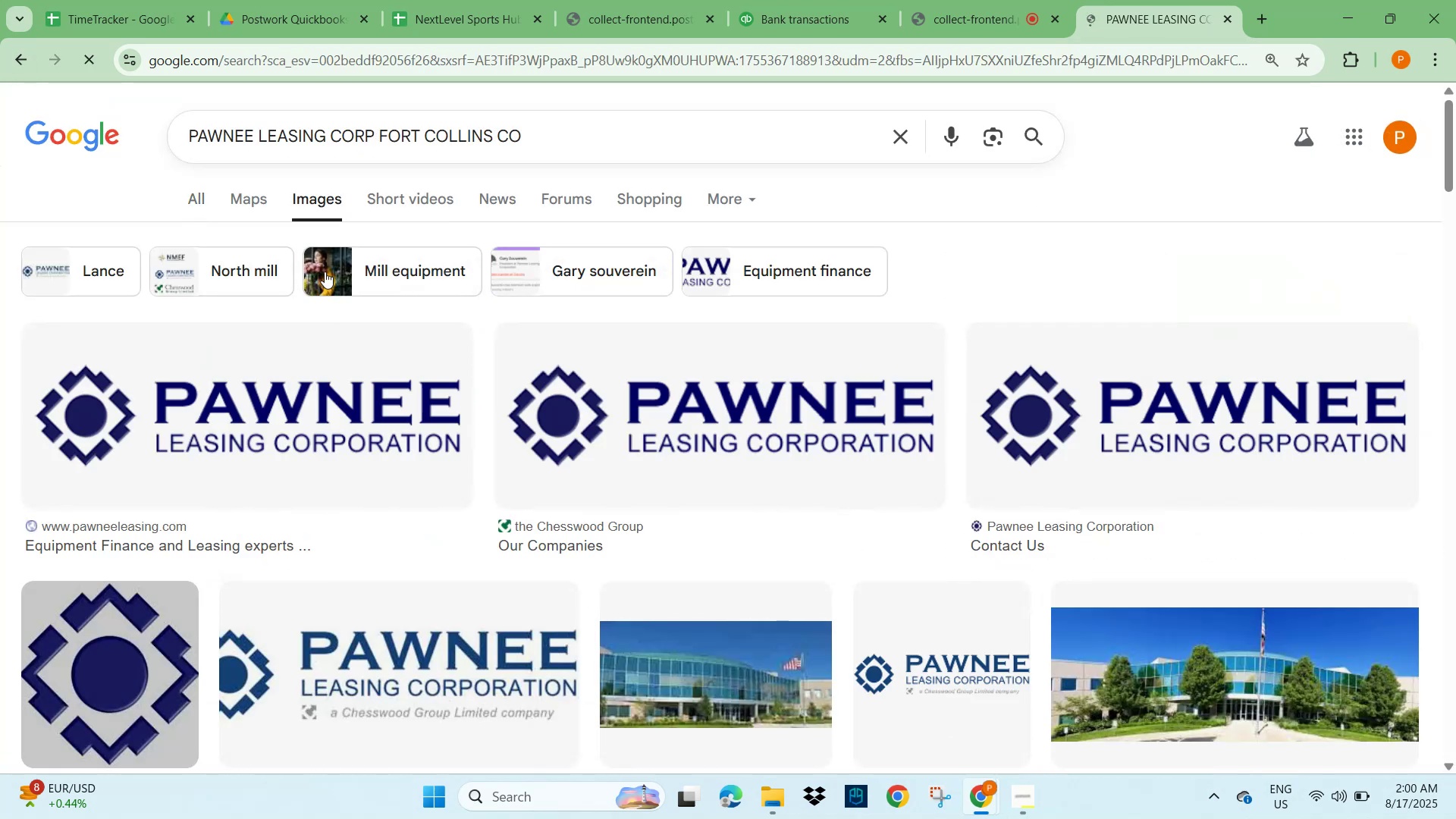 
scroll: coordinate [348, 409], scroll_direction: down, amount: 5.0
 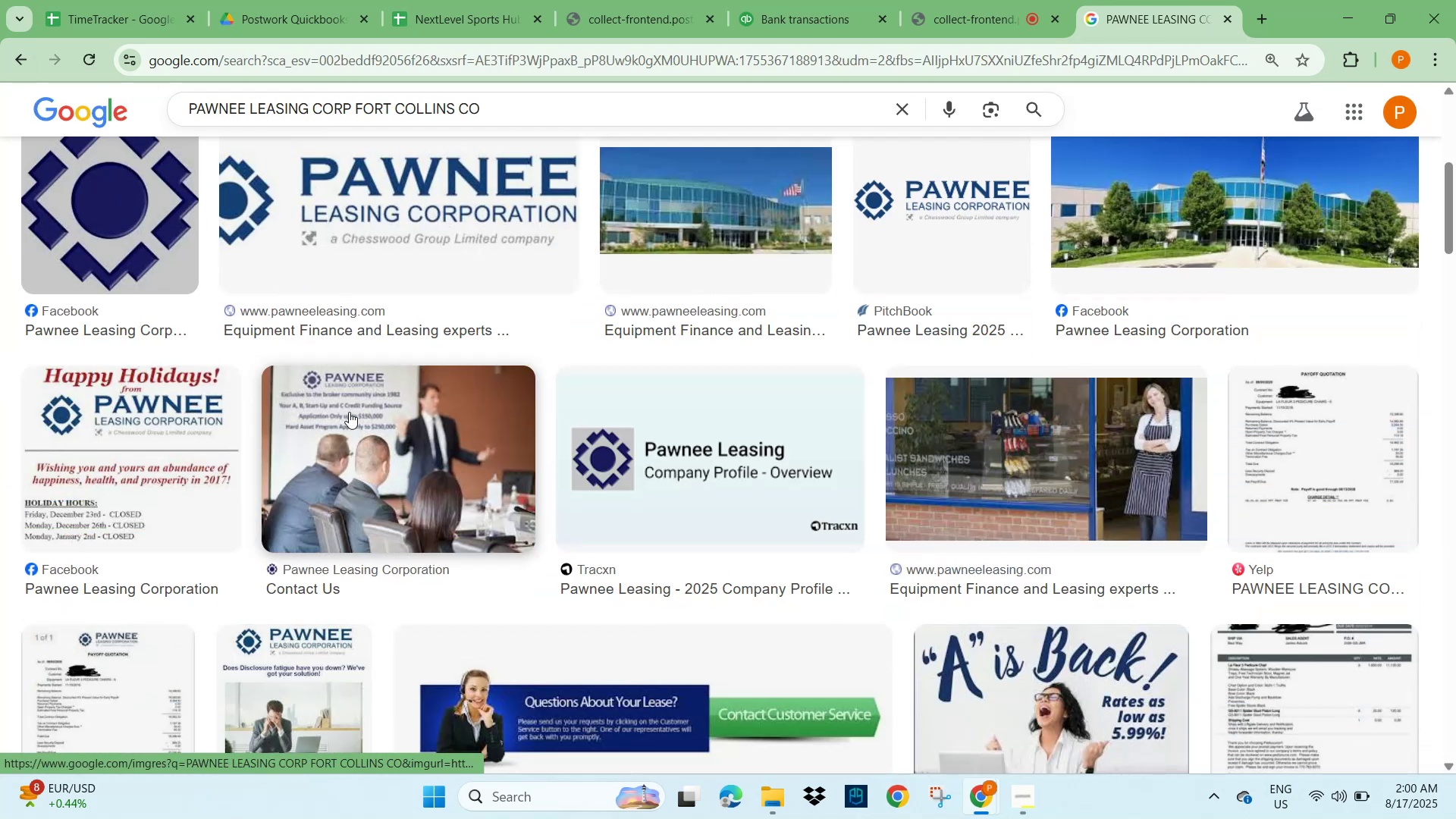 
scroll: coordinate [349, 412], scroll_direction: up, amount: 3.0
 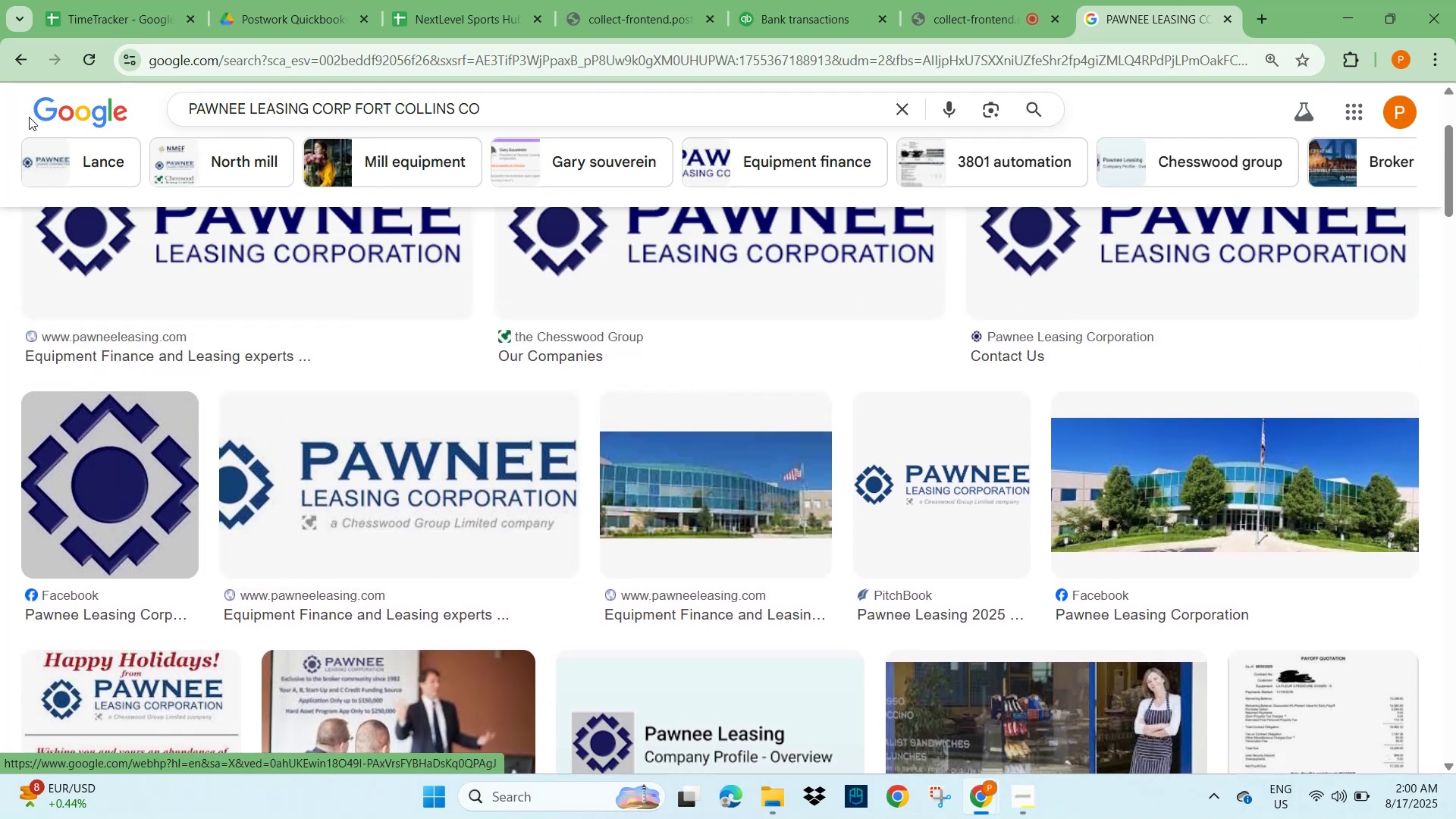 
left_click([19, 49])
 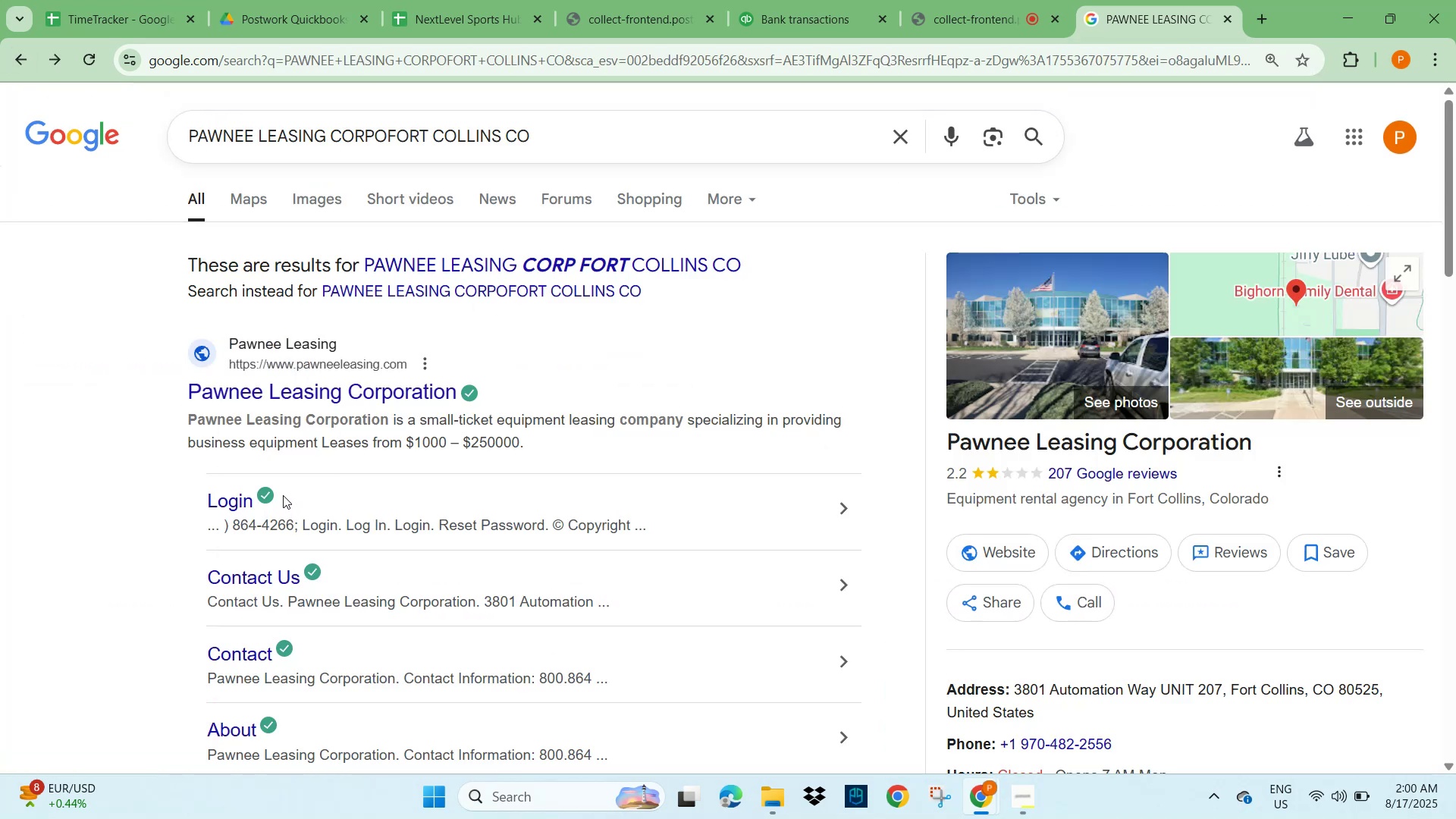 
wait(8.27)
 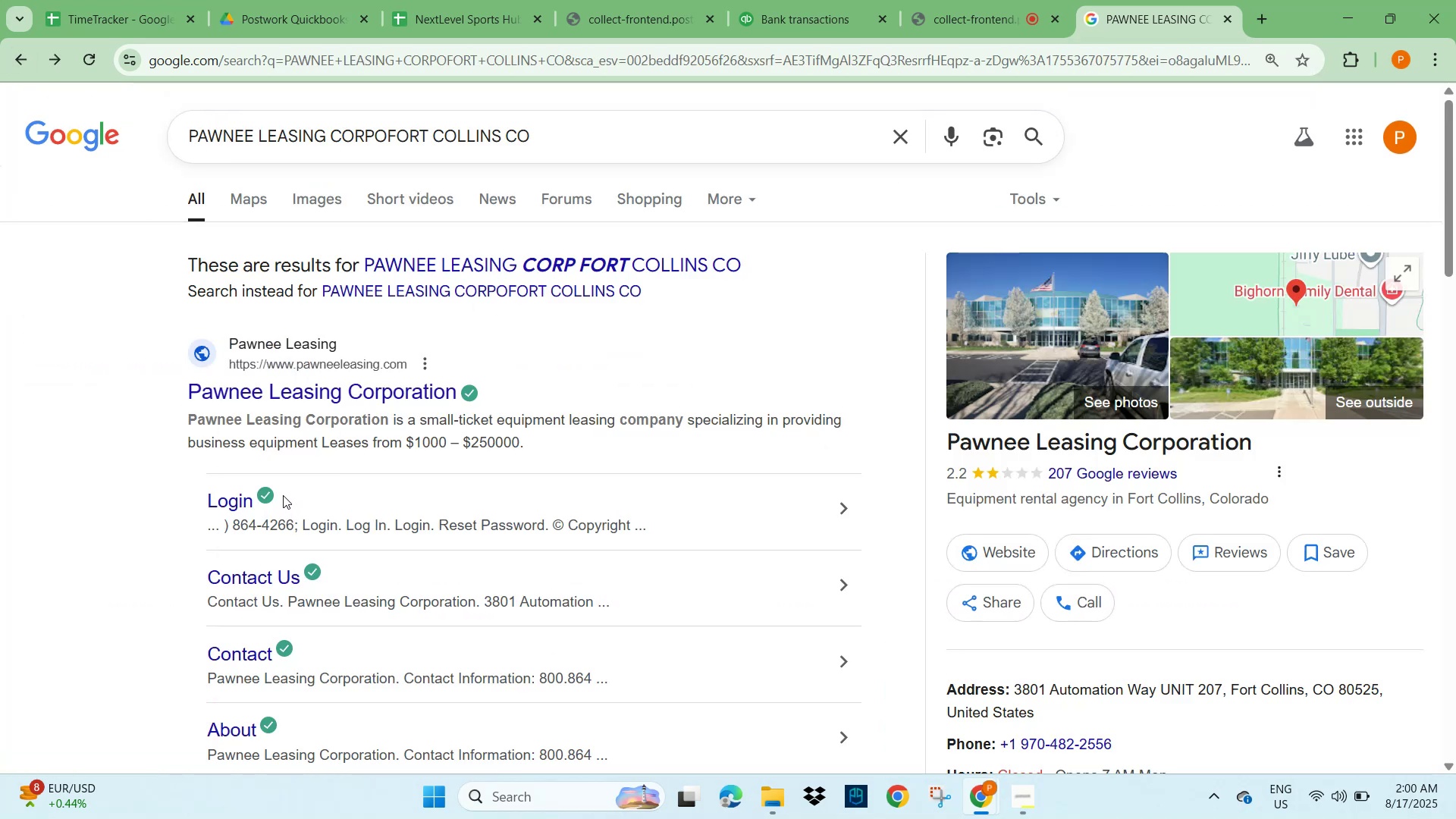 
scroll: coordinate [433, 542], scroll_direction: down, amount: 7.0
 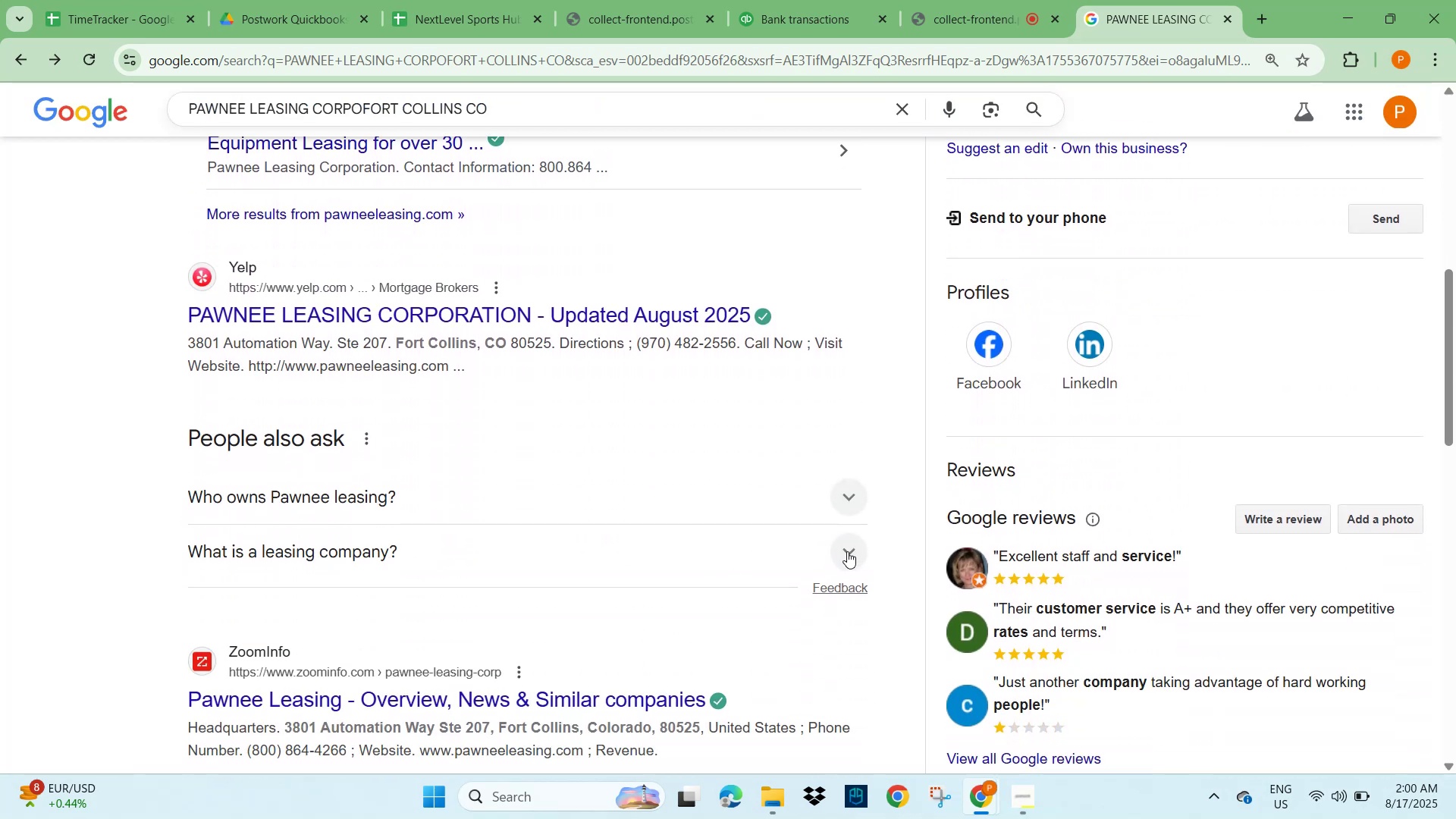 
left_click([847, 551])
 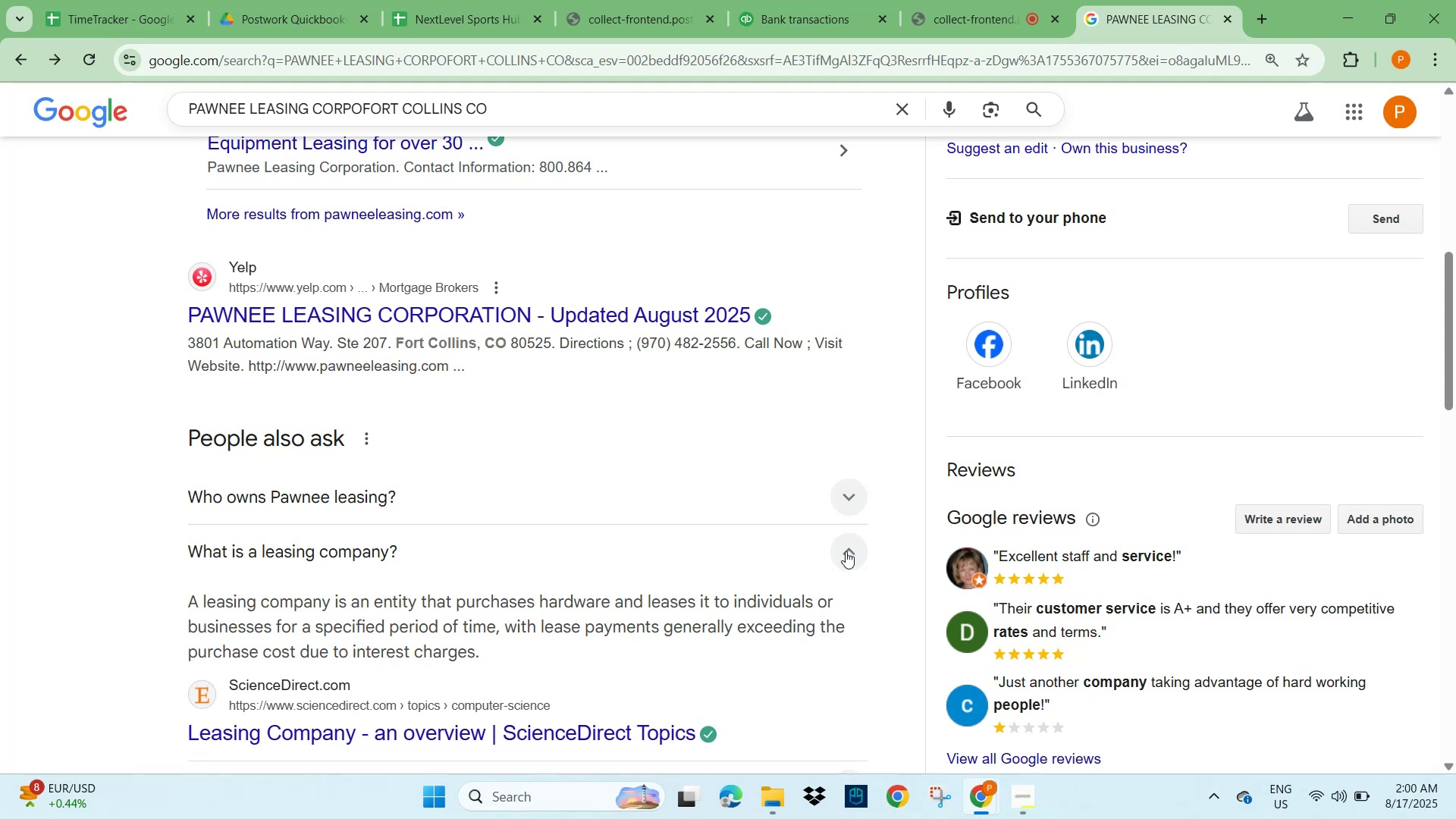 
wait(6.92)
 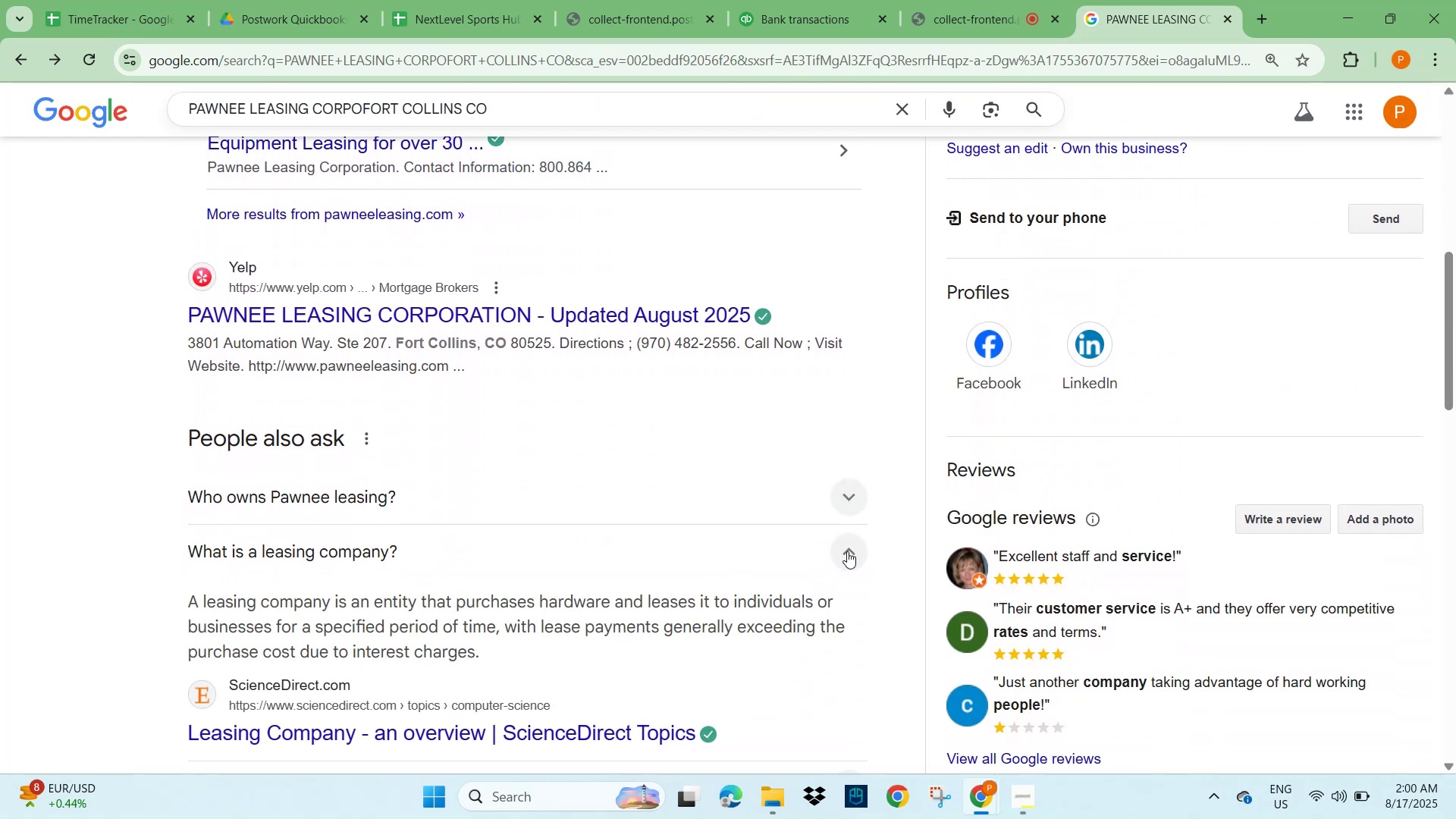 
scroll: coordinate [599, 549], scroll_direction: down, amount: 4.0
 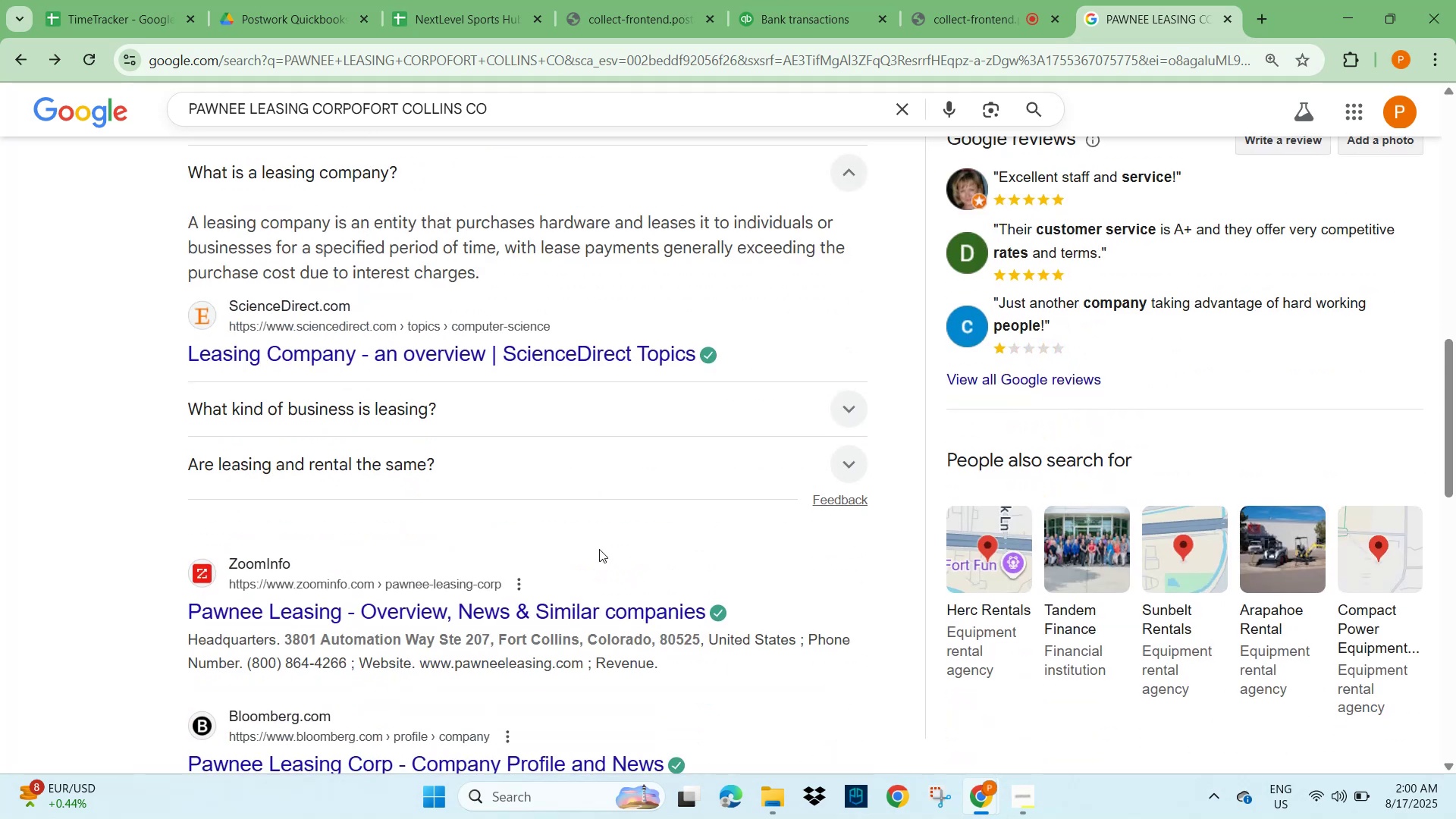 
scroll: coordinate [685, 422], scroll_direction: up, amount: 16.0
 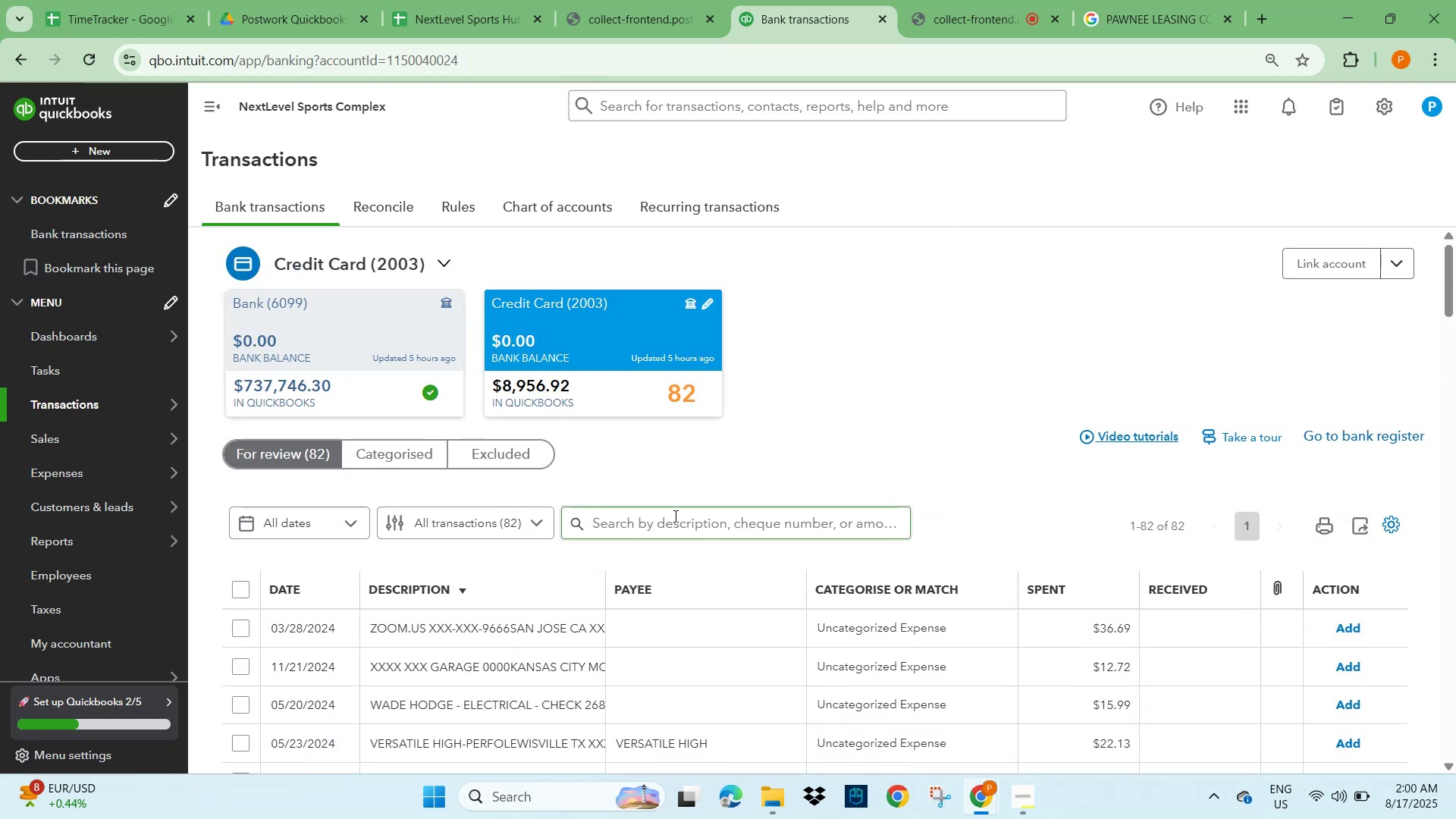 
key(Control+V)
 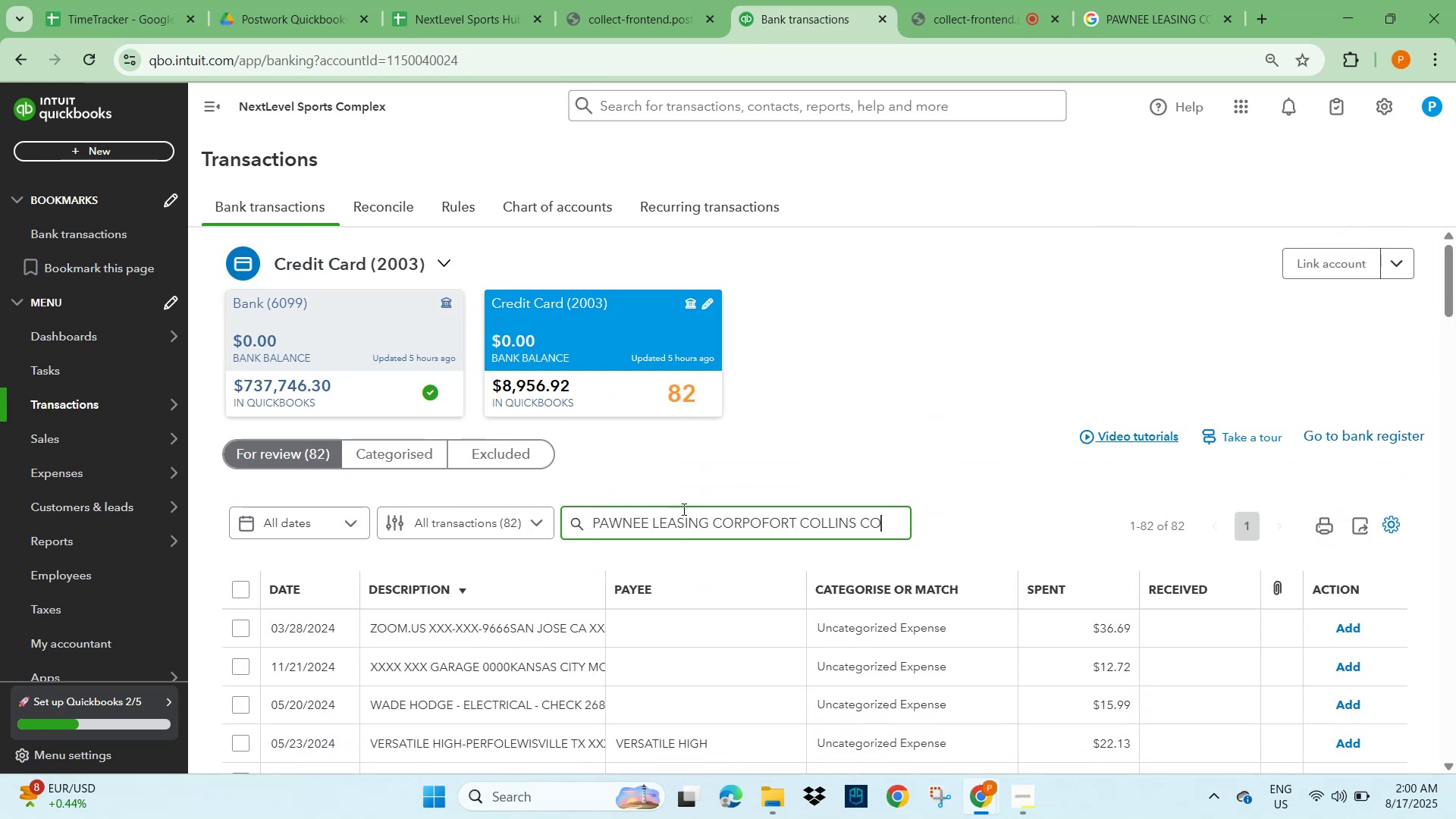 
key(NumpadEnter)
 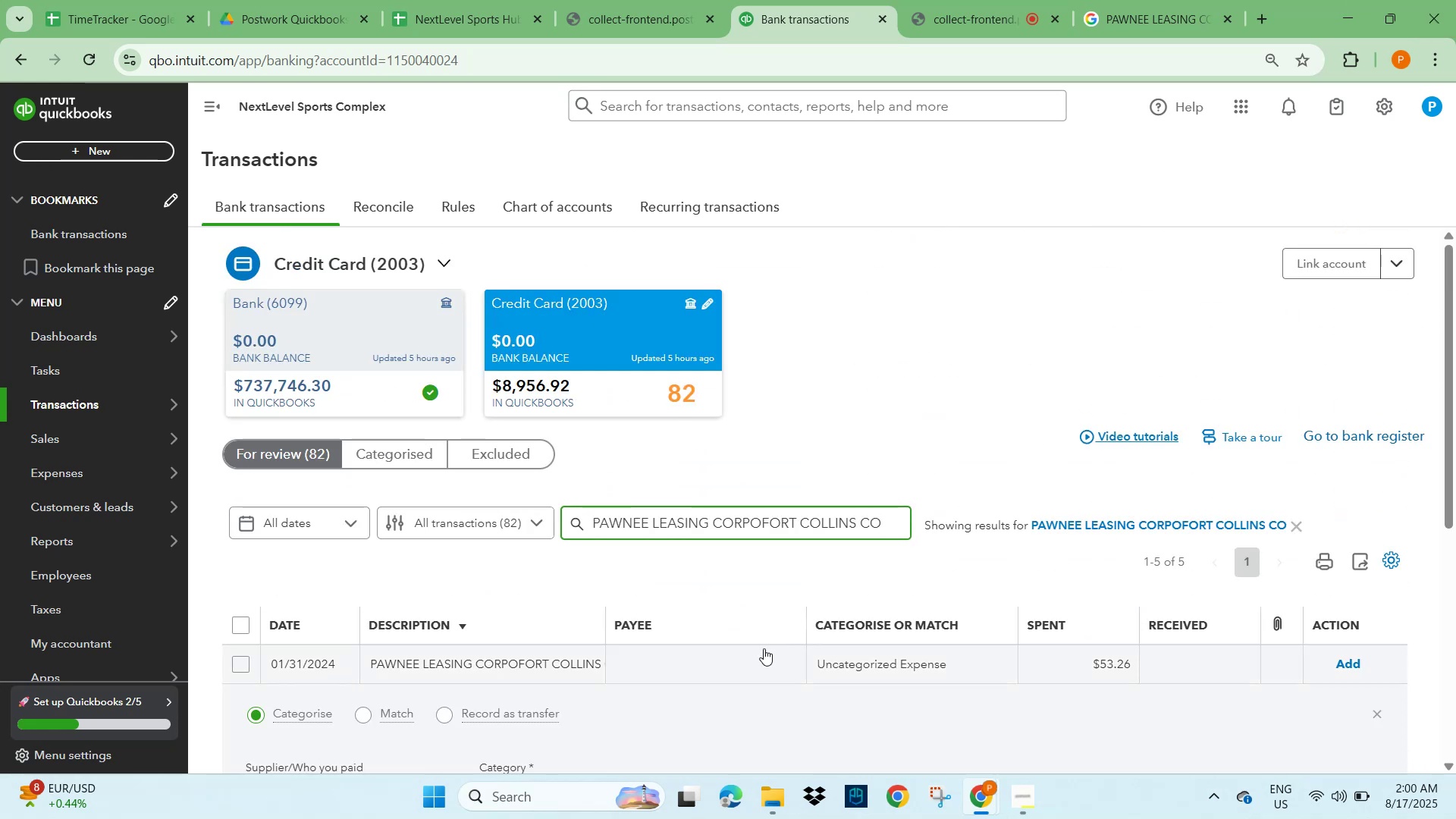 
scroll: coordinate [652, 597], scroll_direction: down, amount: 2.0
 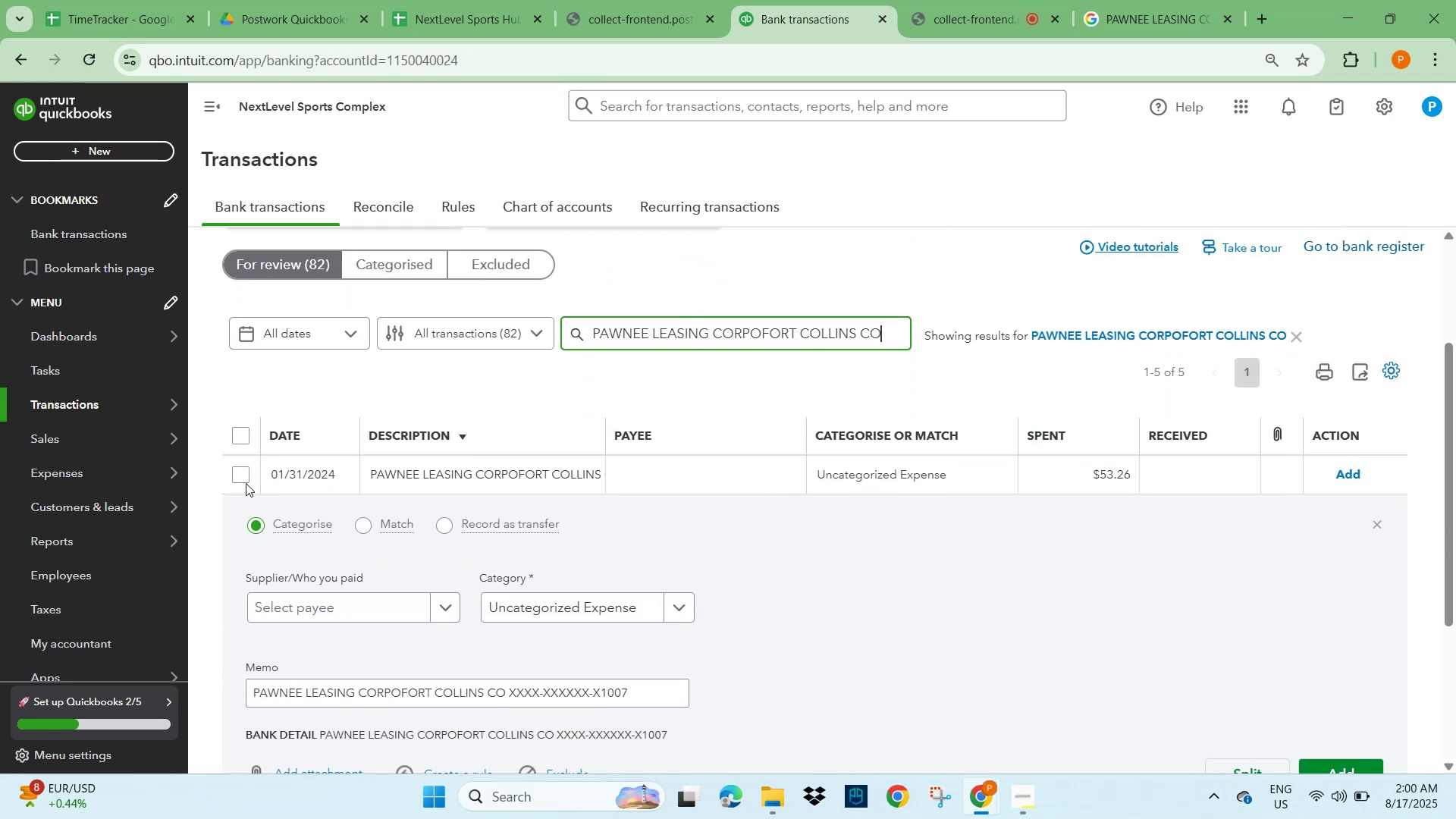 
left_click([245, 482])
 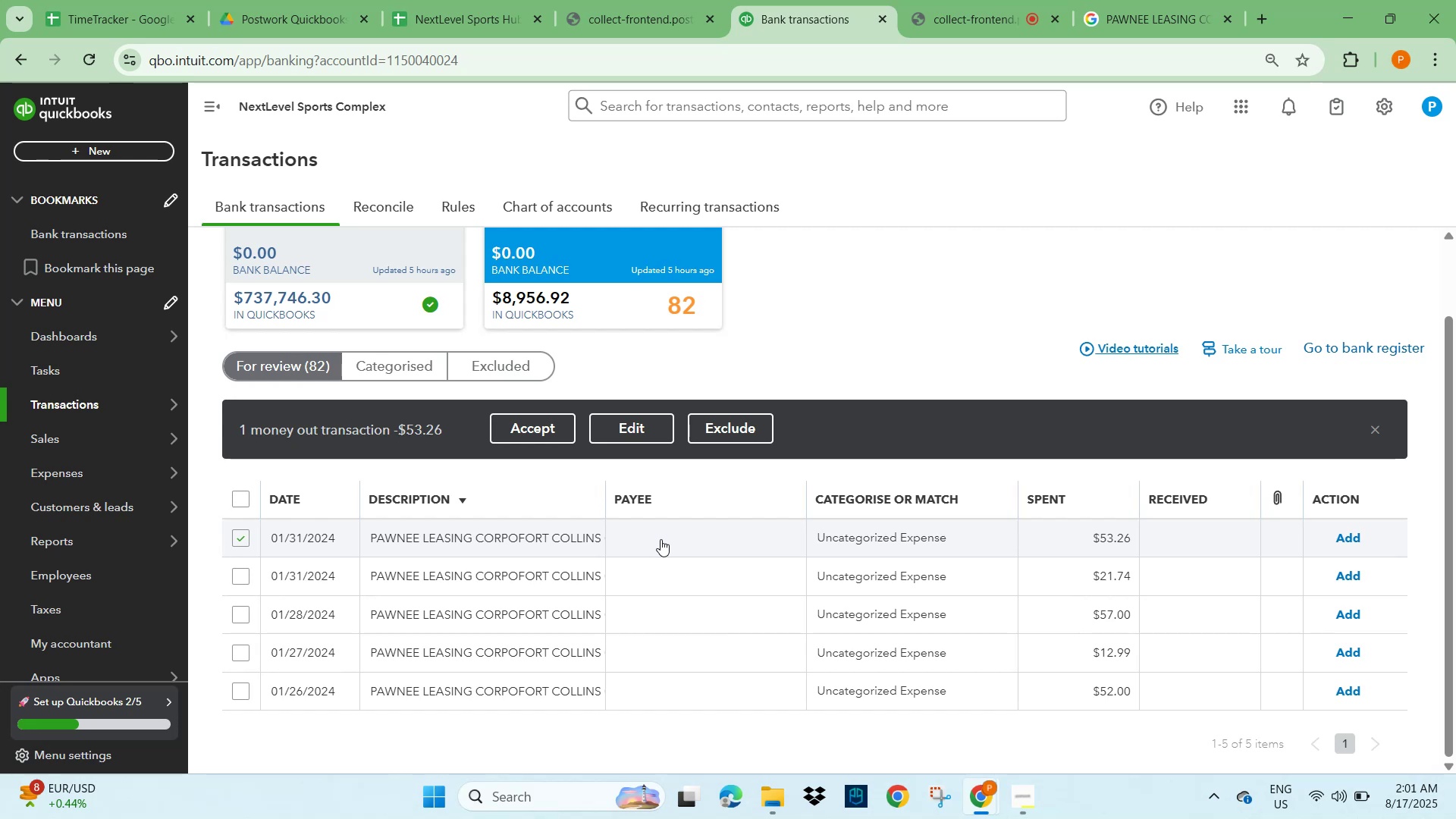 
wait(23.8)
 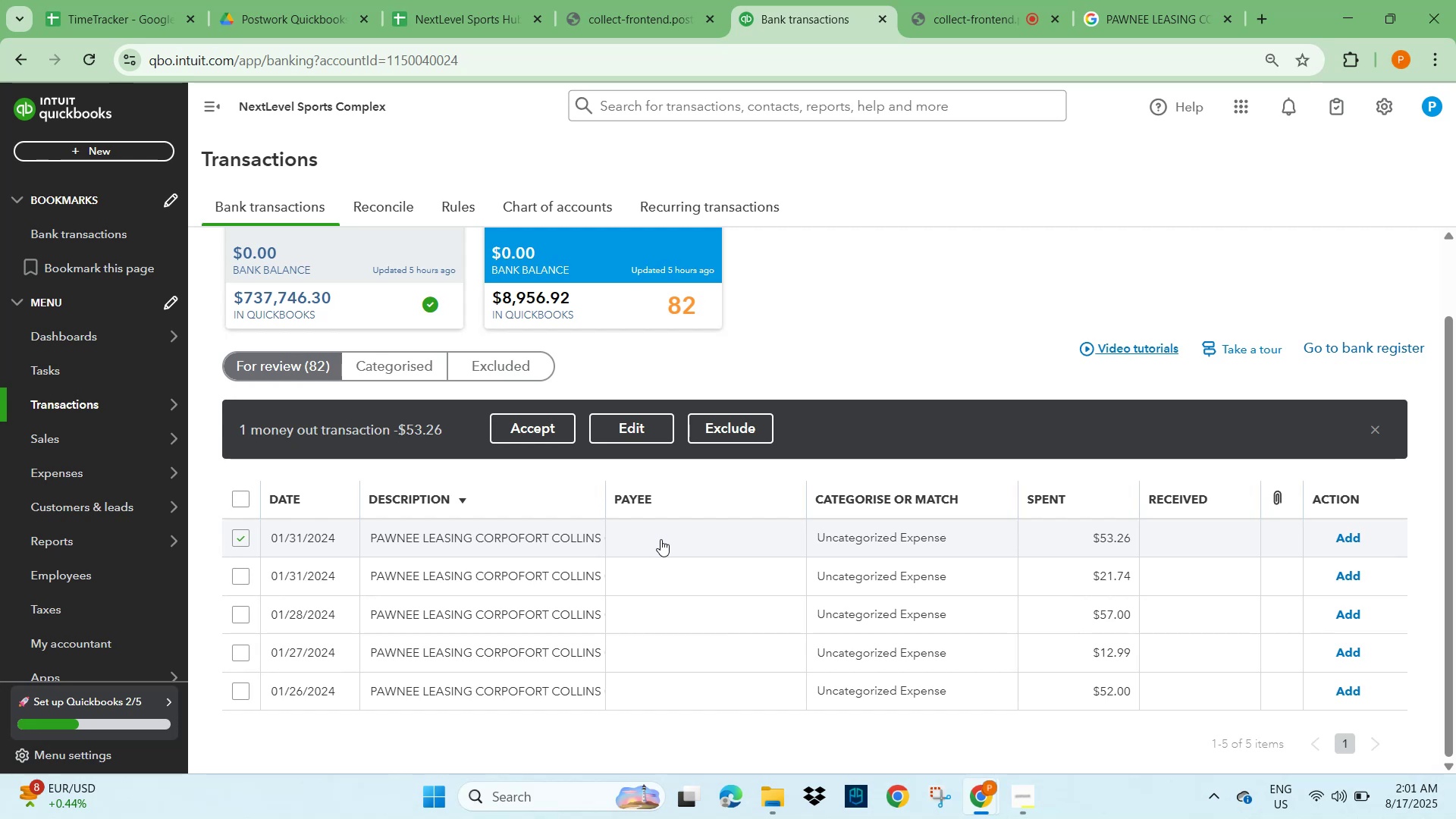 
scroll: coordinate [626, 625], scroll_direction: down, amount: 5.0
 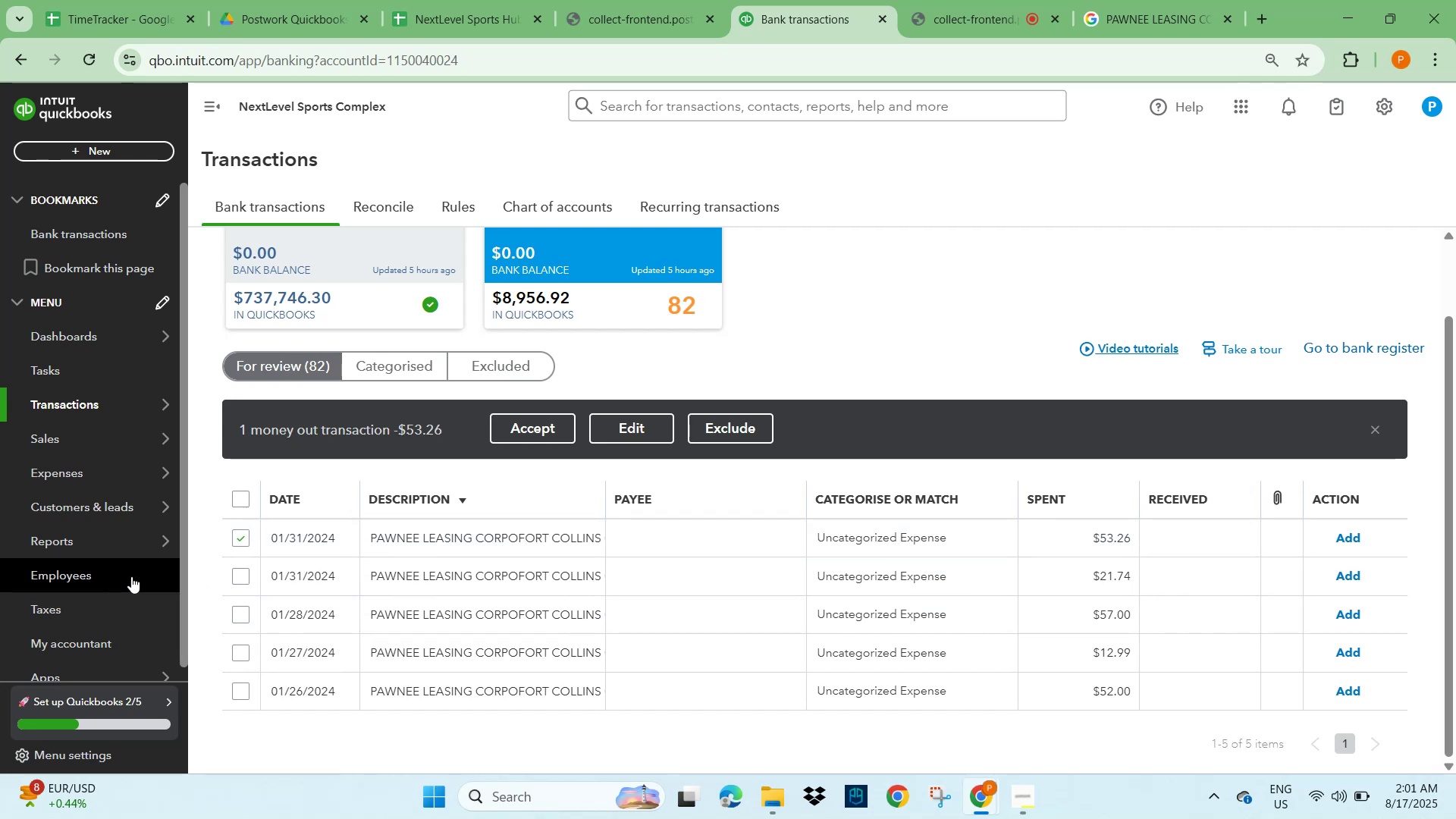 
wait(8.57)
 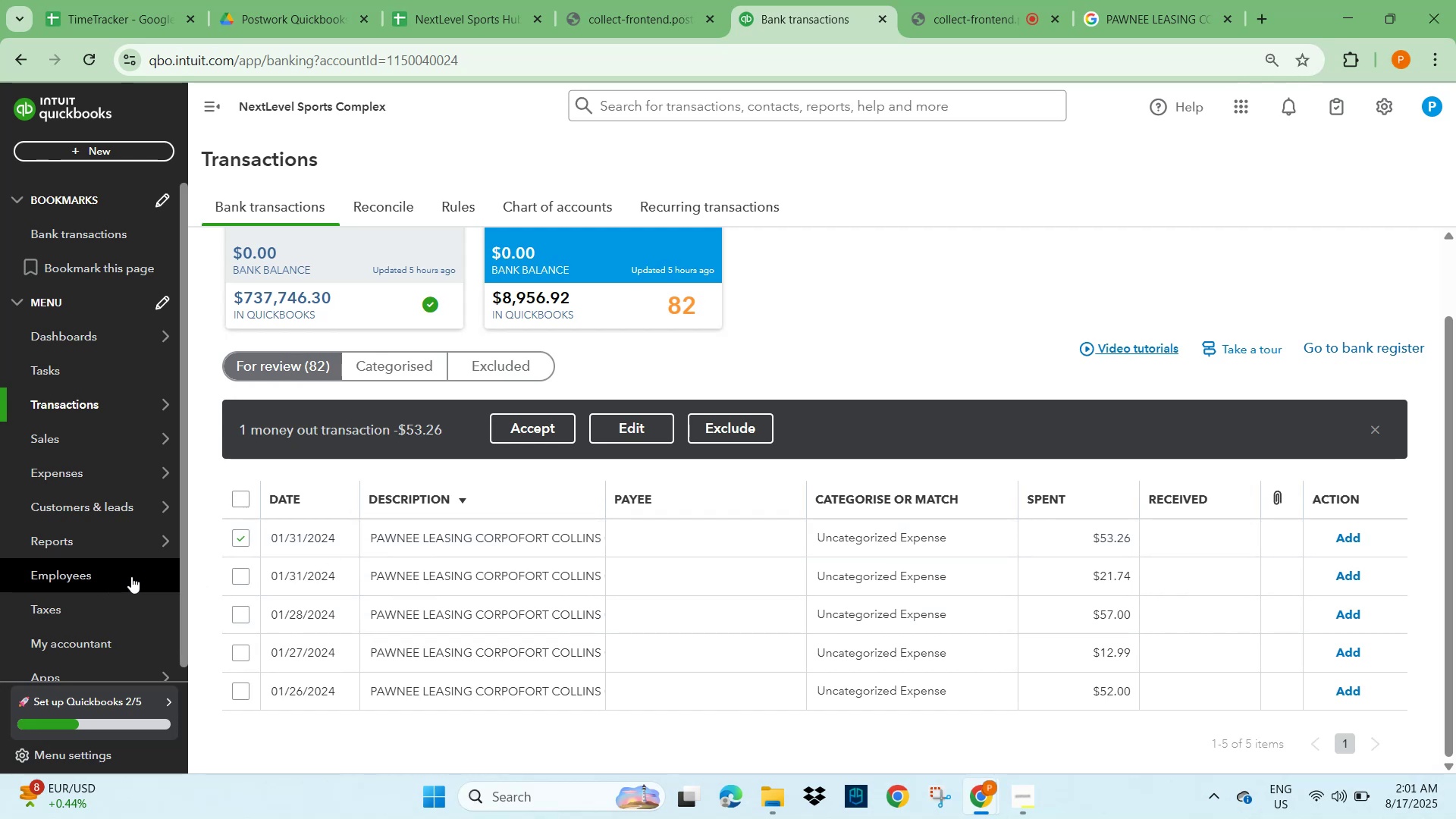 
mouse_move([143, 491])
 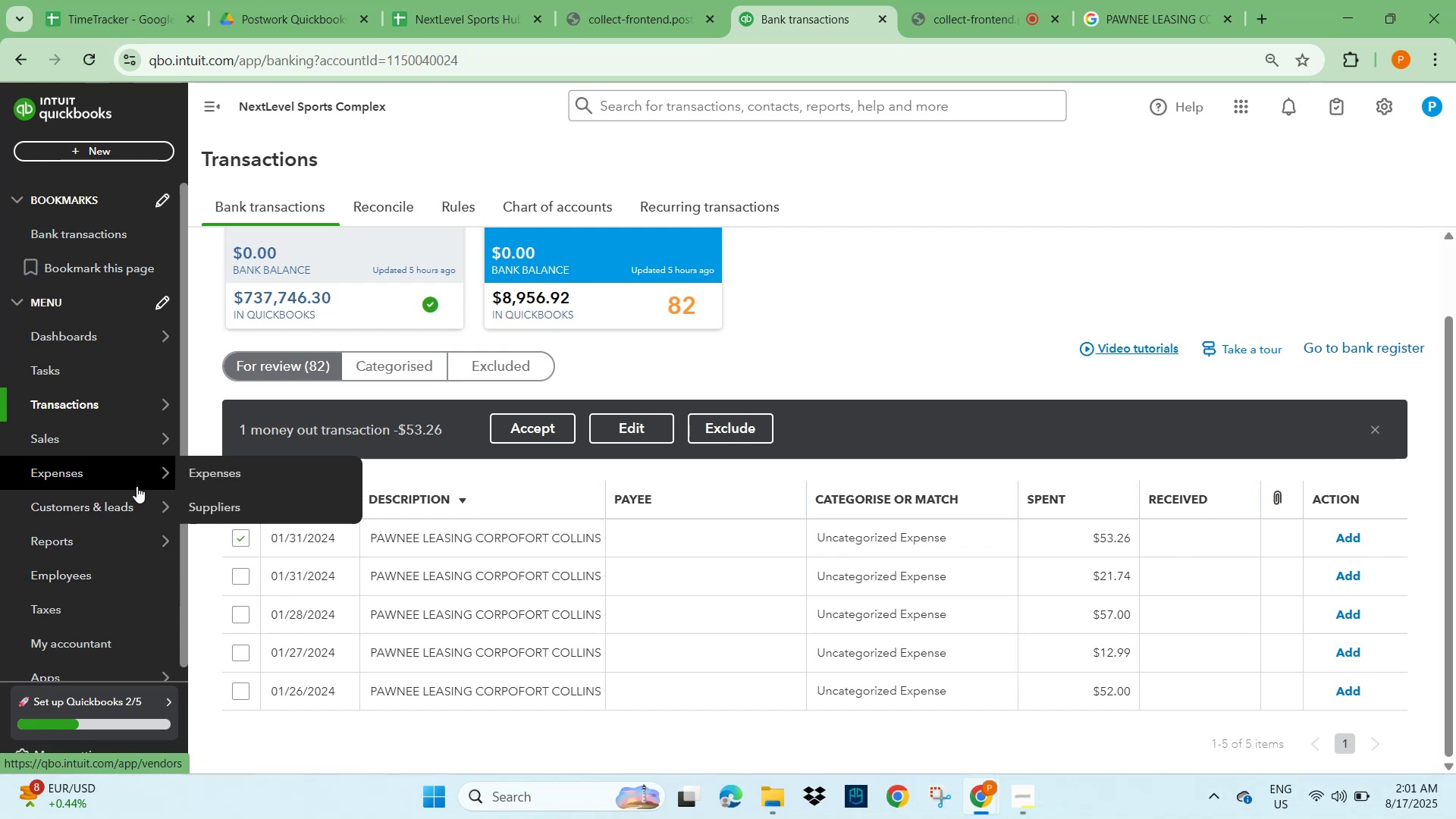 
mouse_move([140, 475])
 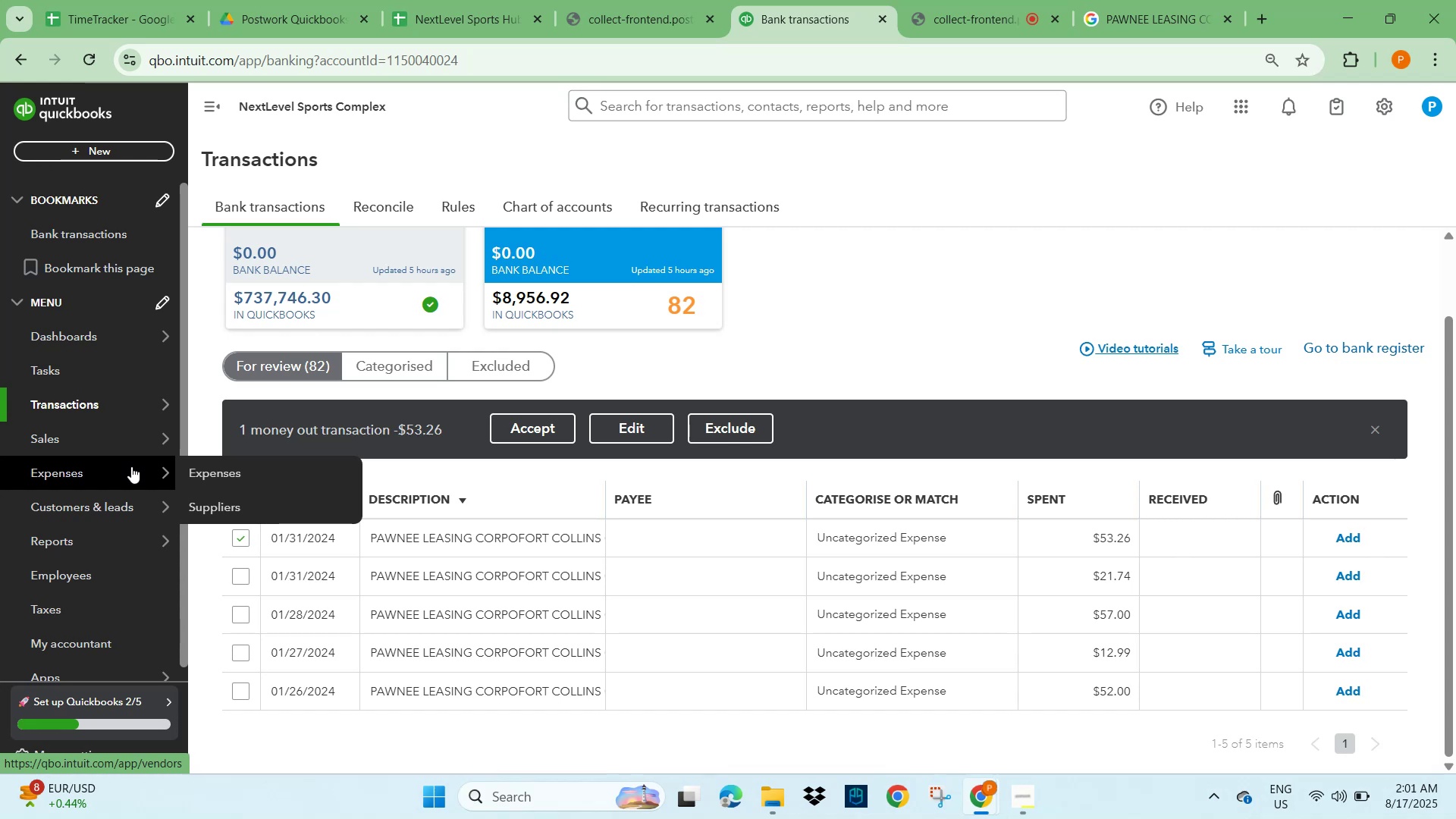 
wait(7.86)
 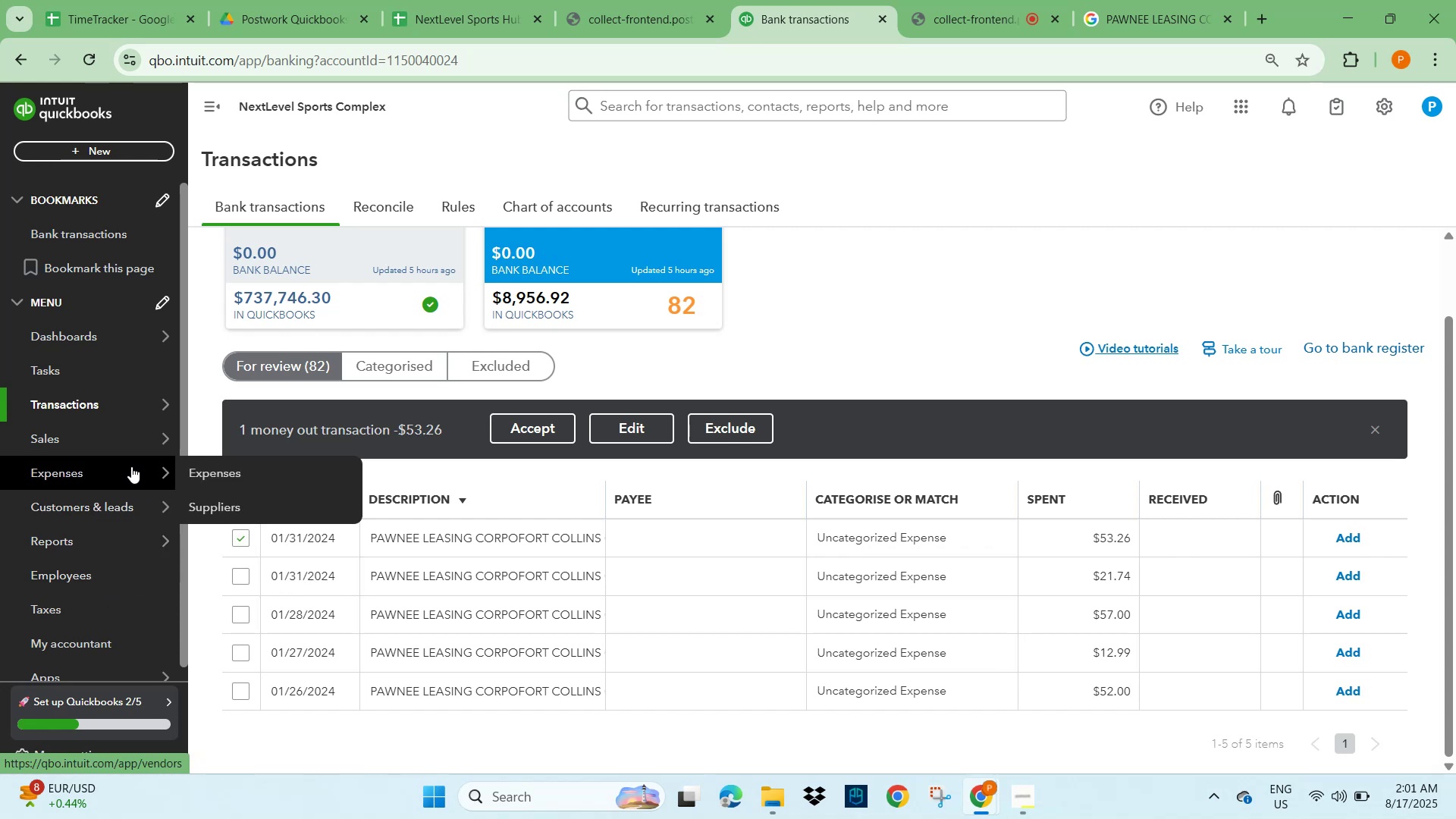 
scroll: coordinate [516, 643], scroll_direction: down, amount: 3.0
 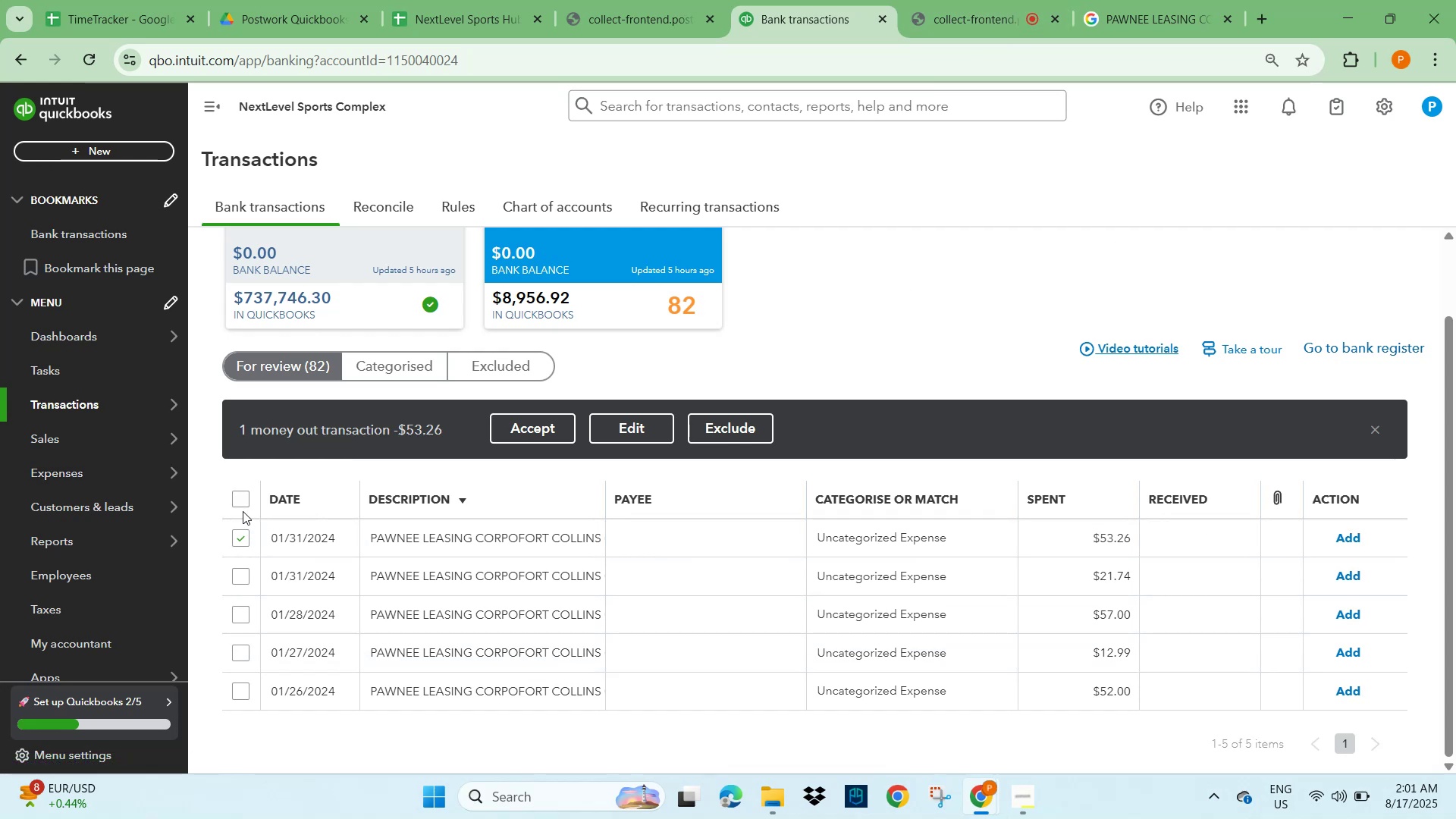 
left_click([238, 500])
 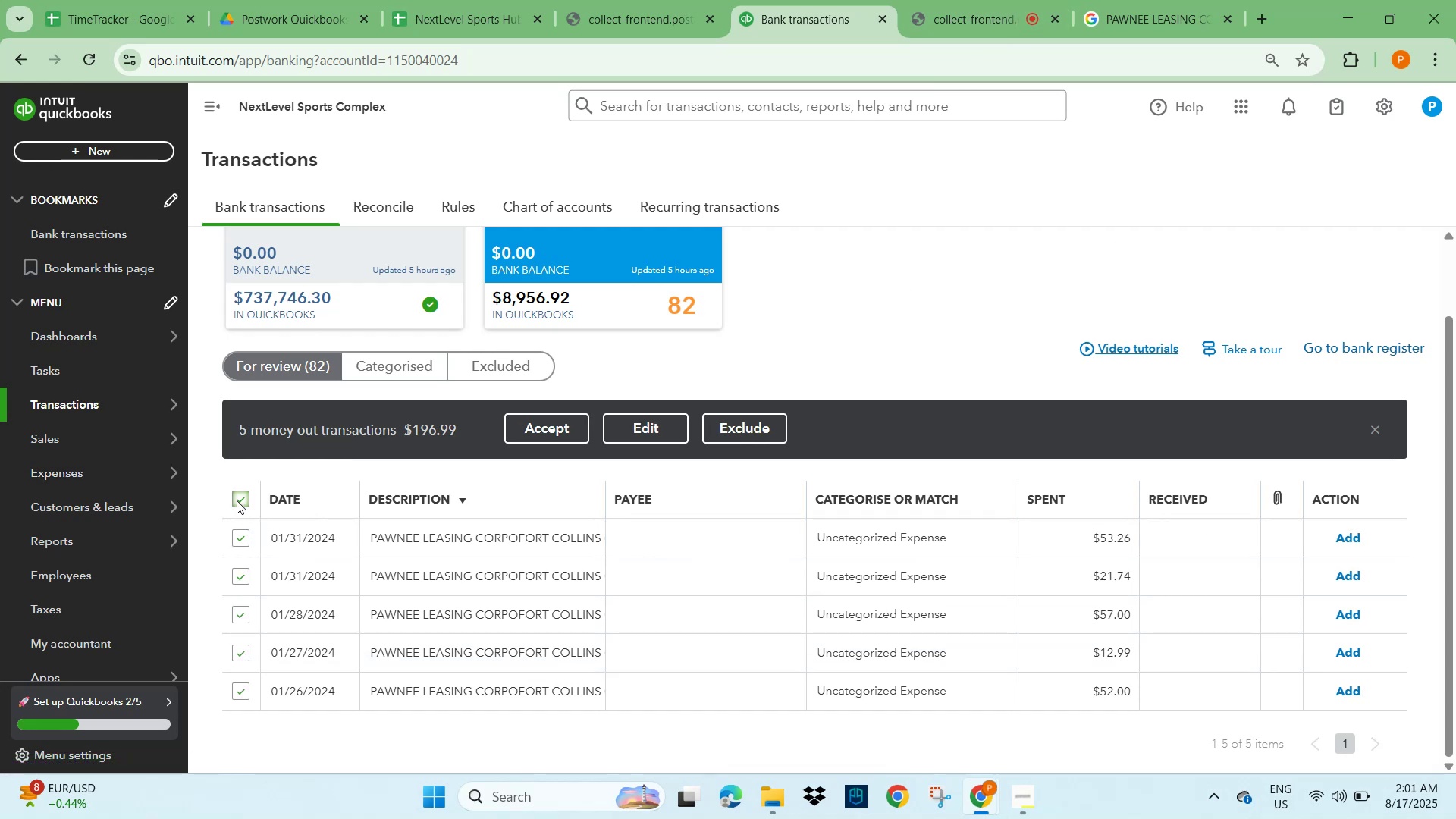 
left_click([237, 500])
 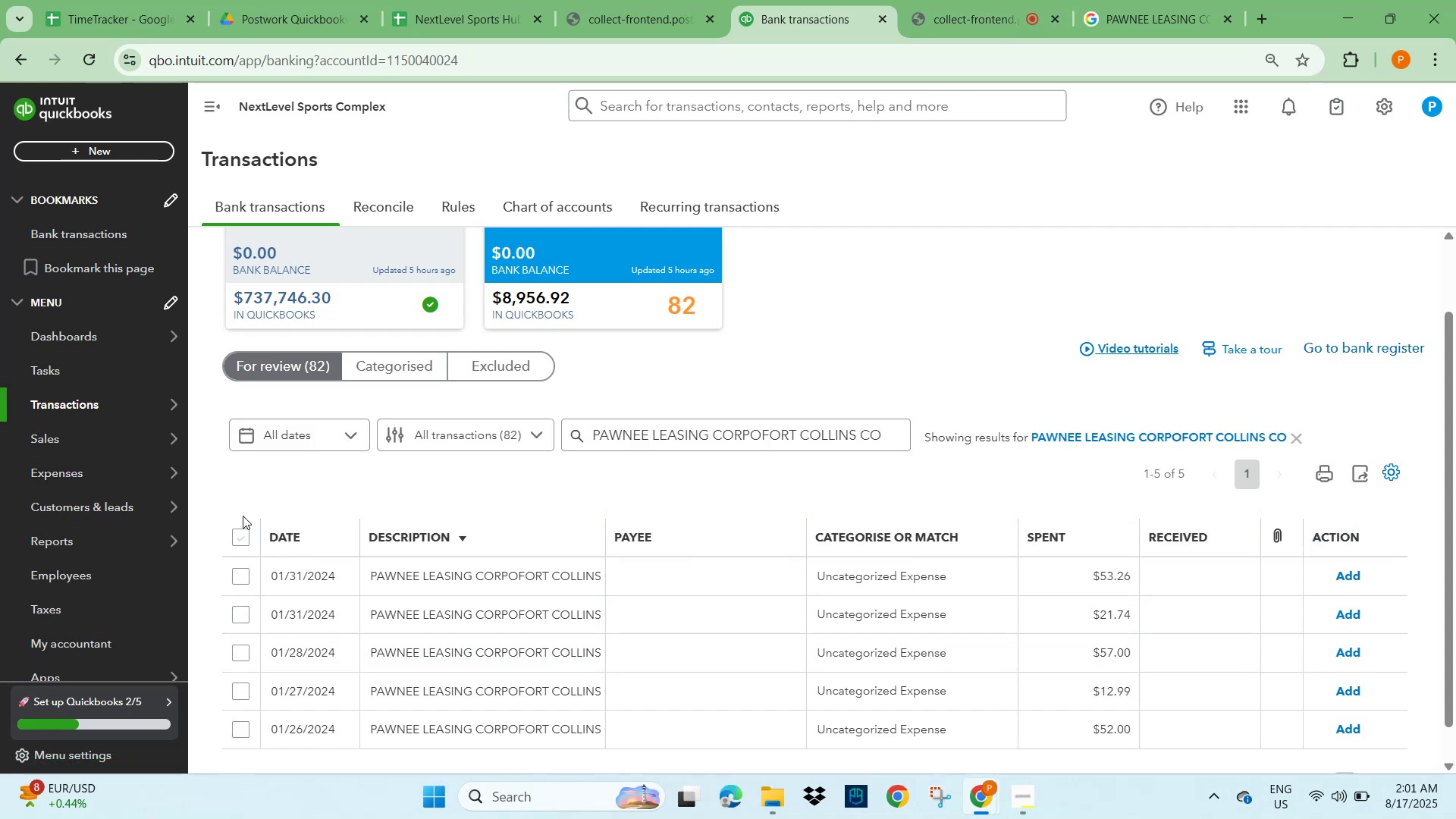 
scroll: coordinate [386, 556], scroll_direction: down, amount: 3.0
 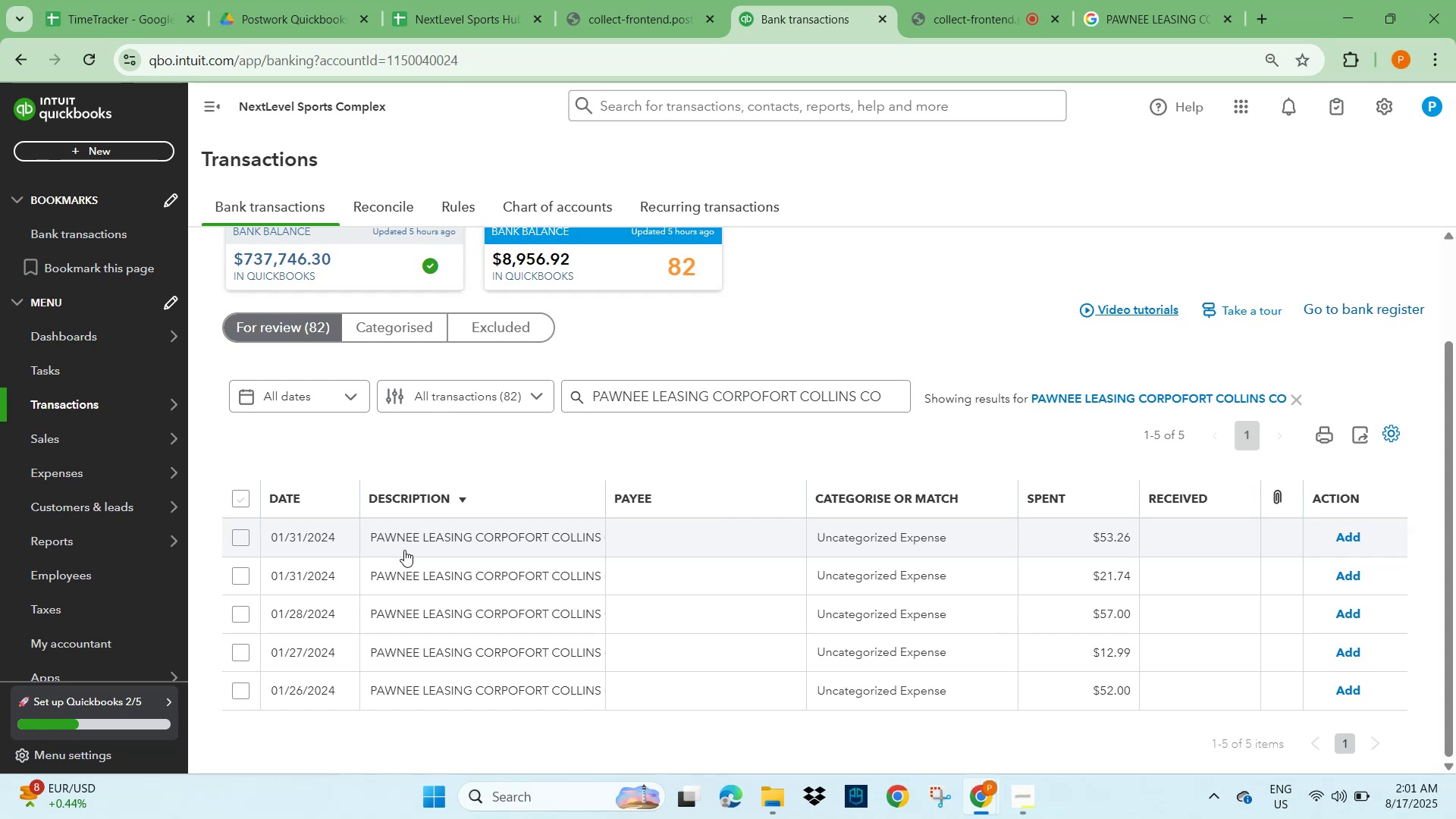 
left_click([433, 537])
 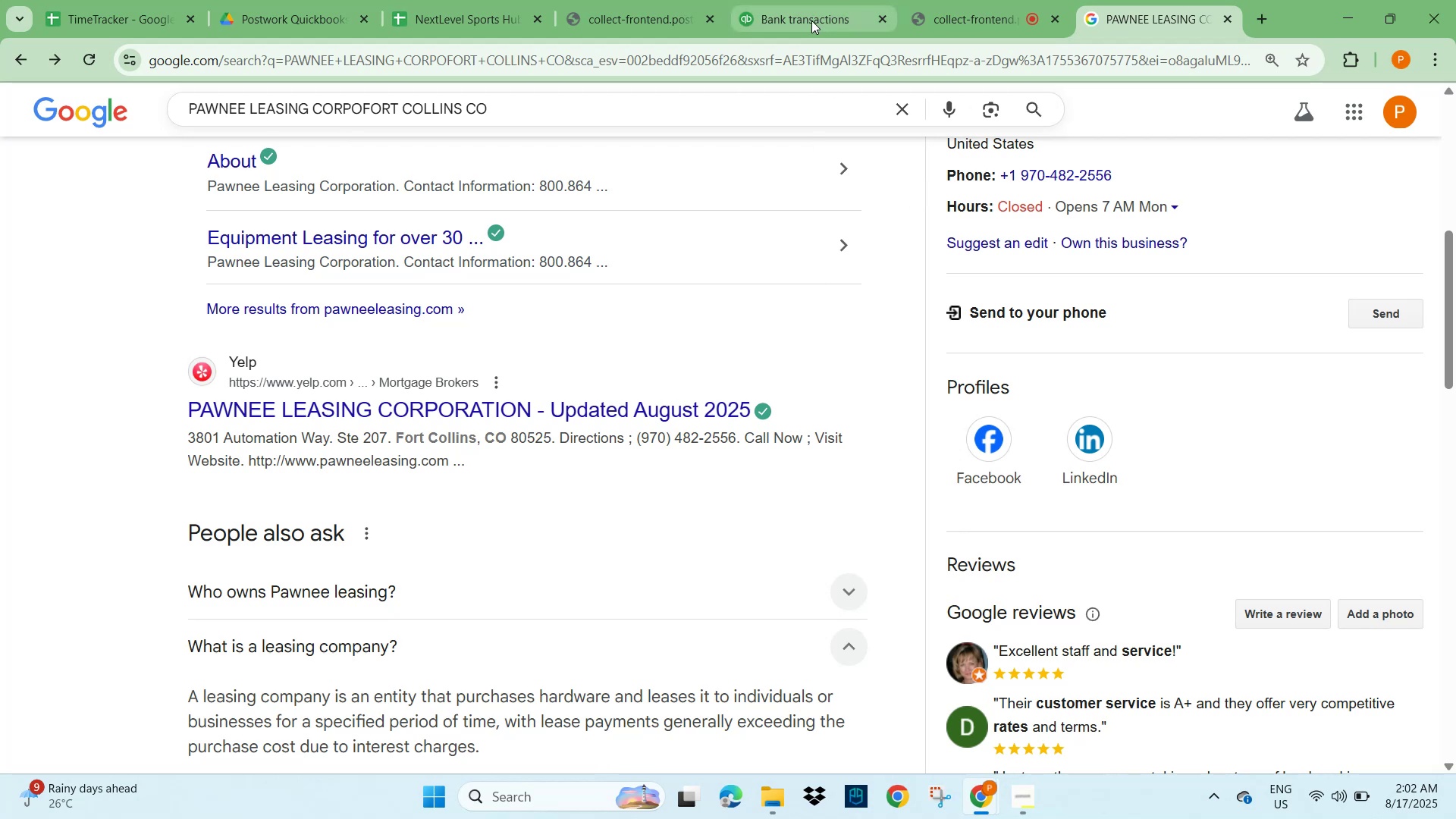 
wait(17.6)
 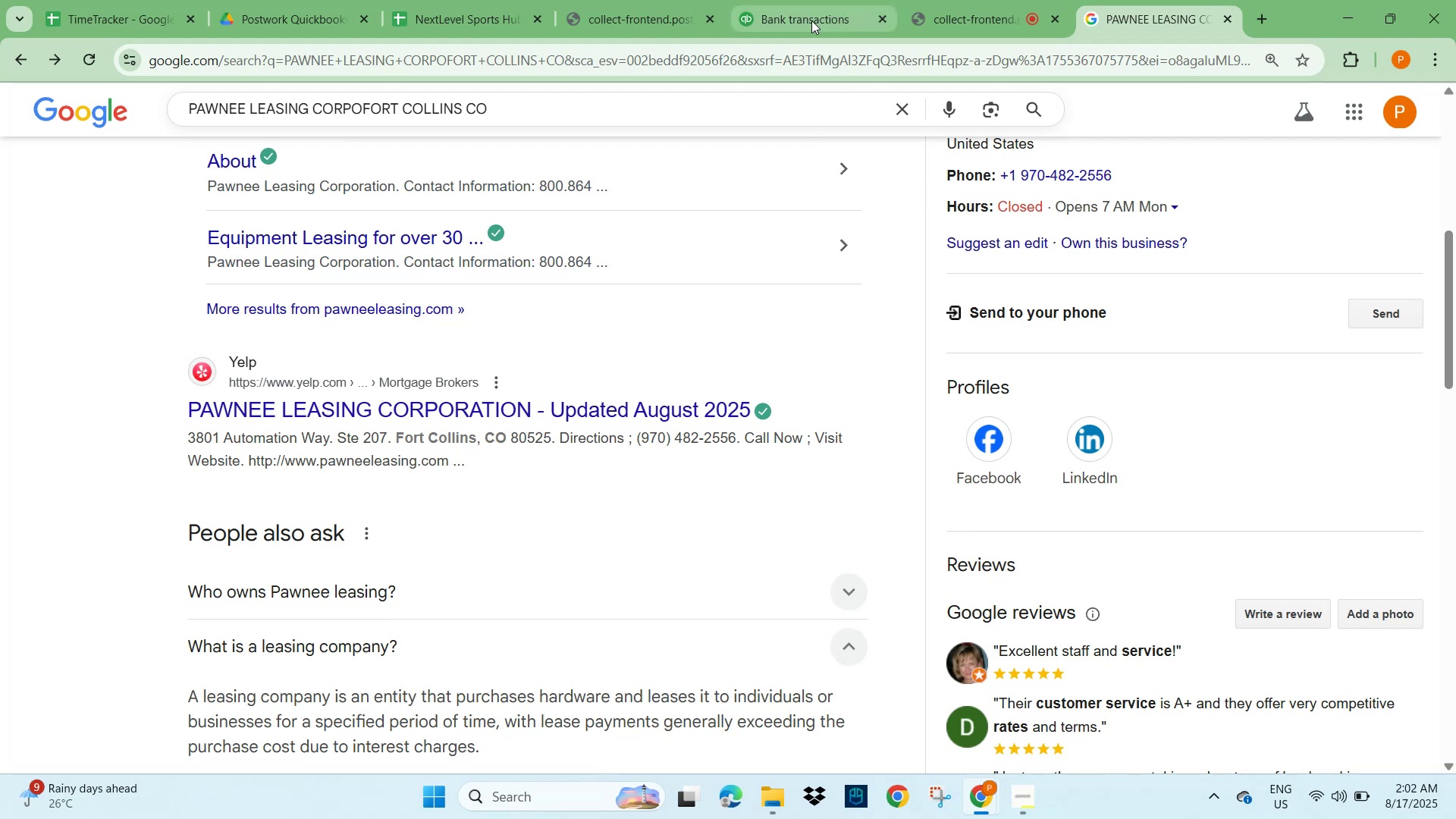 
left_click([807, 0])
 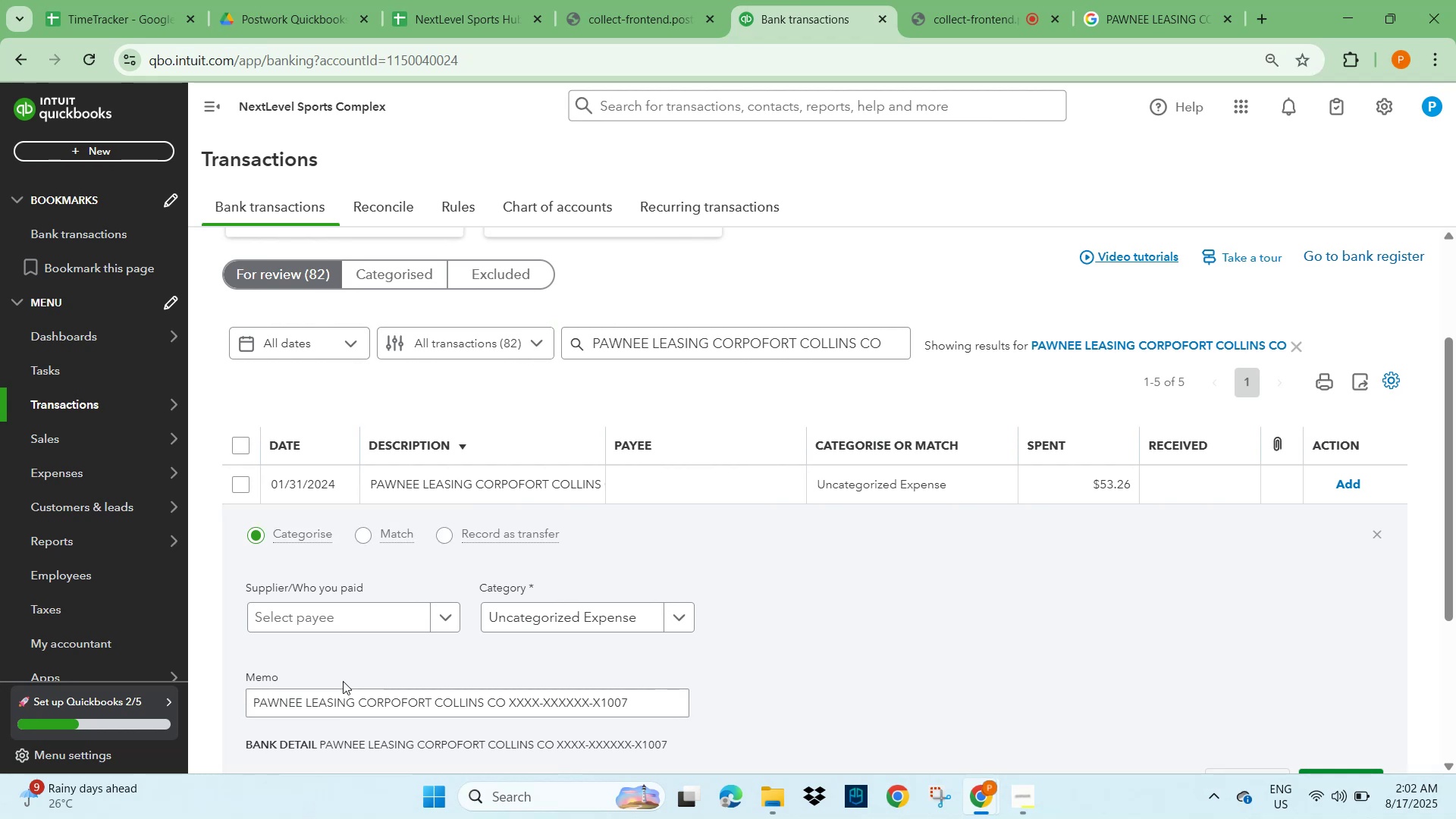 
key(Control+V)
 